 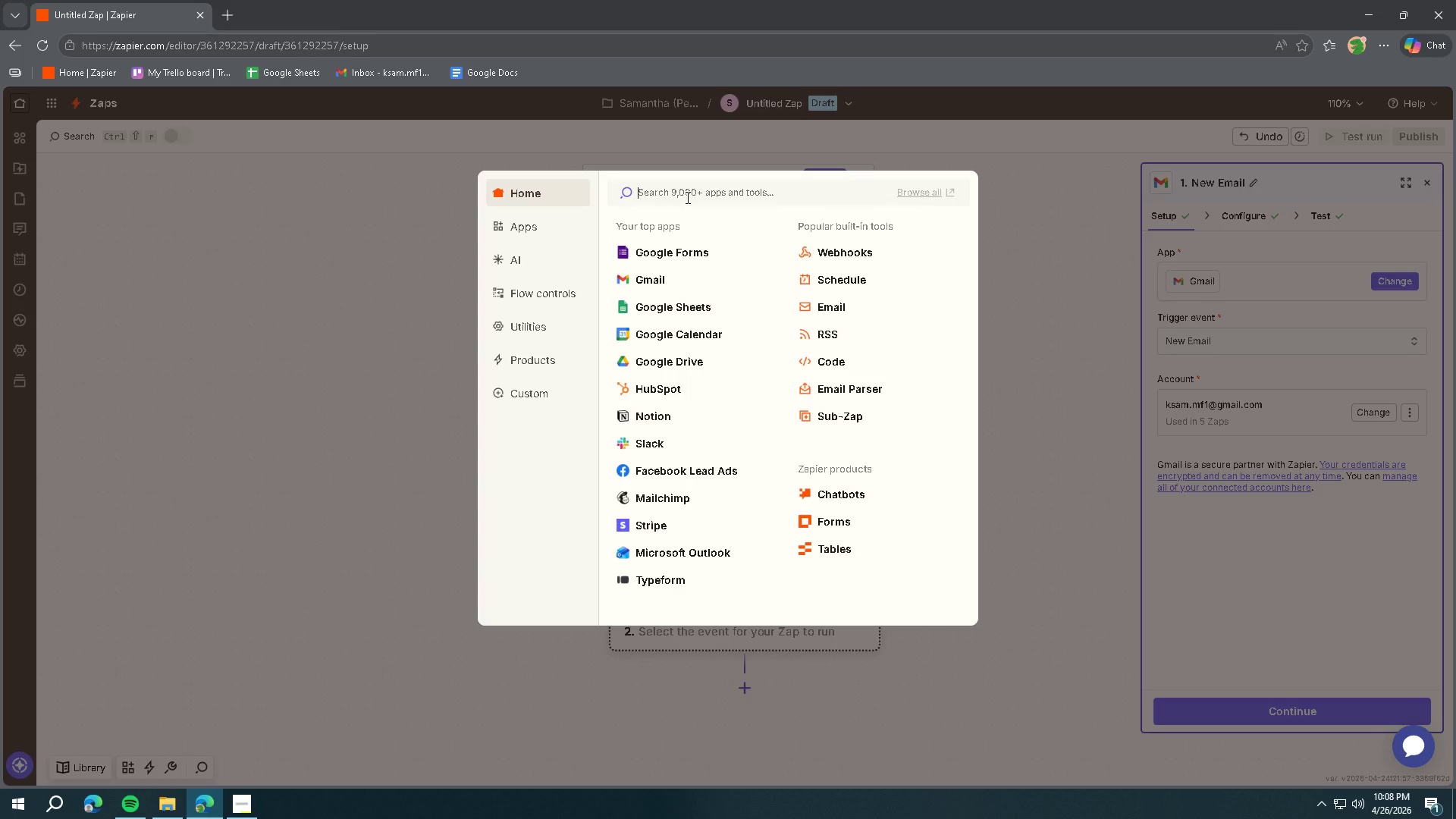 
type(New attach)
 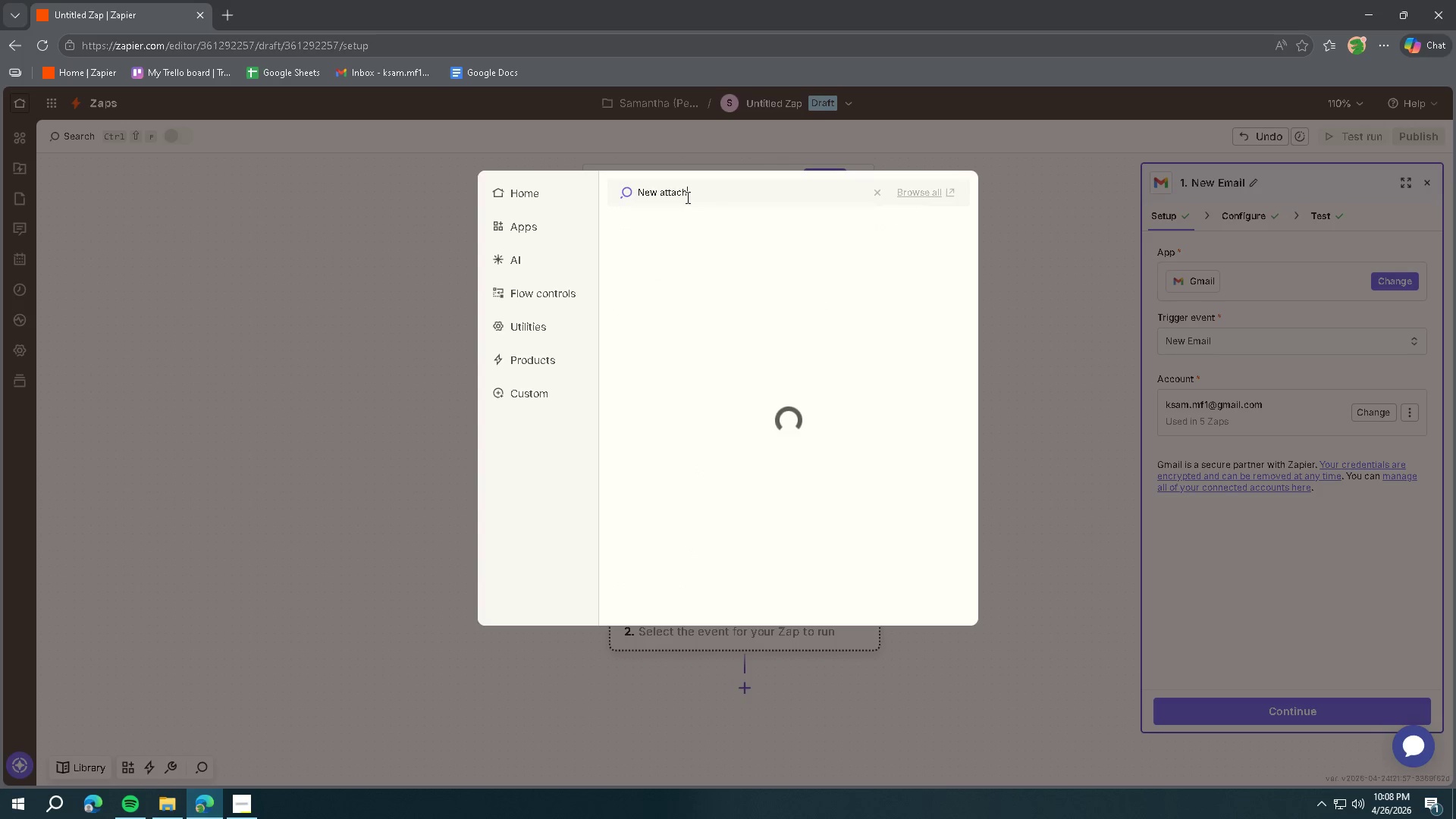 
type(ment )
key(Backspace)
 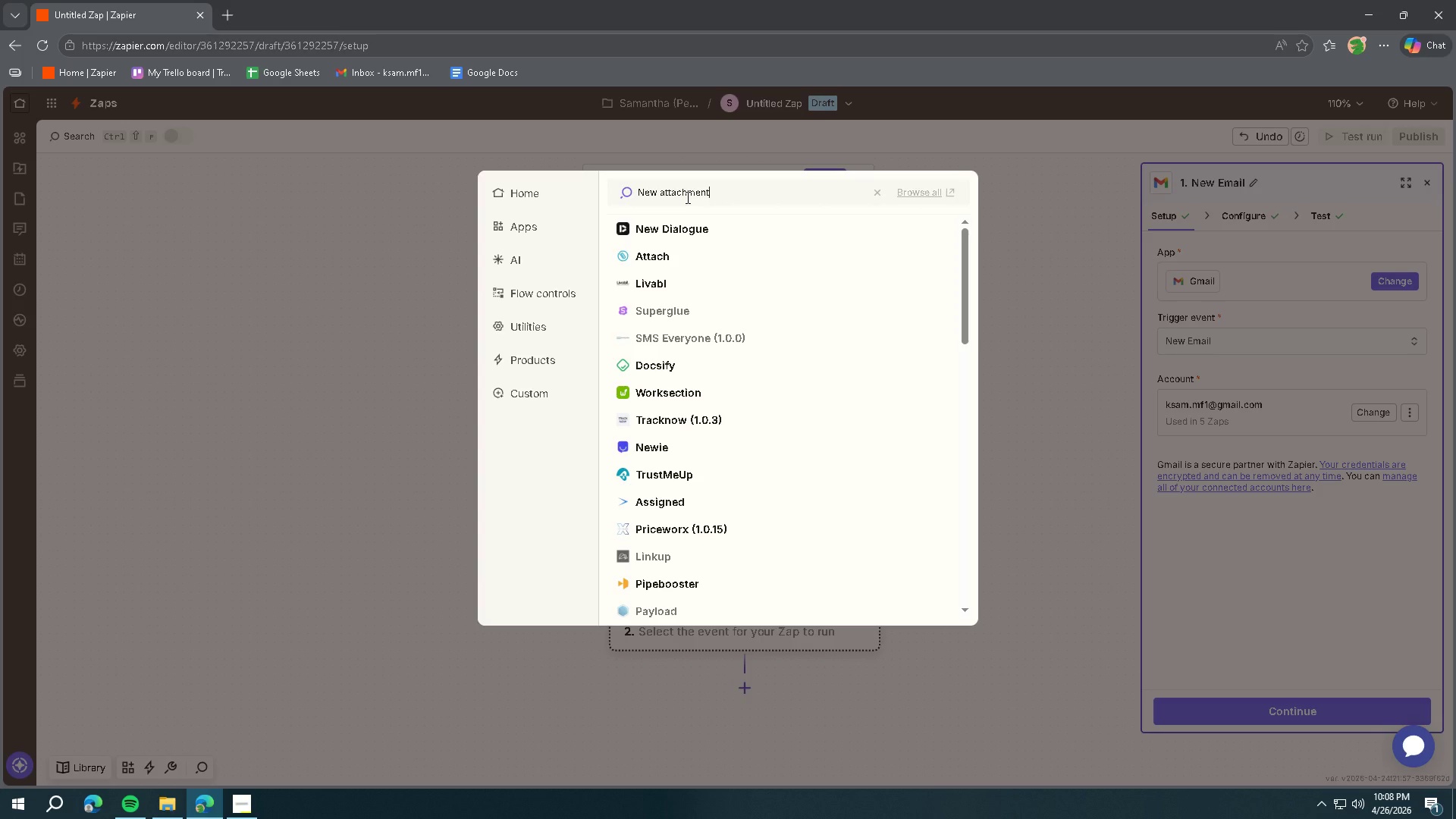 
wait(7.3)
 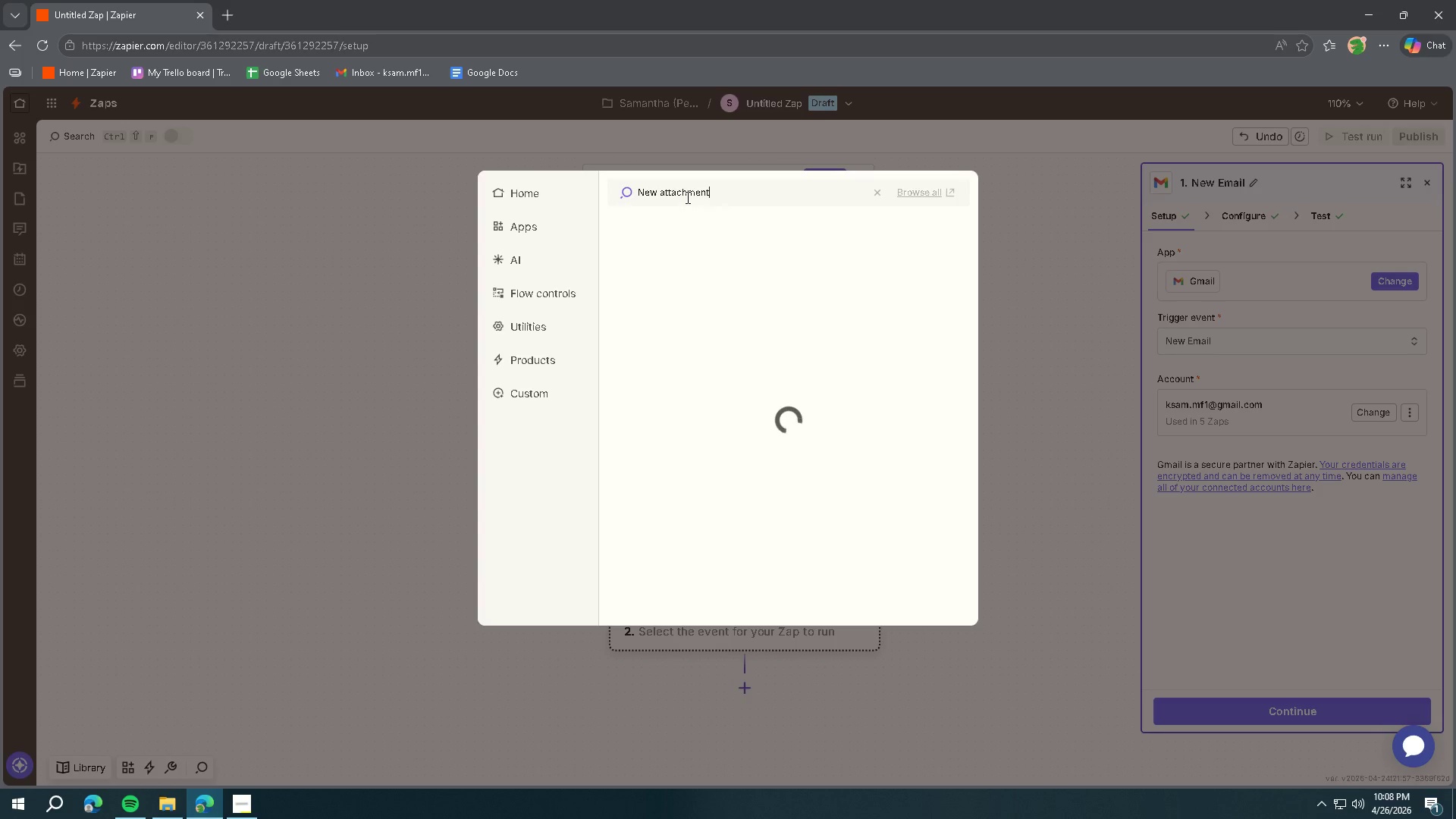 
key(Control+ControlLeft)
 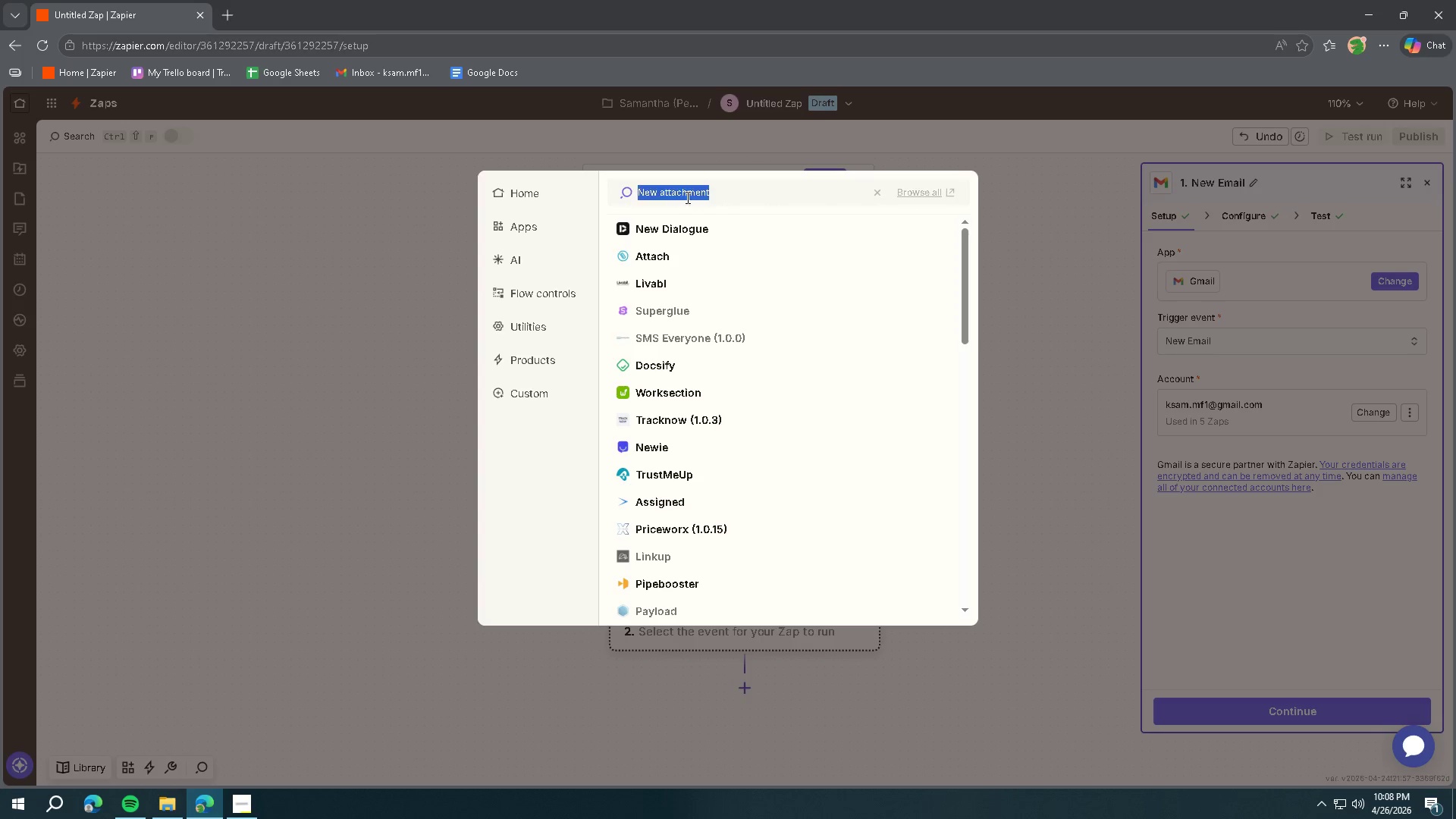 
key(Control+A)
 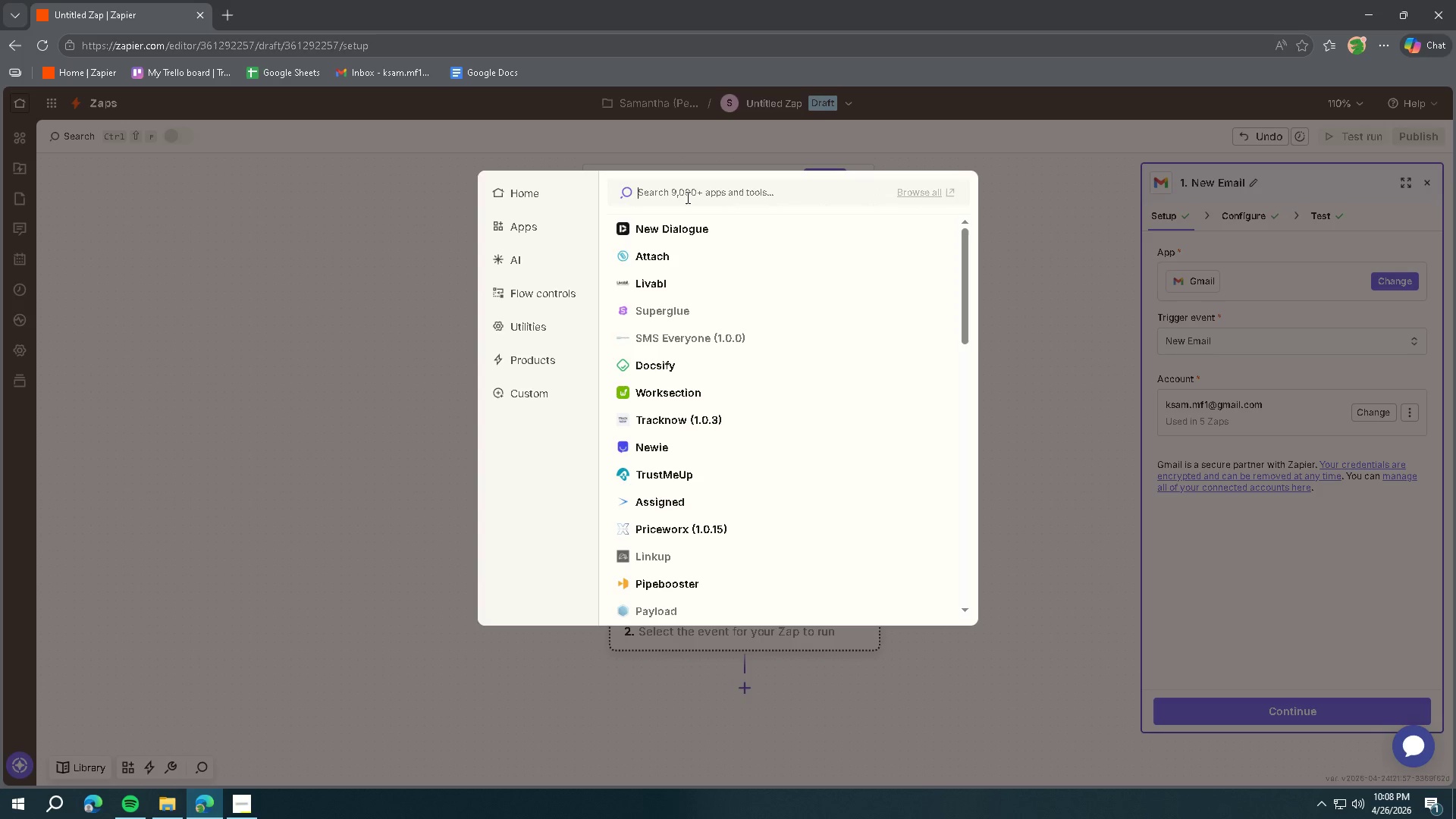 
key(Backspace)
type(new email)
 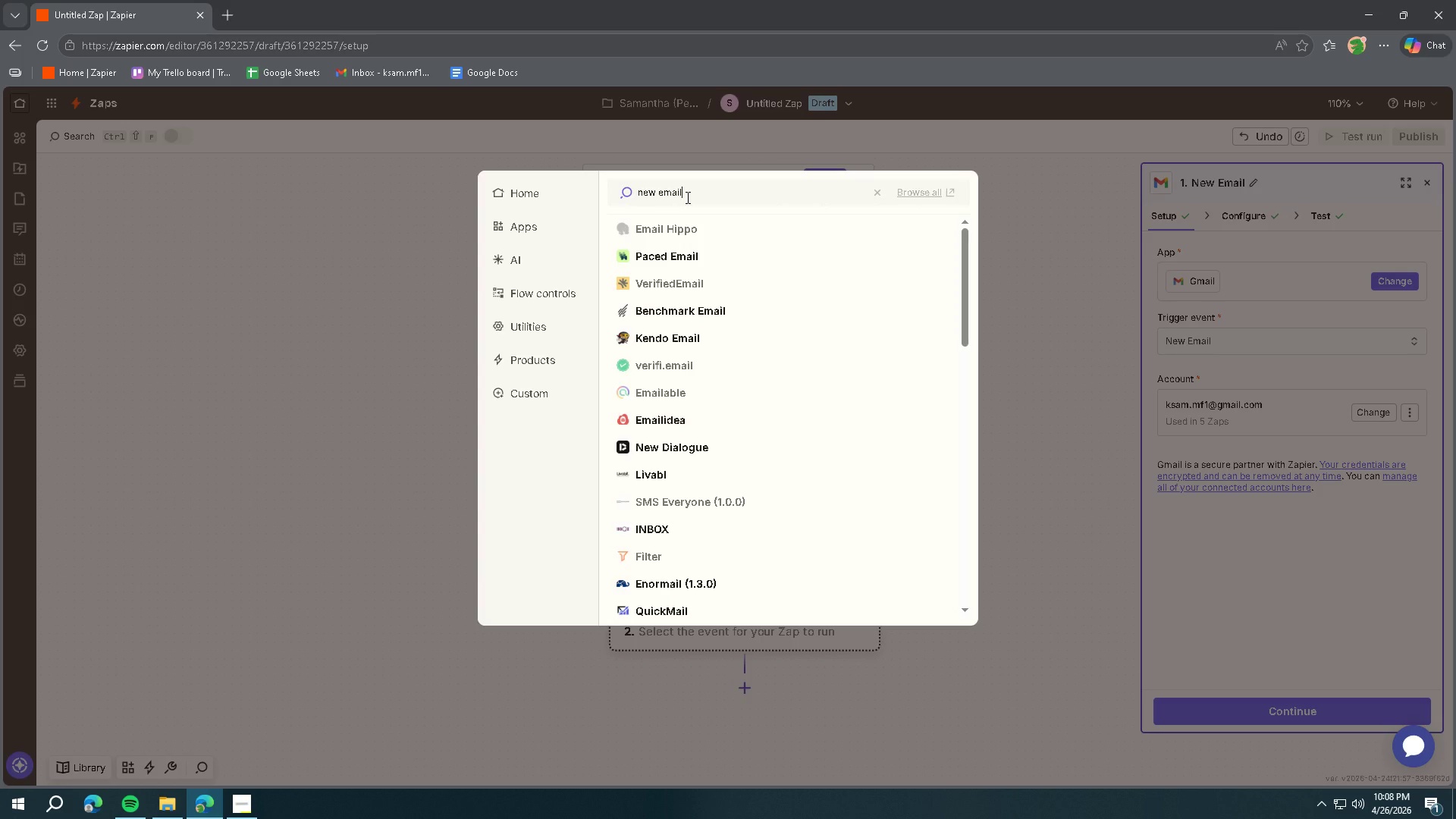 
wait(7.48)
 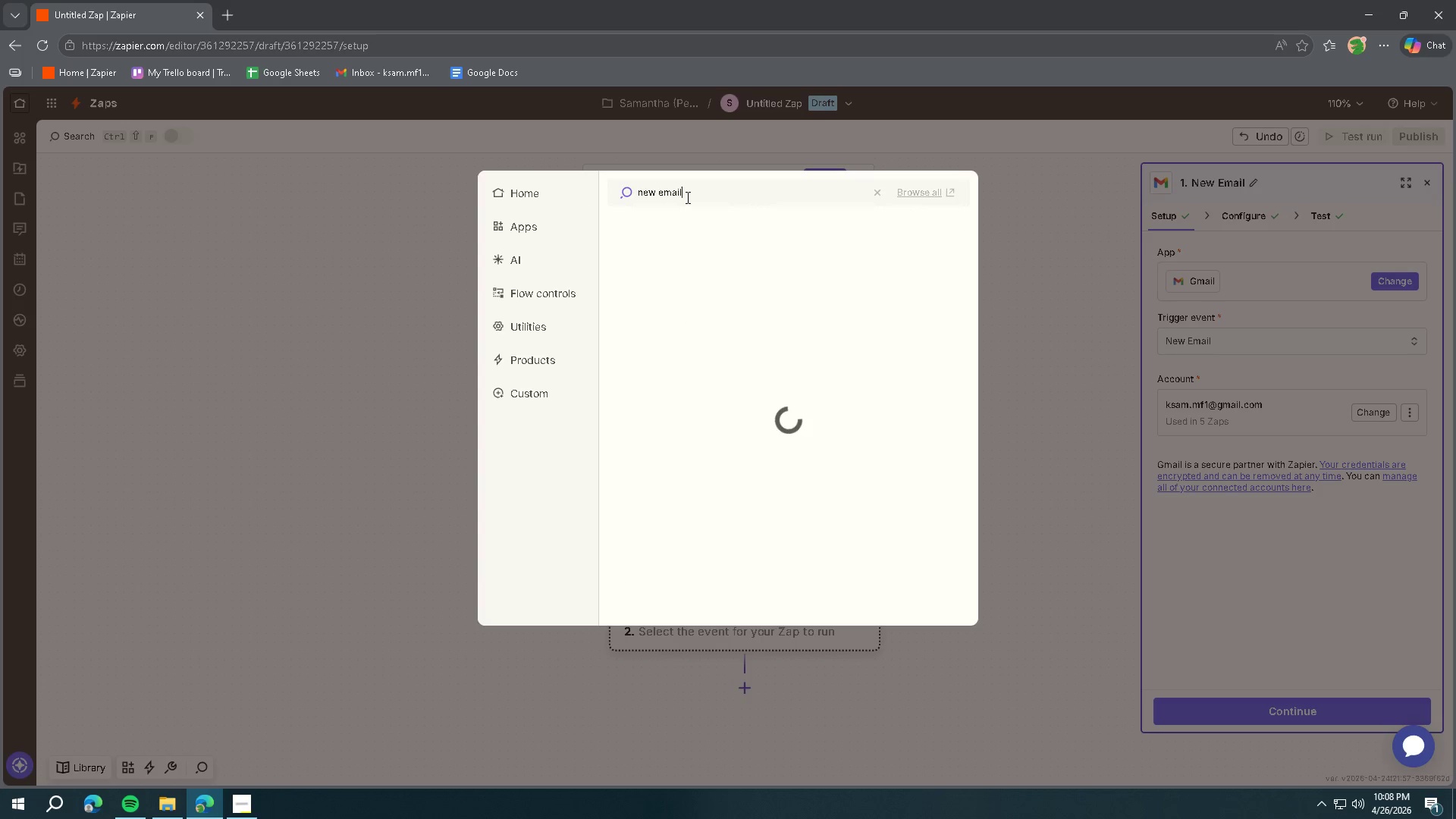 
type( matching search)
 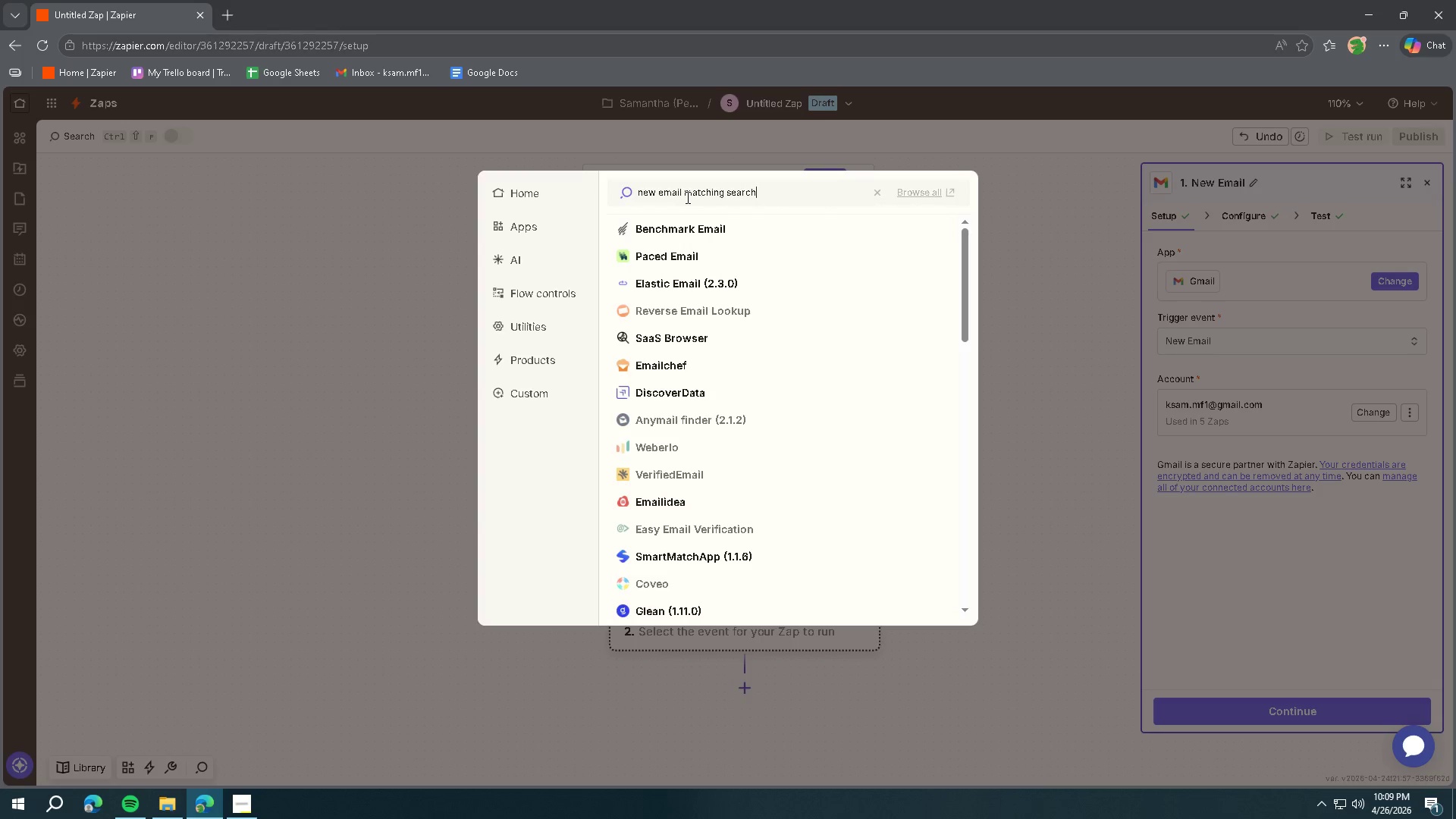 
wait(6.89)
 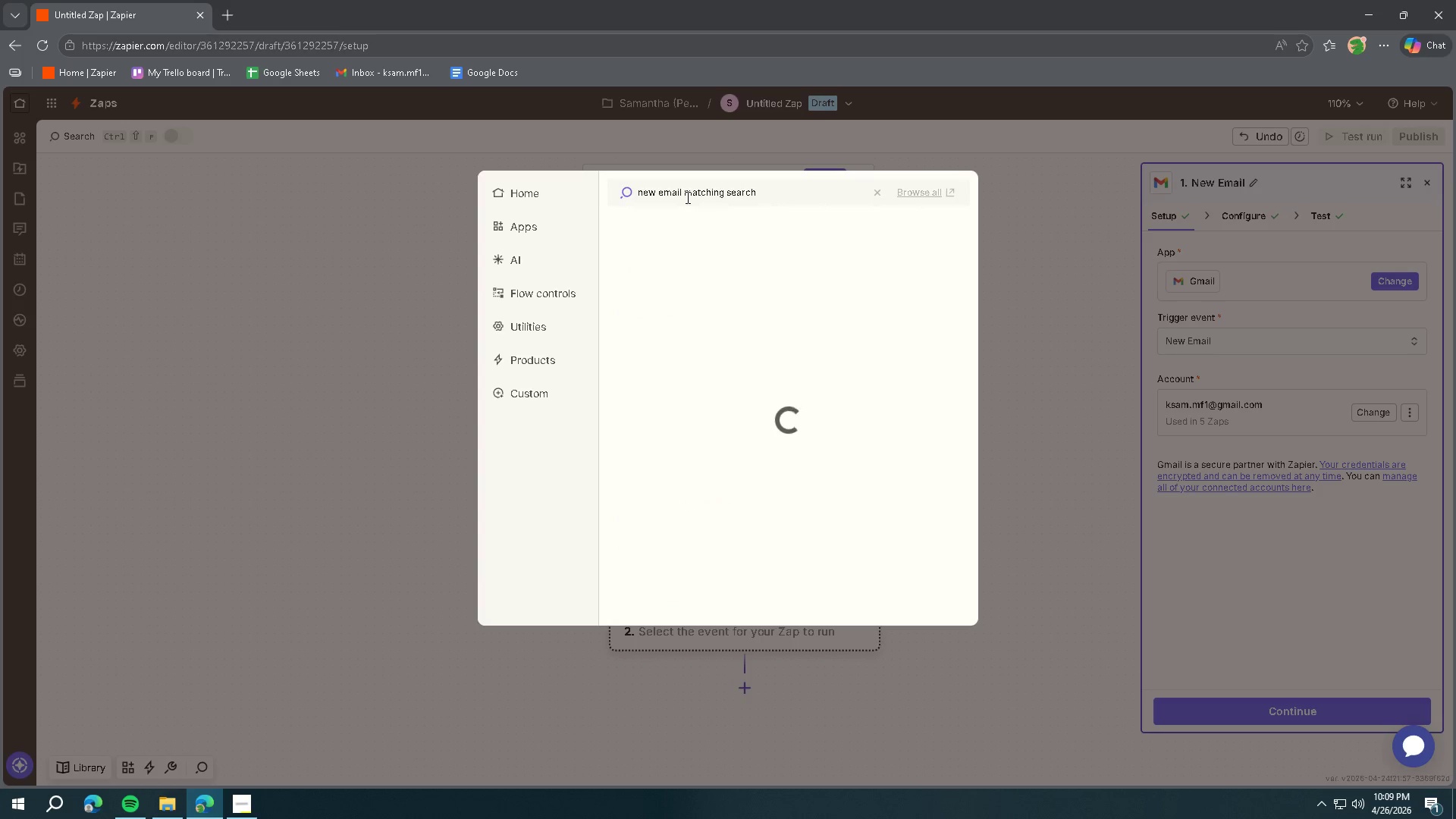 
left_click([1066, 275])
 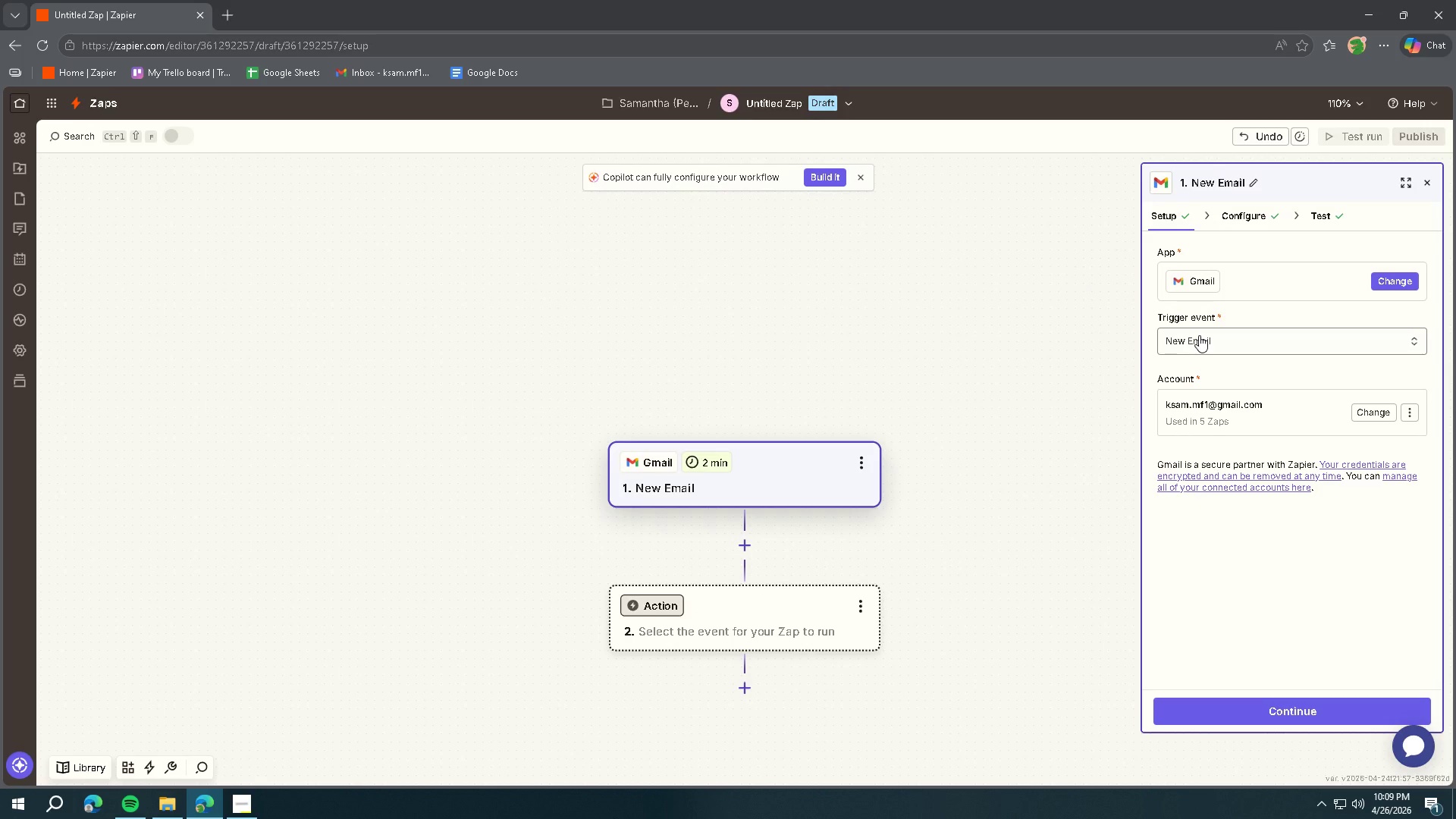 
left_click([1199, 335])
 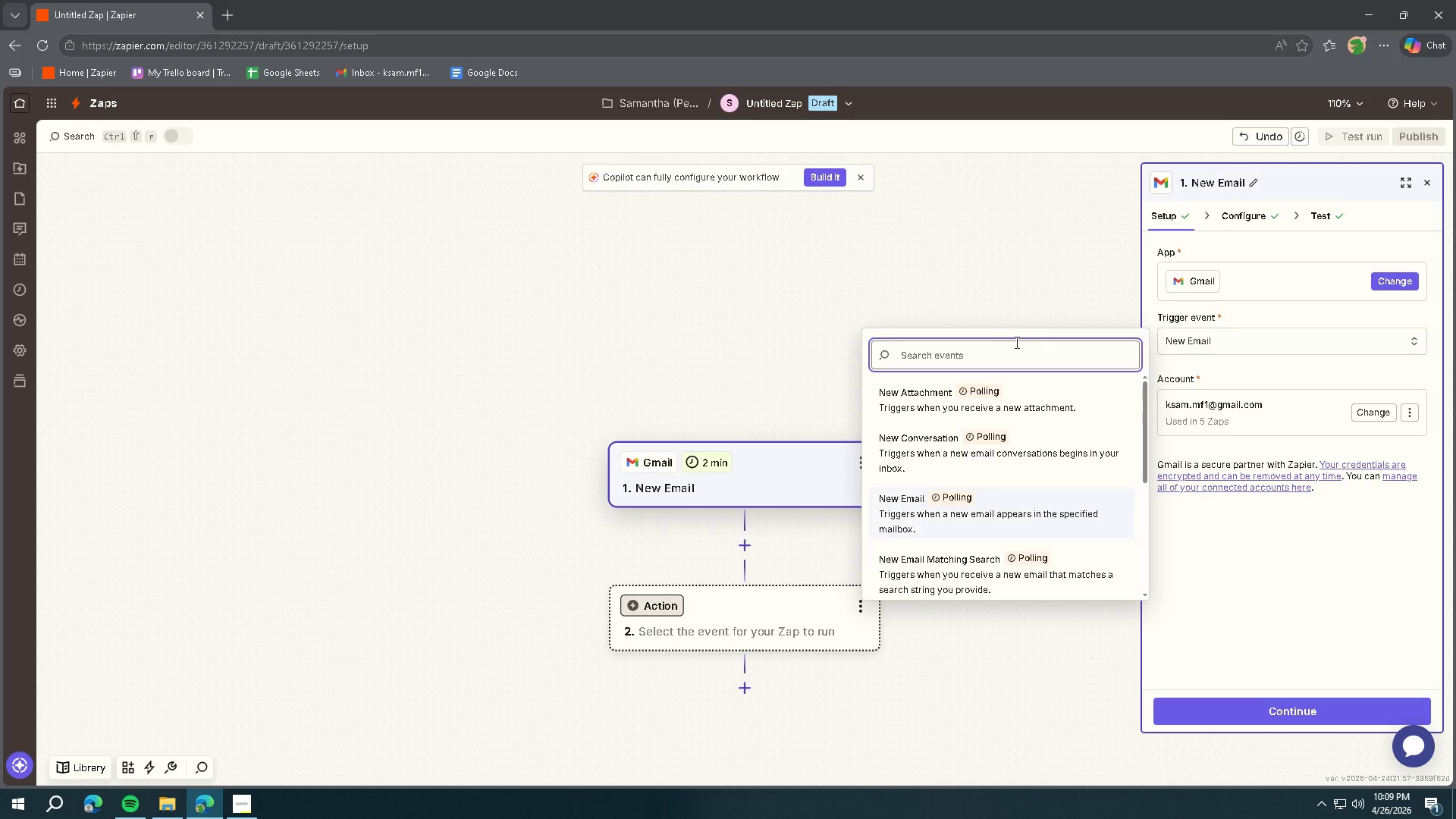 
left_click([1006, 342])
 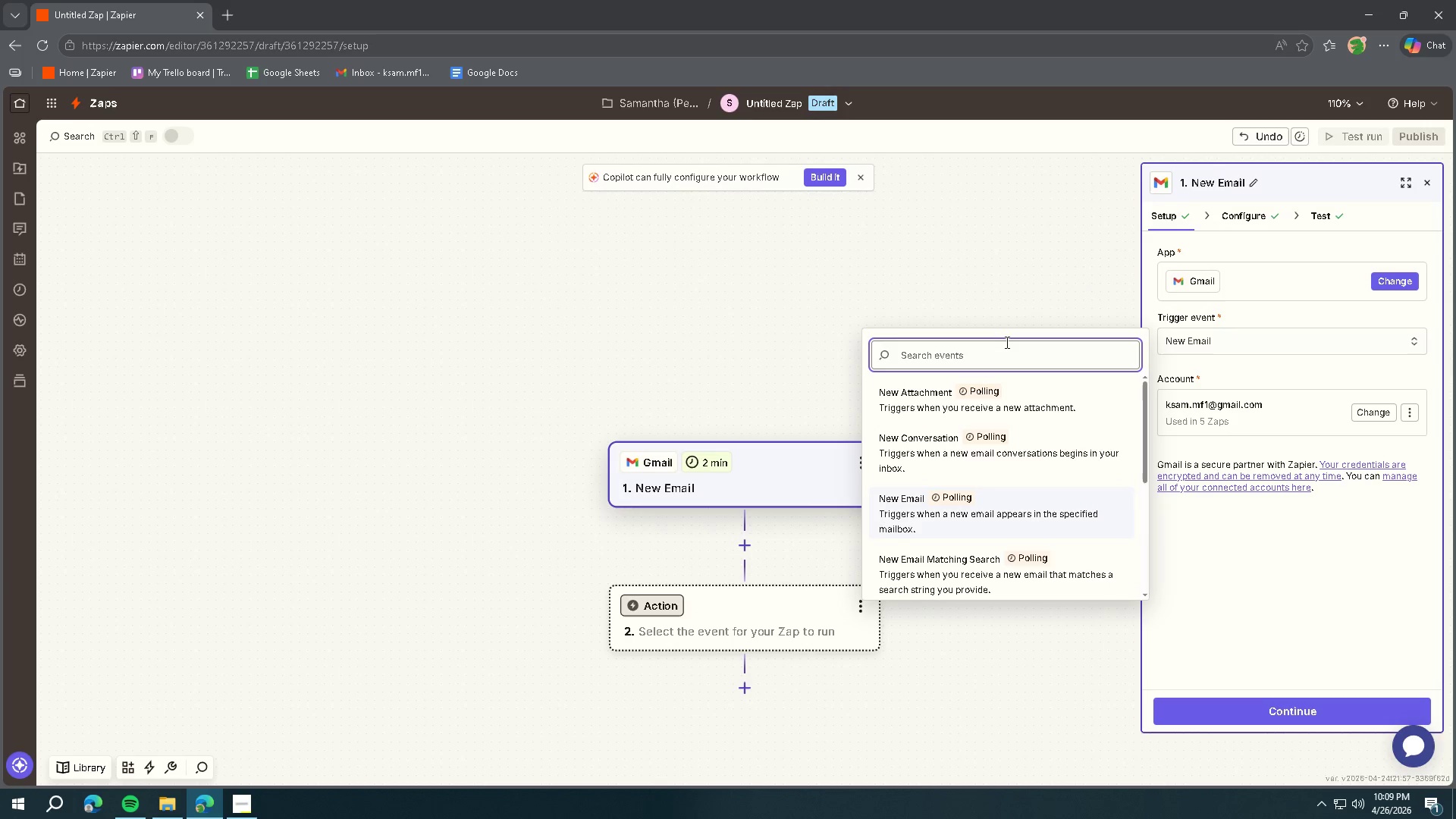 
left_click([1054, 397])
 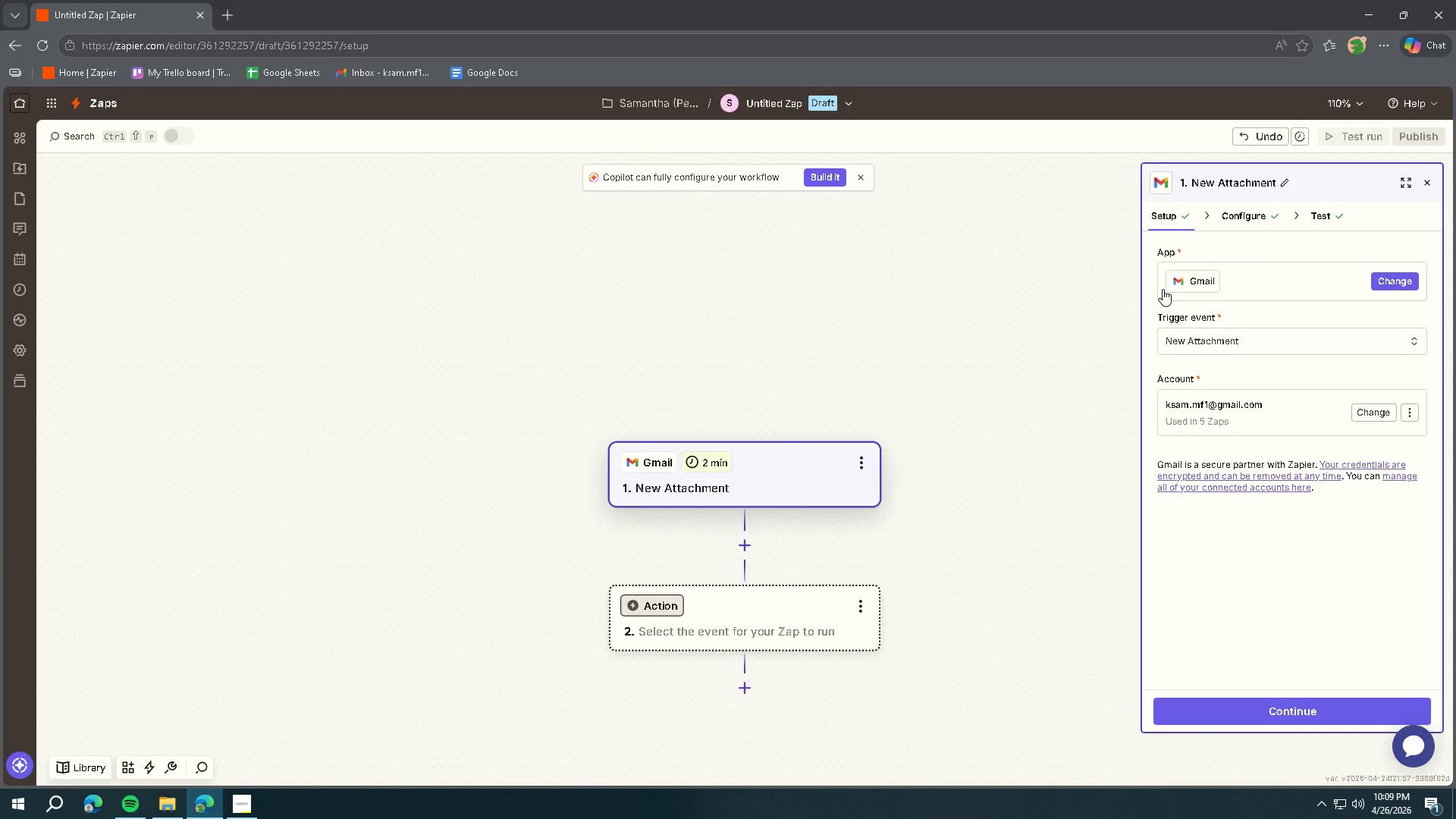 
left_click([1235, 212])
 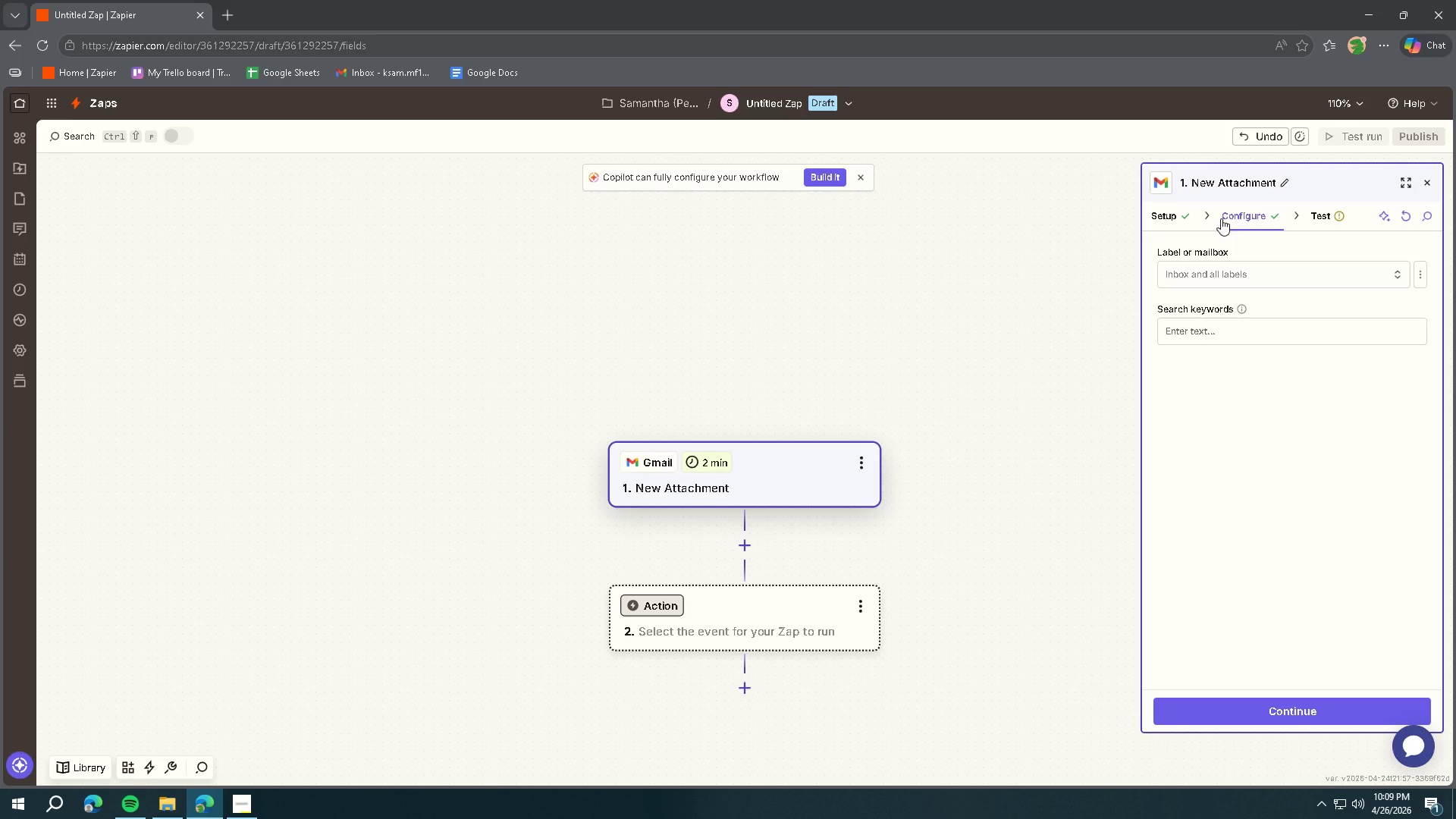 
left_click([1215, 270])
 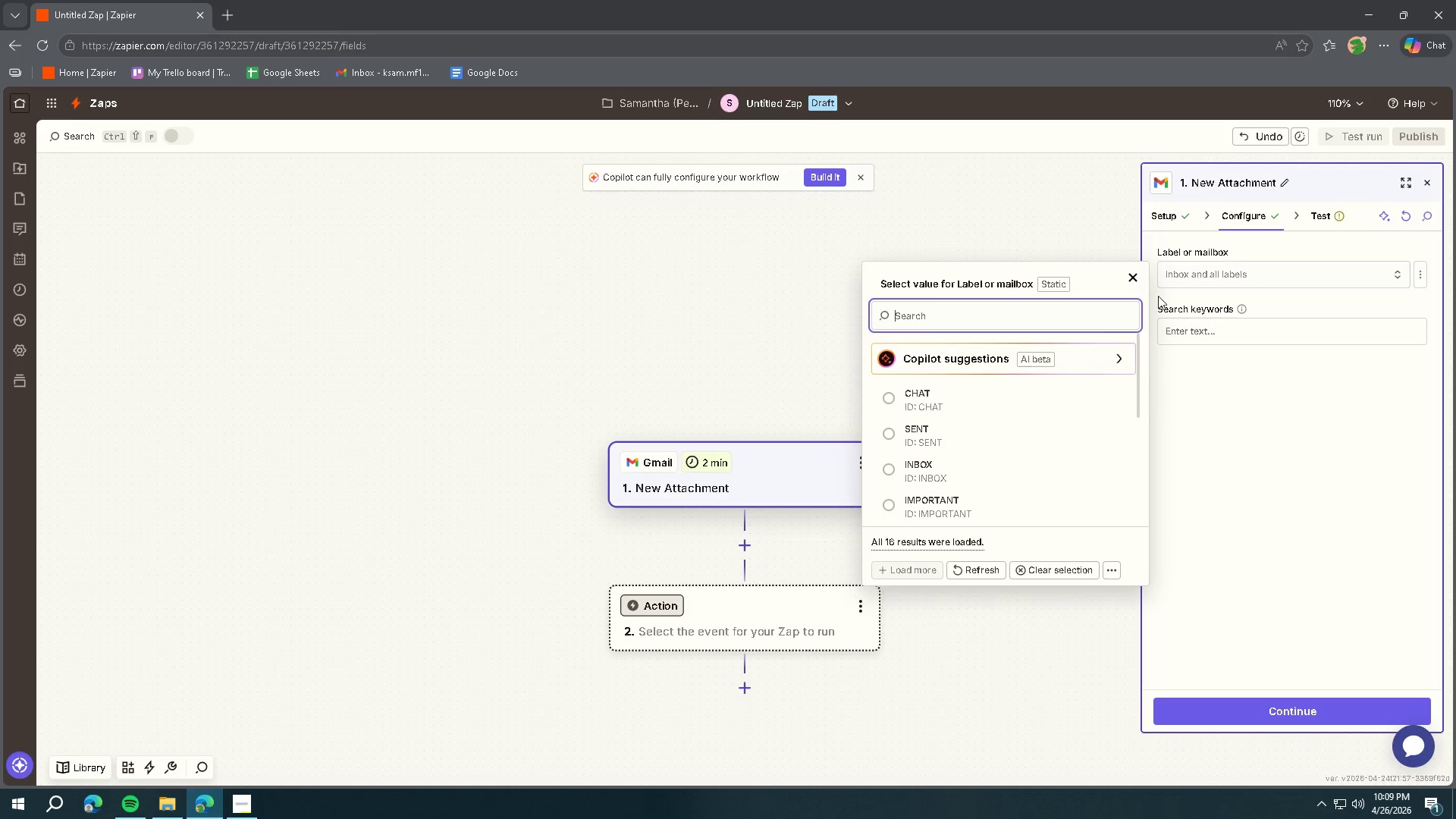 
wait(5.39)
 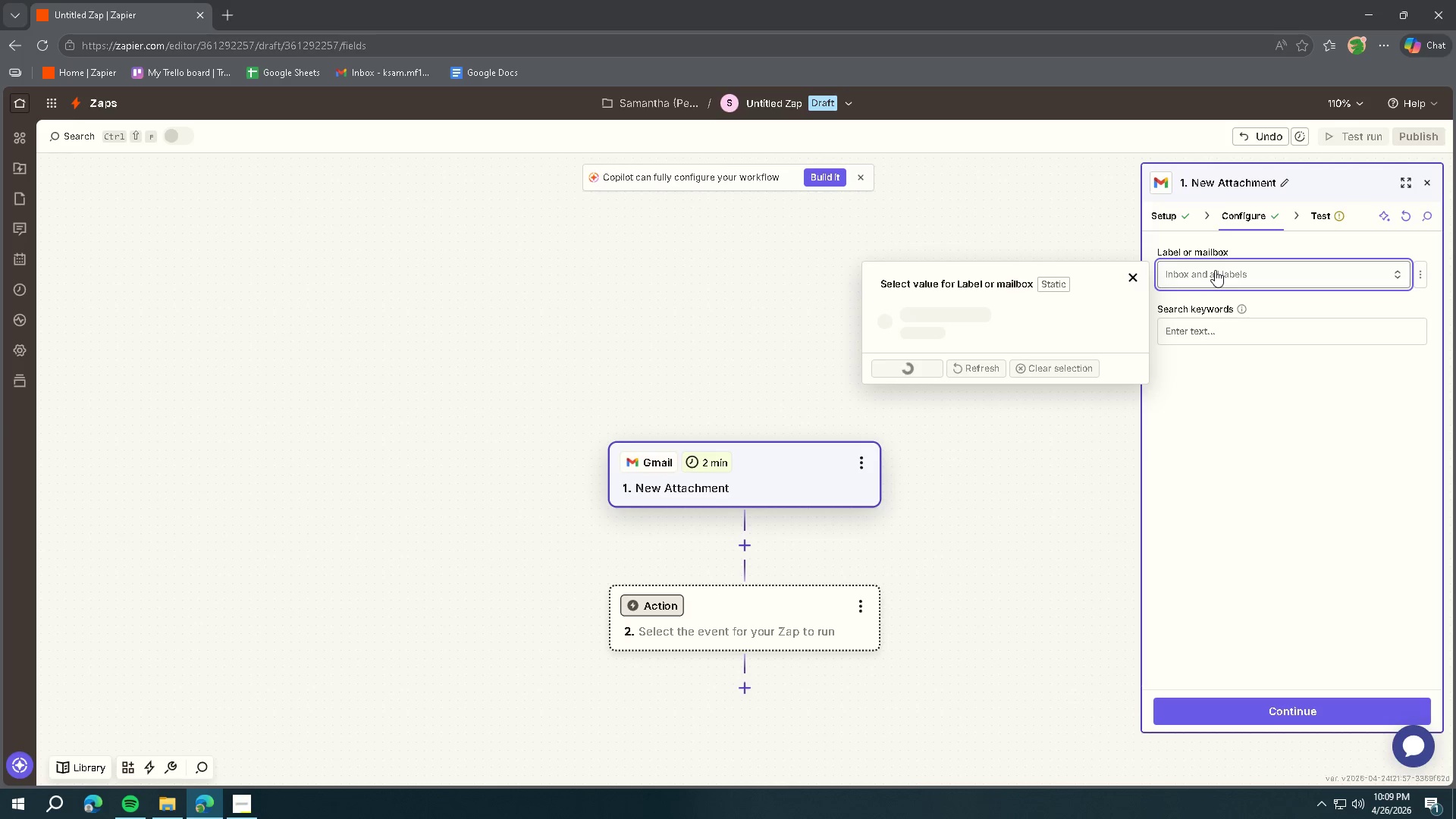 
left_click([950, 473])
 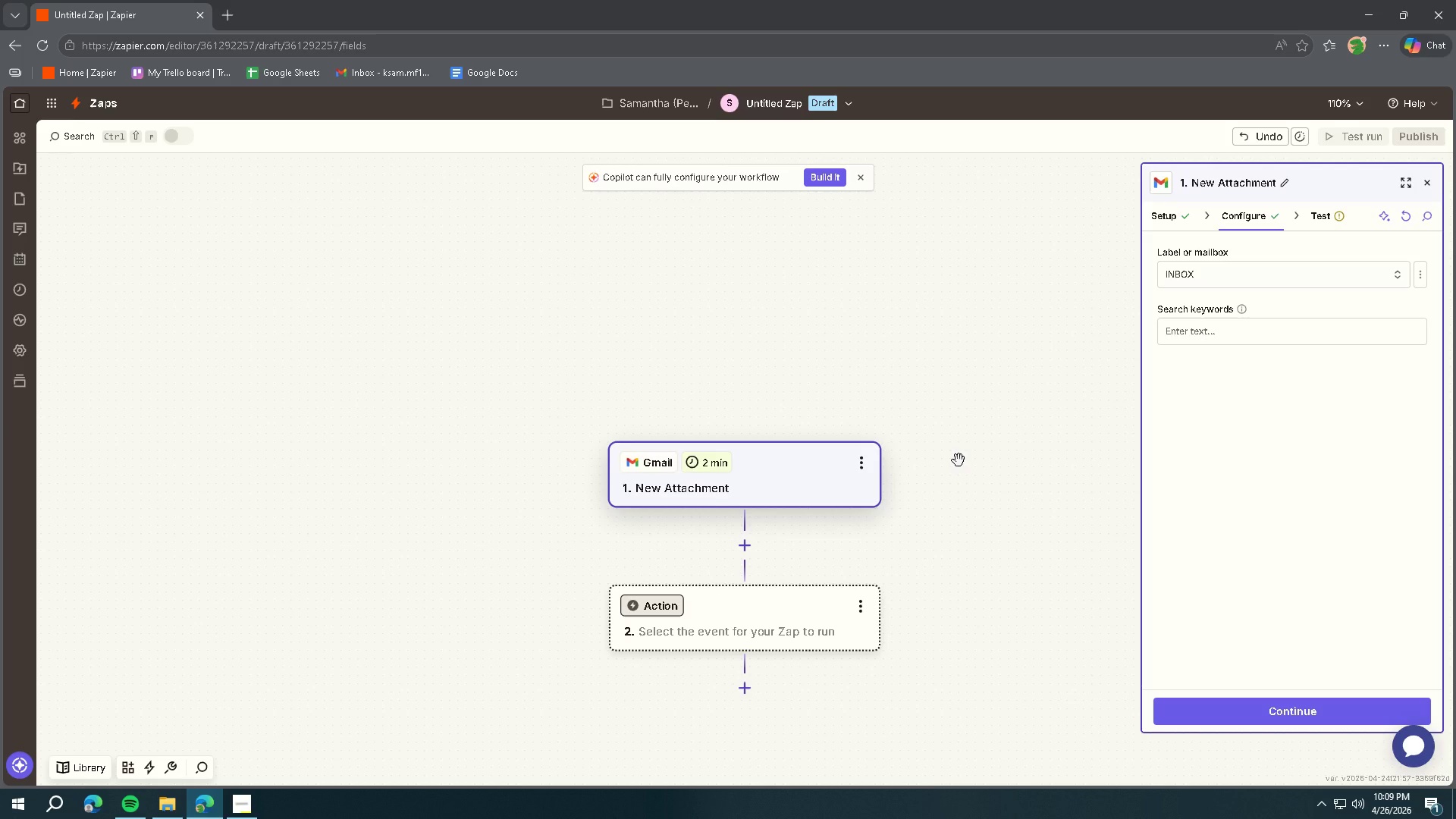 
wait(12.42)
 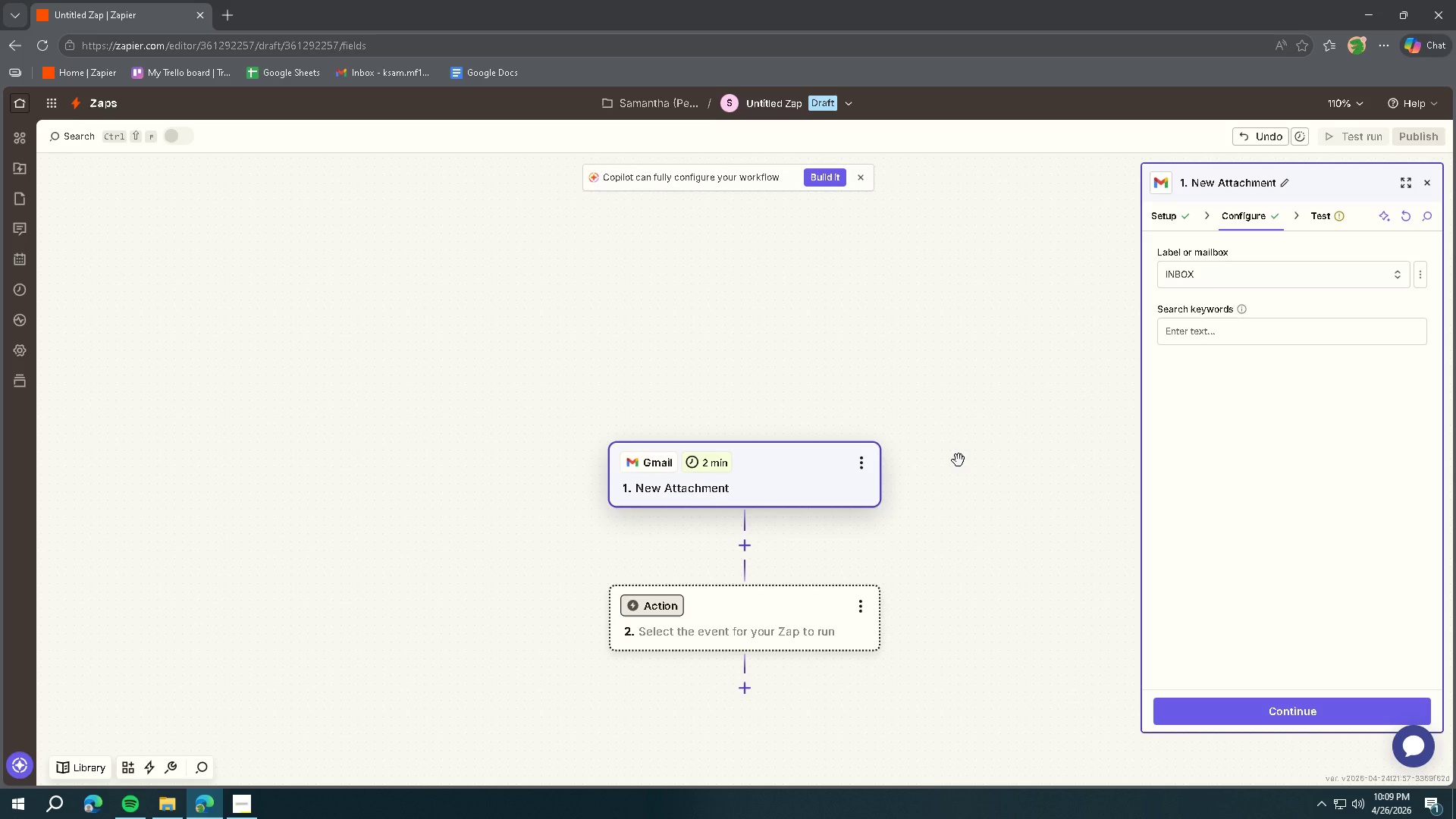 
left_click([1214, 325])
 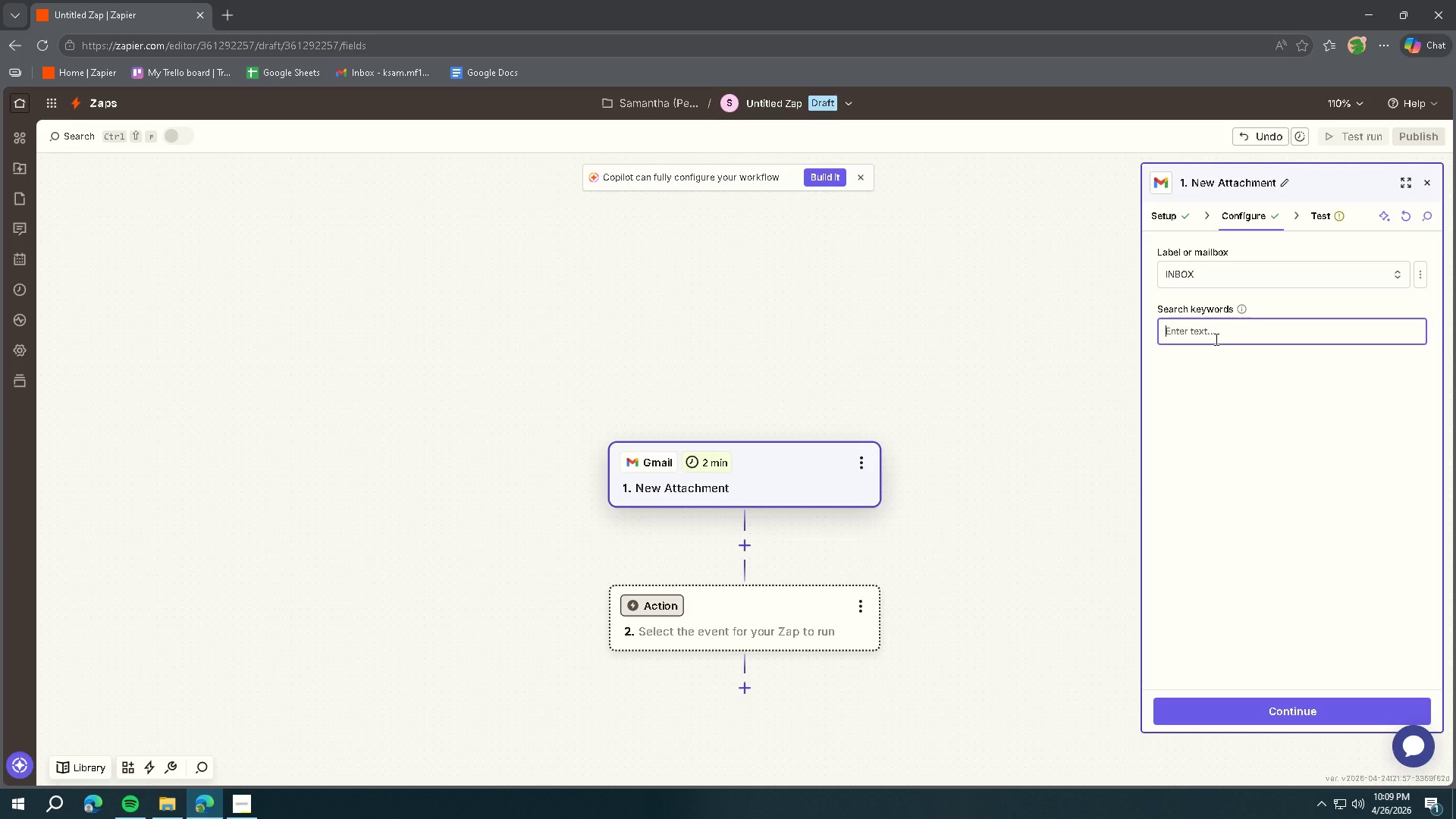 
type(Support OR Order)
 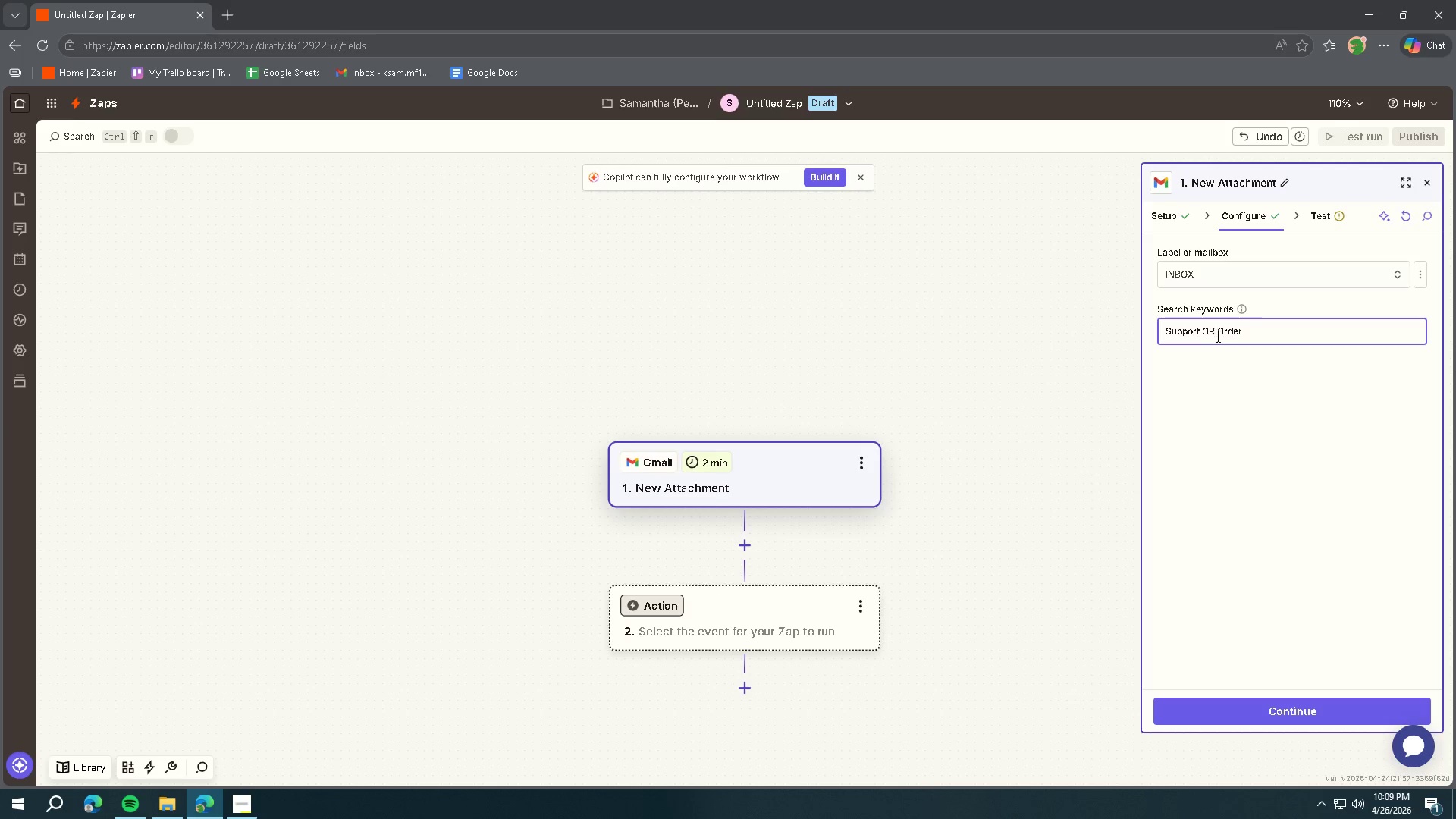 
left_click([1237, 701])
 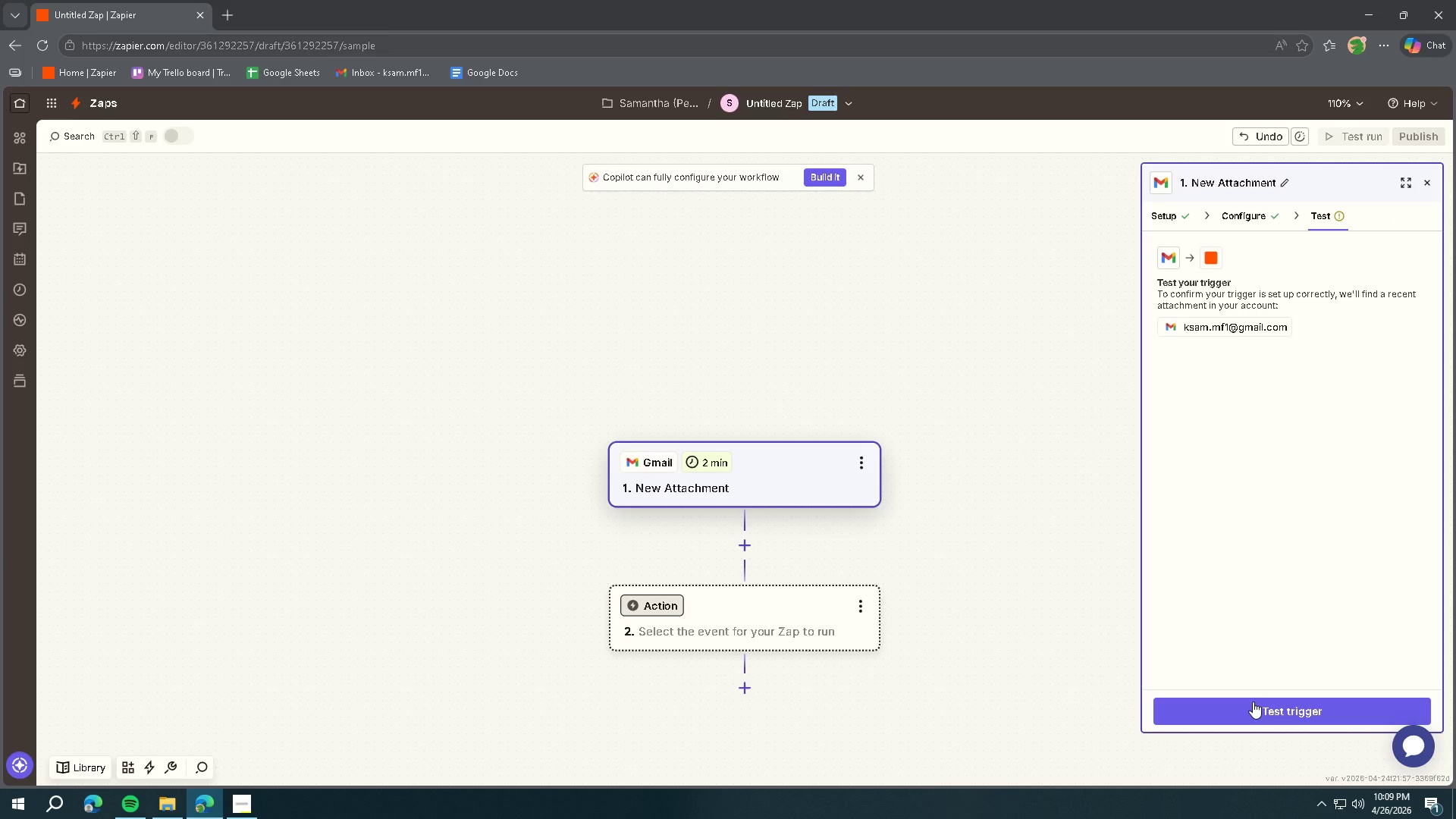 
wait(7.55)
 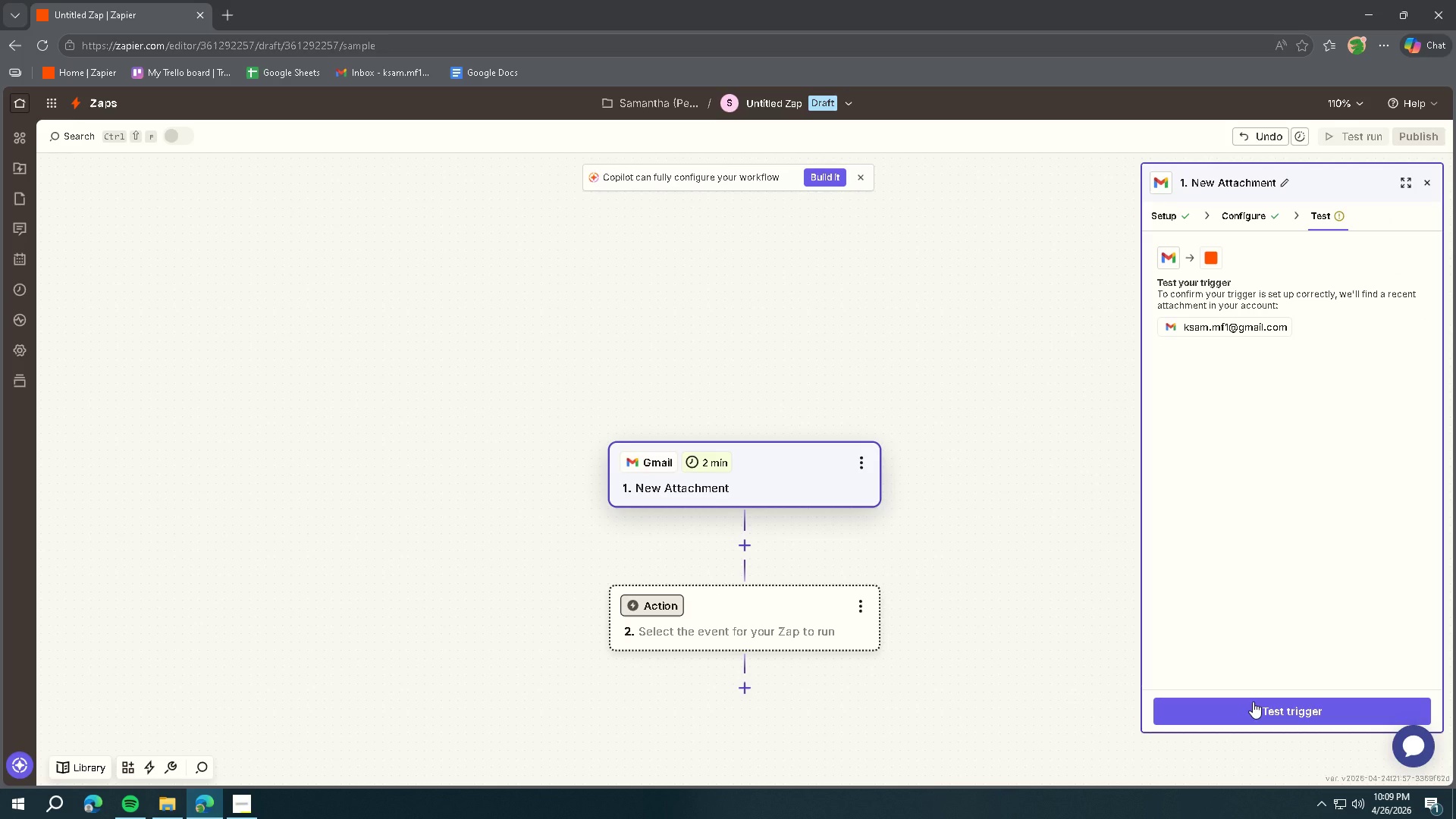 
left_click([1252, 708])
 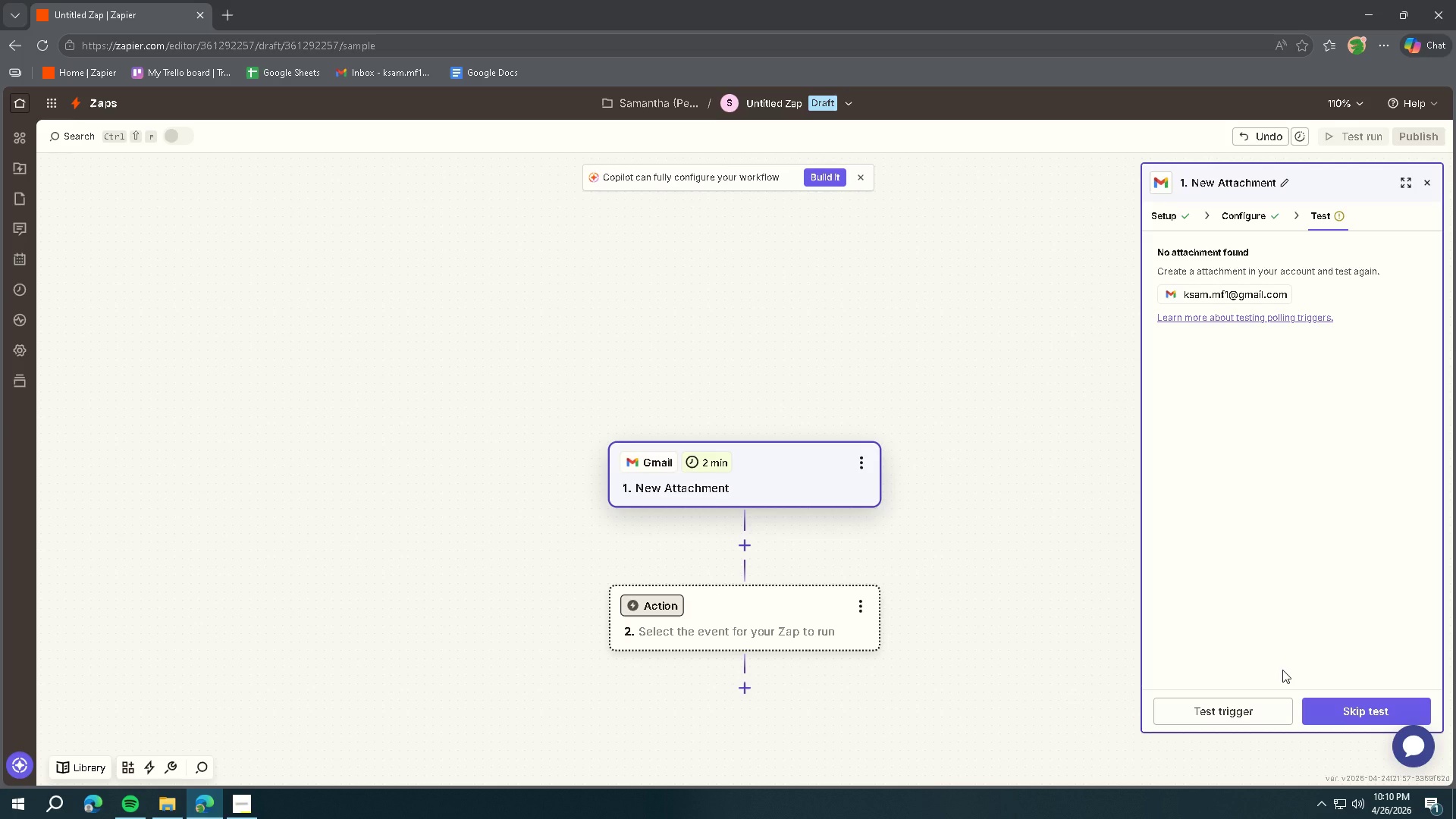 
wait(30.03)
 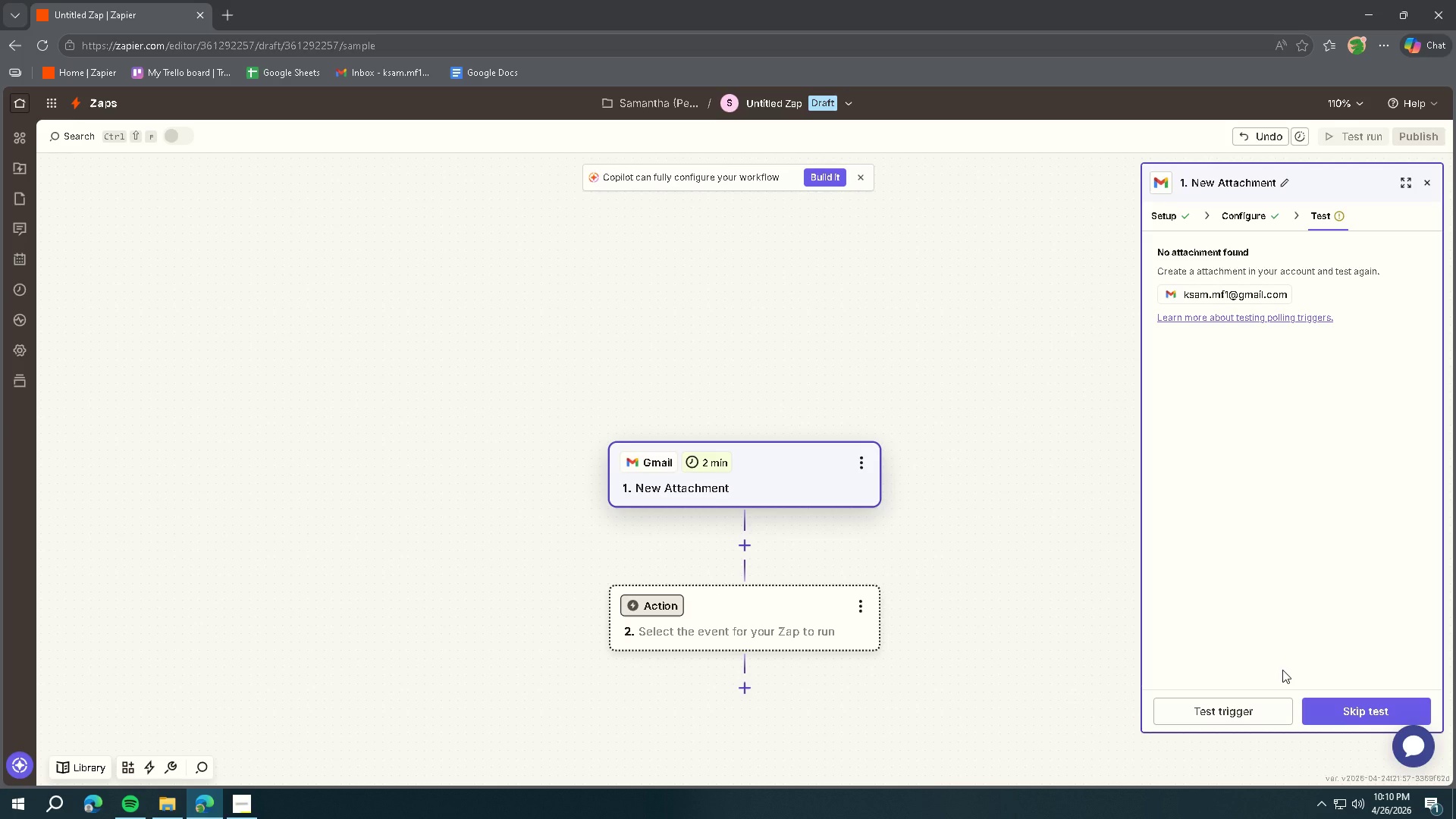 
left_click_drag(start_coordinate=[240, 14], to_coordinate=[236, 14])
 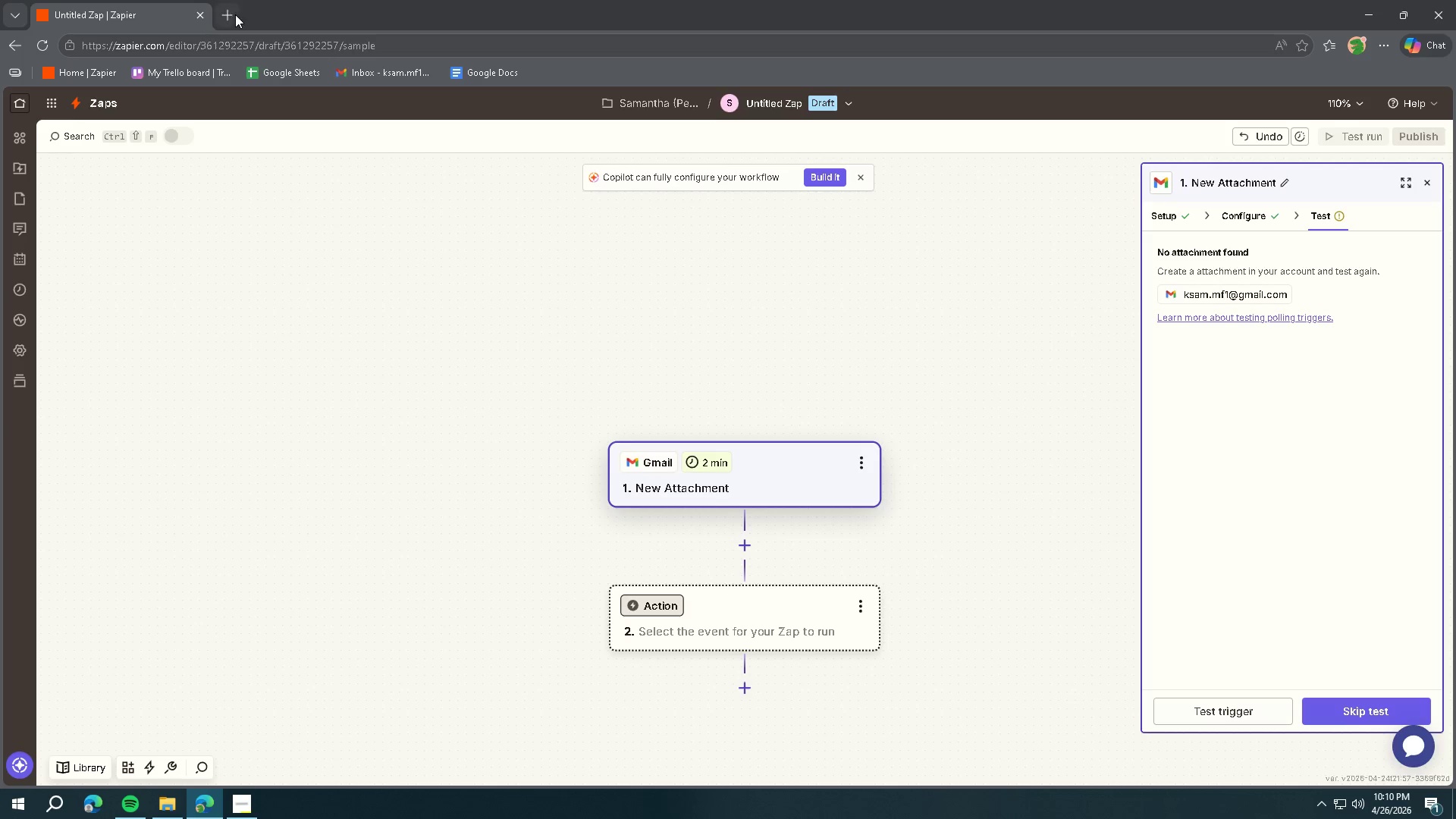 
double_click([229, 14])
 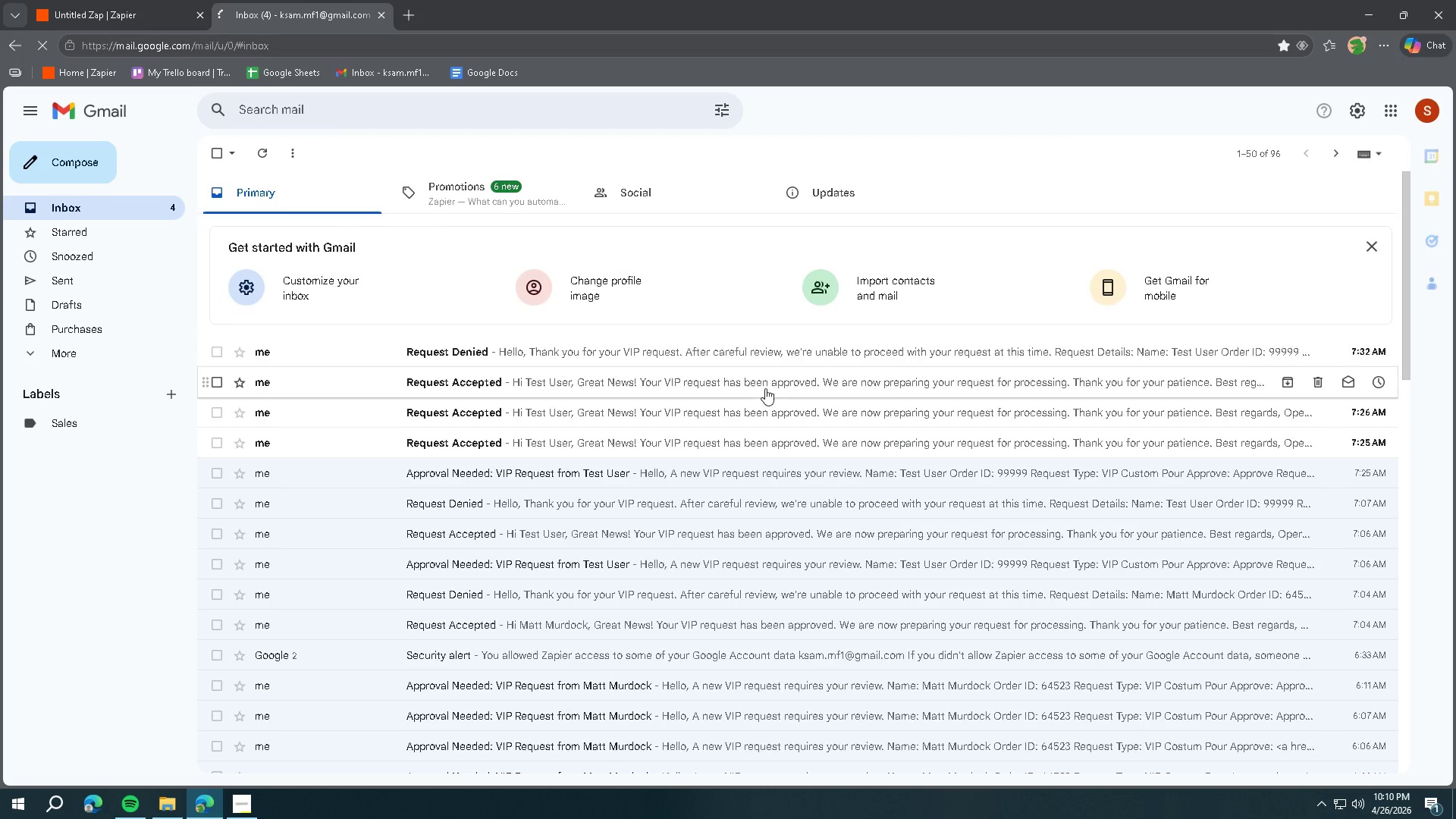 
wait(7.2)
 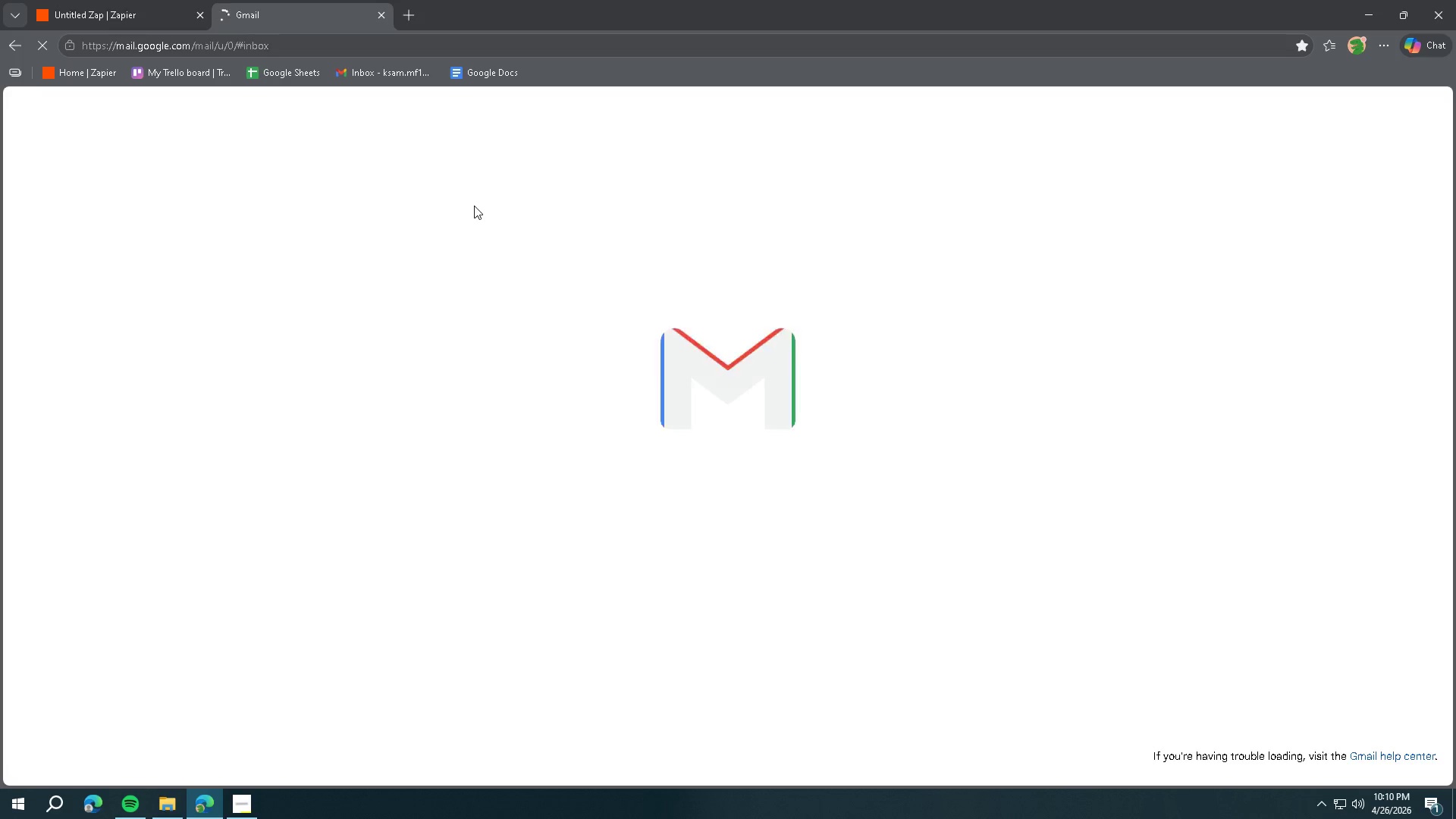 
left_click([1345, 350])
 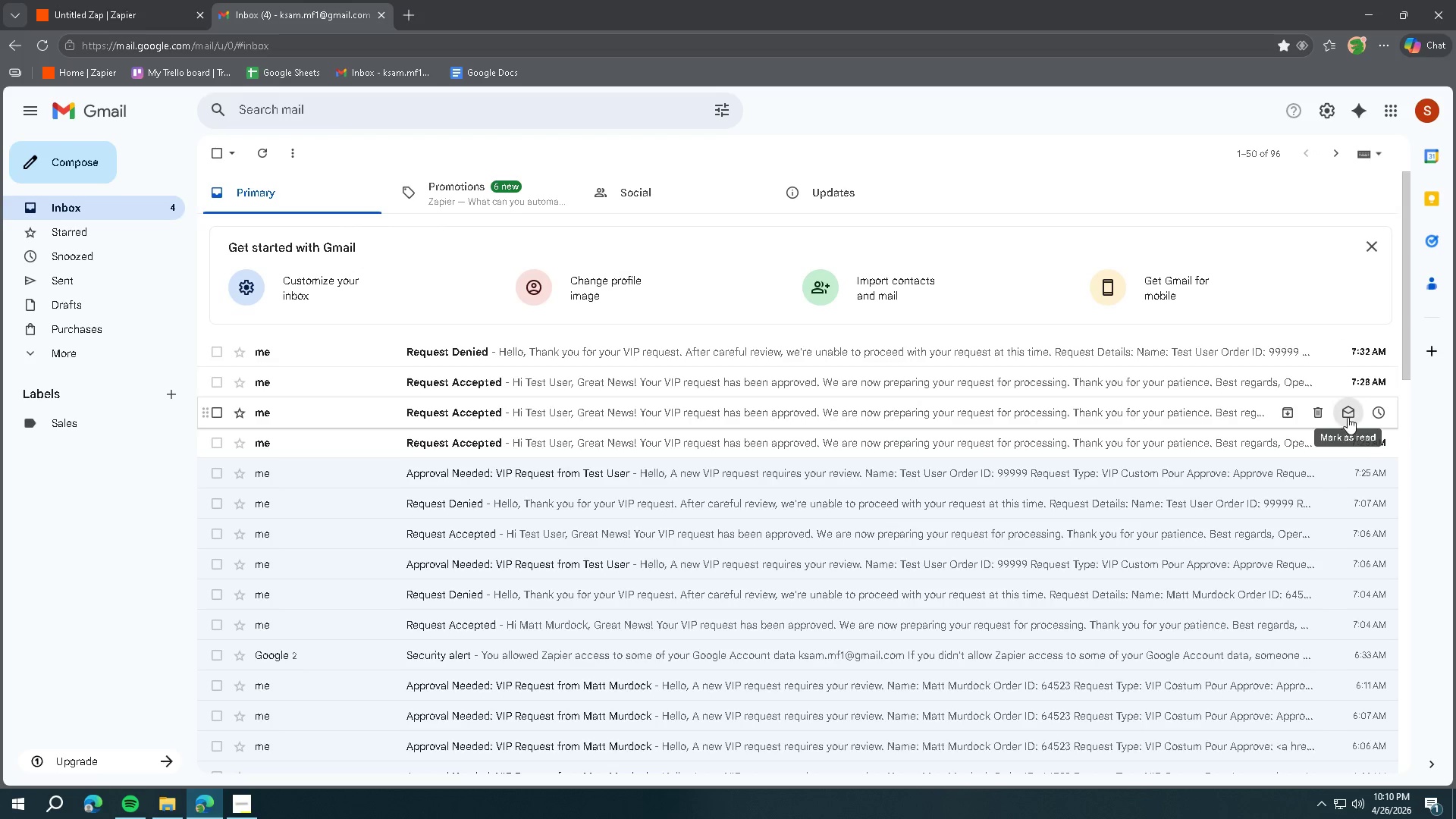 
double_click([1354, 442])
 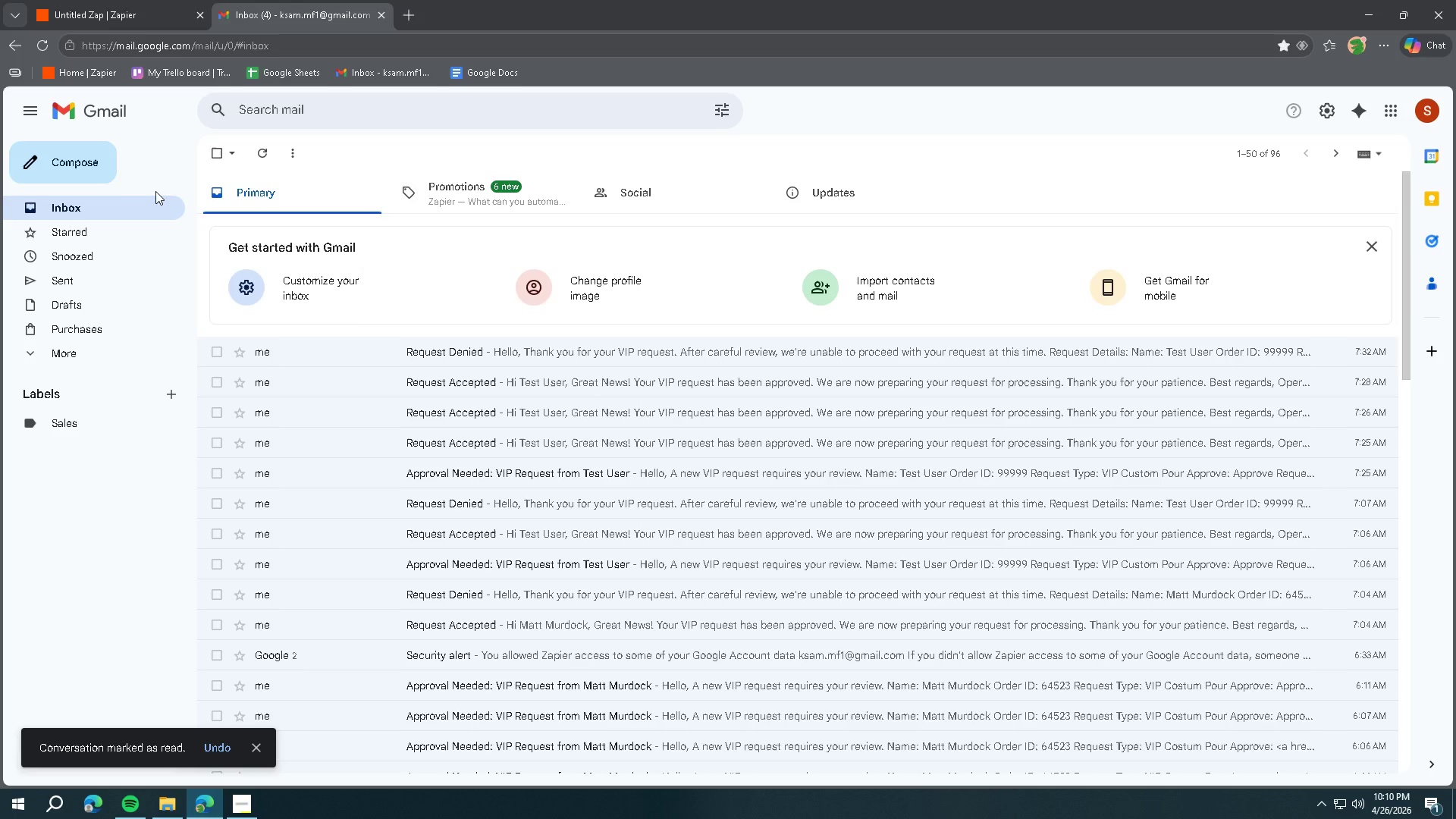 
left_click([95, 161])
 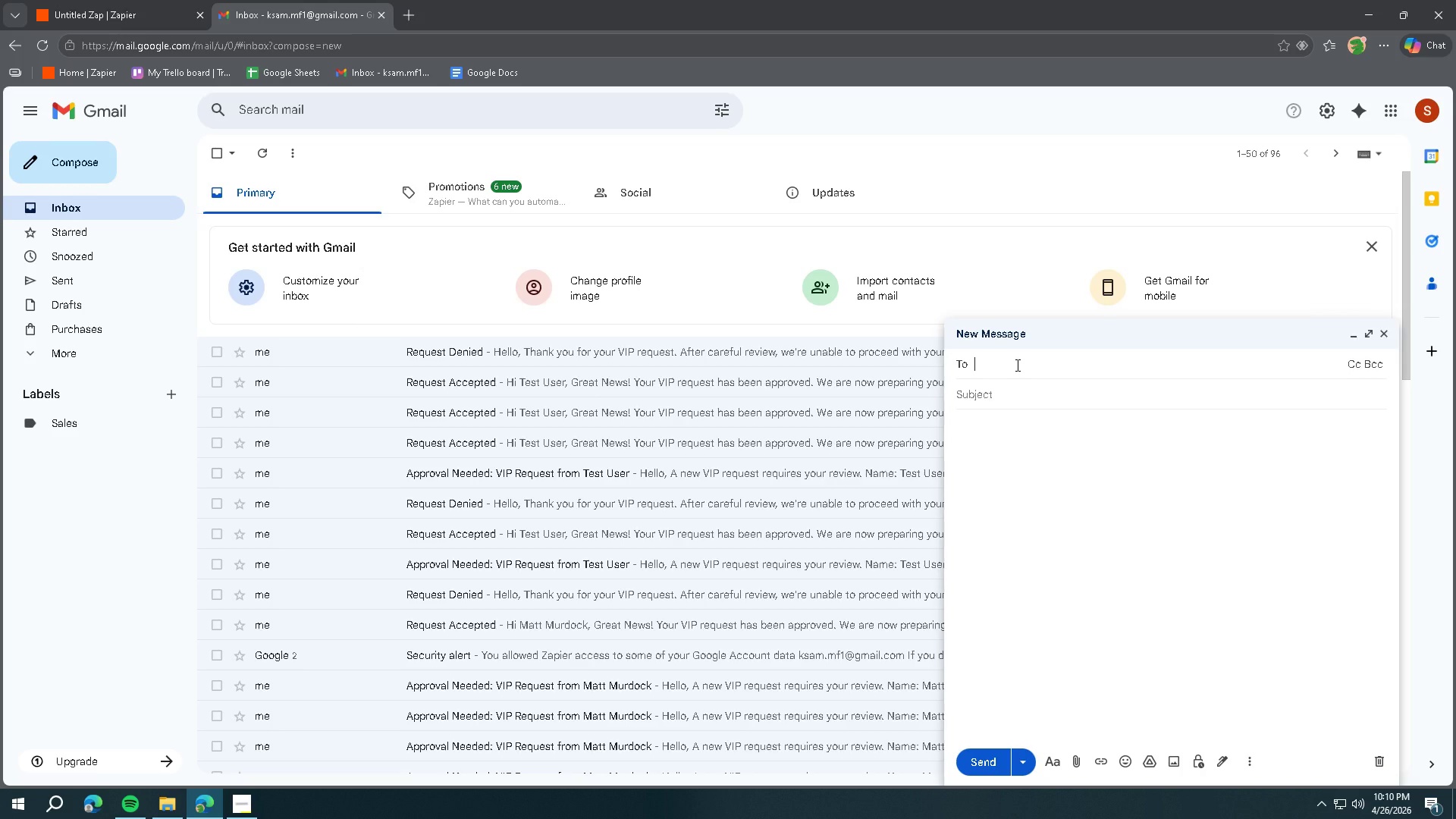 
type(ksam.)
 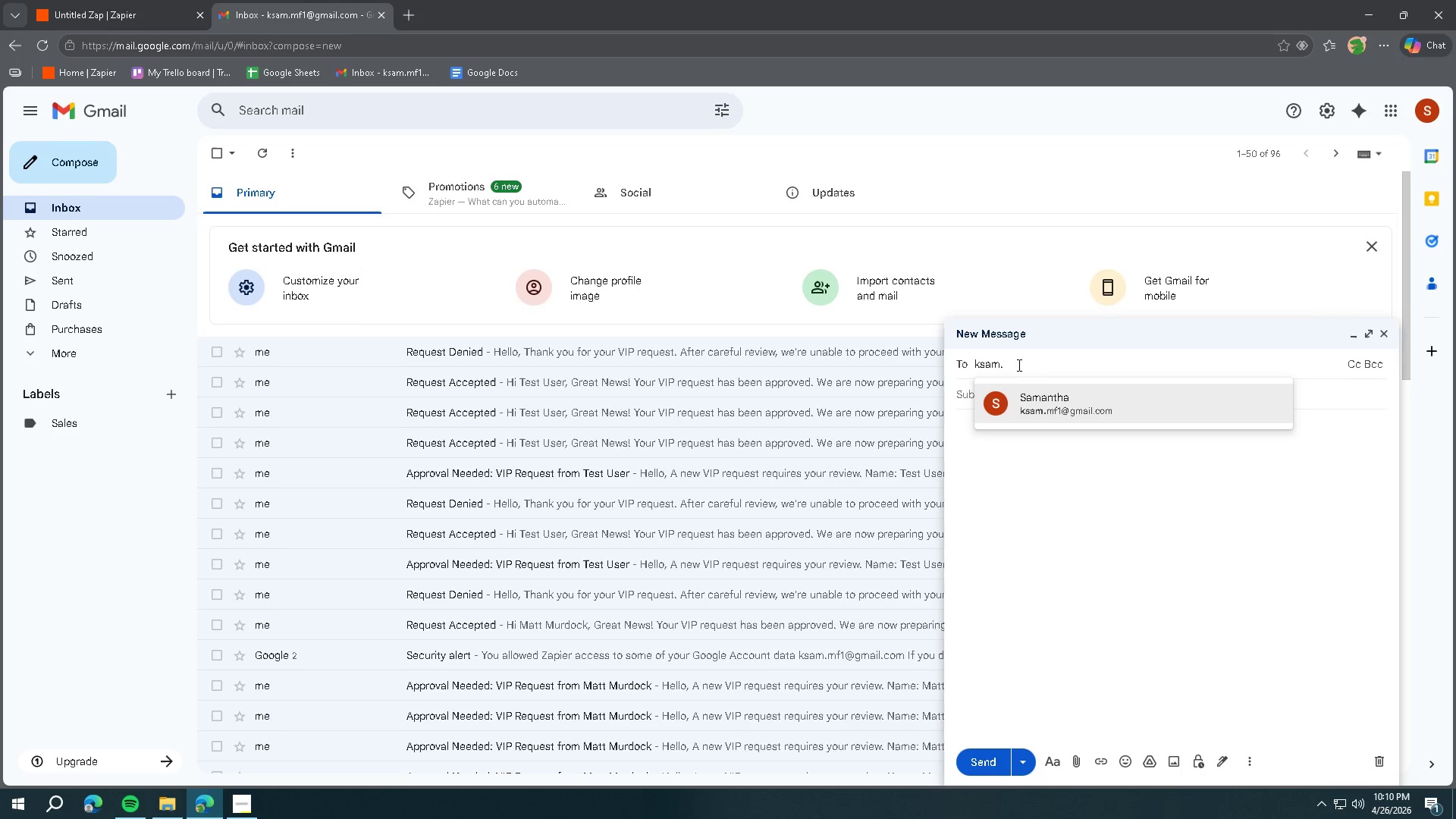 
left_click([1039, 387])
 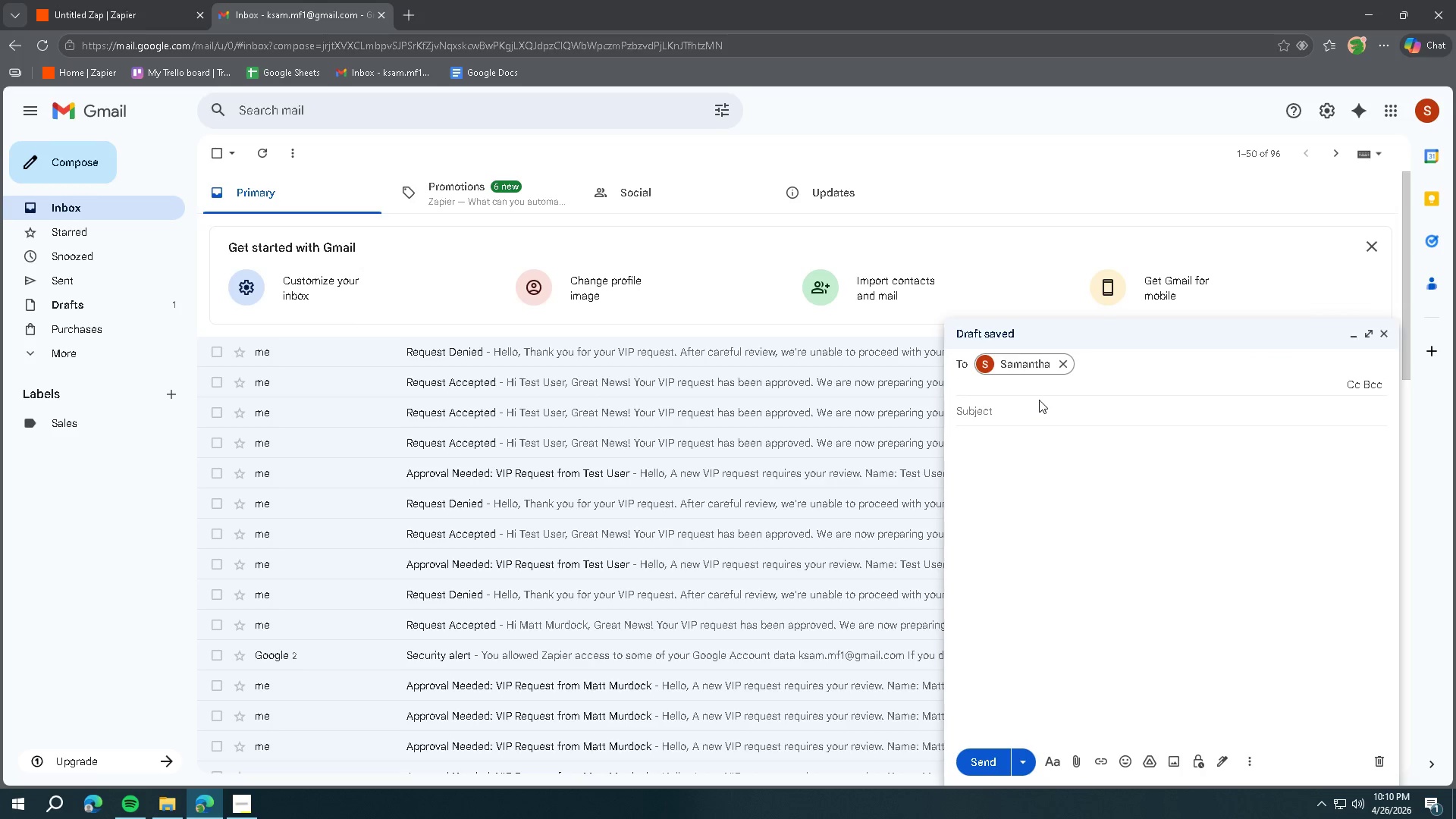 
left_click([1043, 403])
 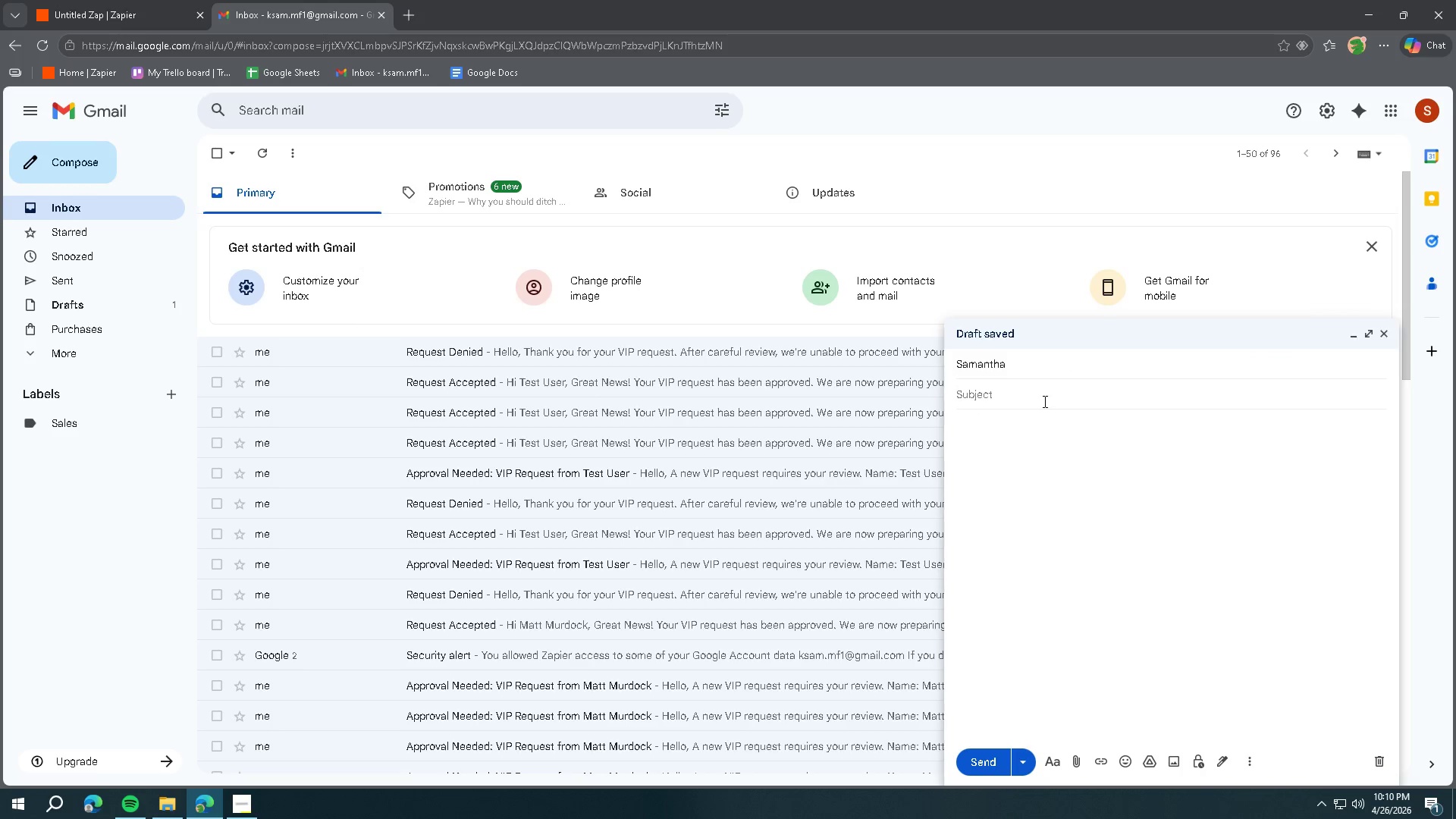 
type(Support -)
key(Backspace)
type(- Need e)
key(Backspace)
type(help)
 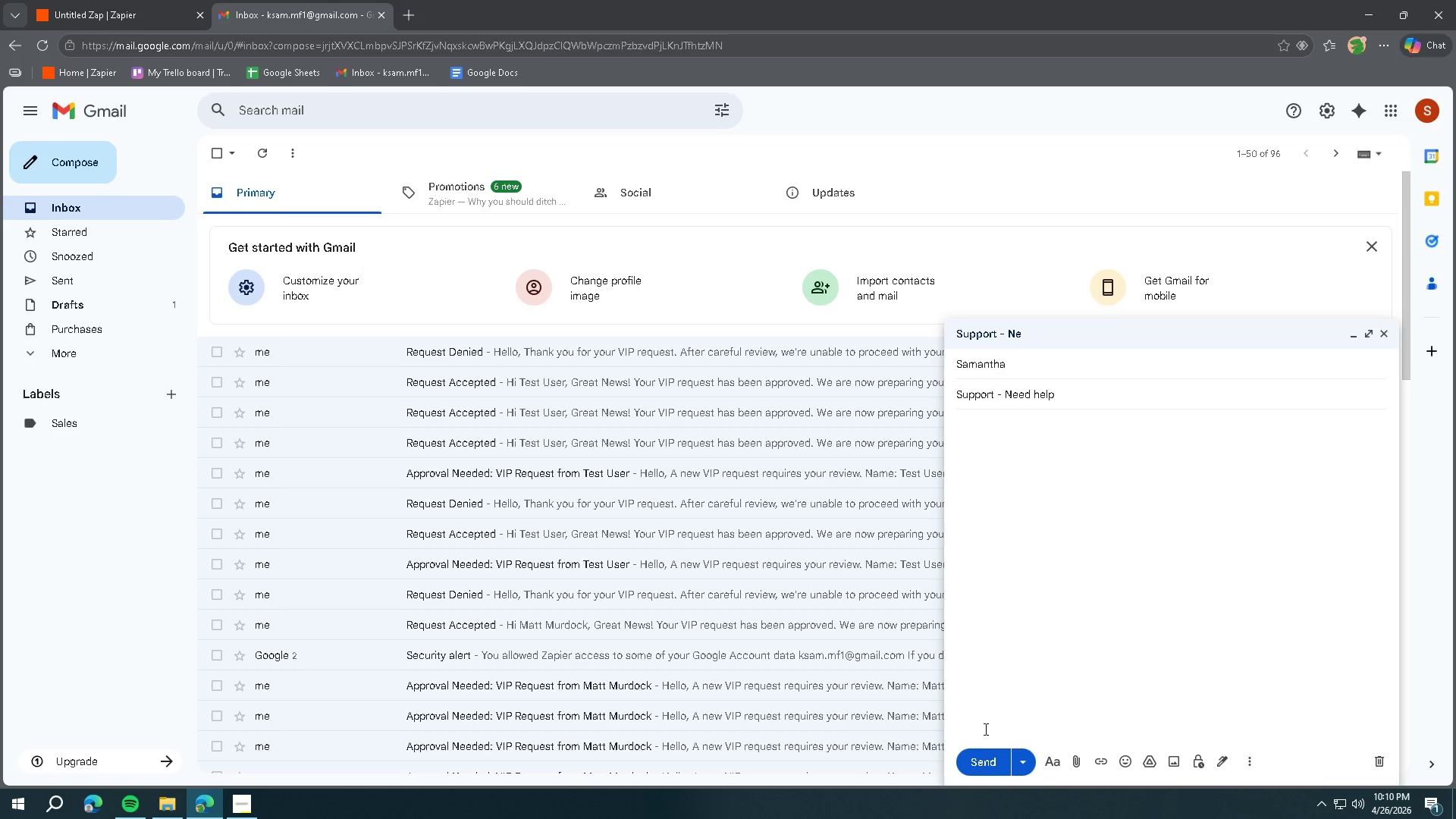 
left_click([974, 761])
 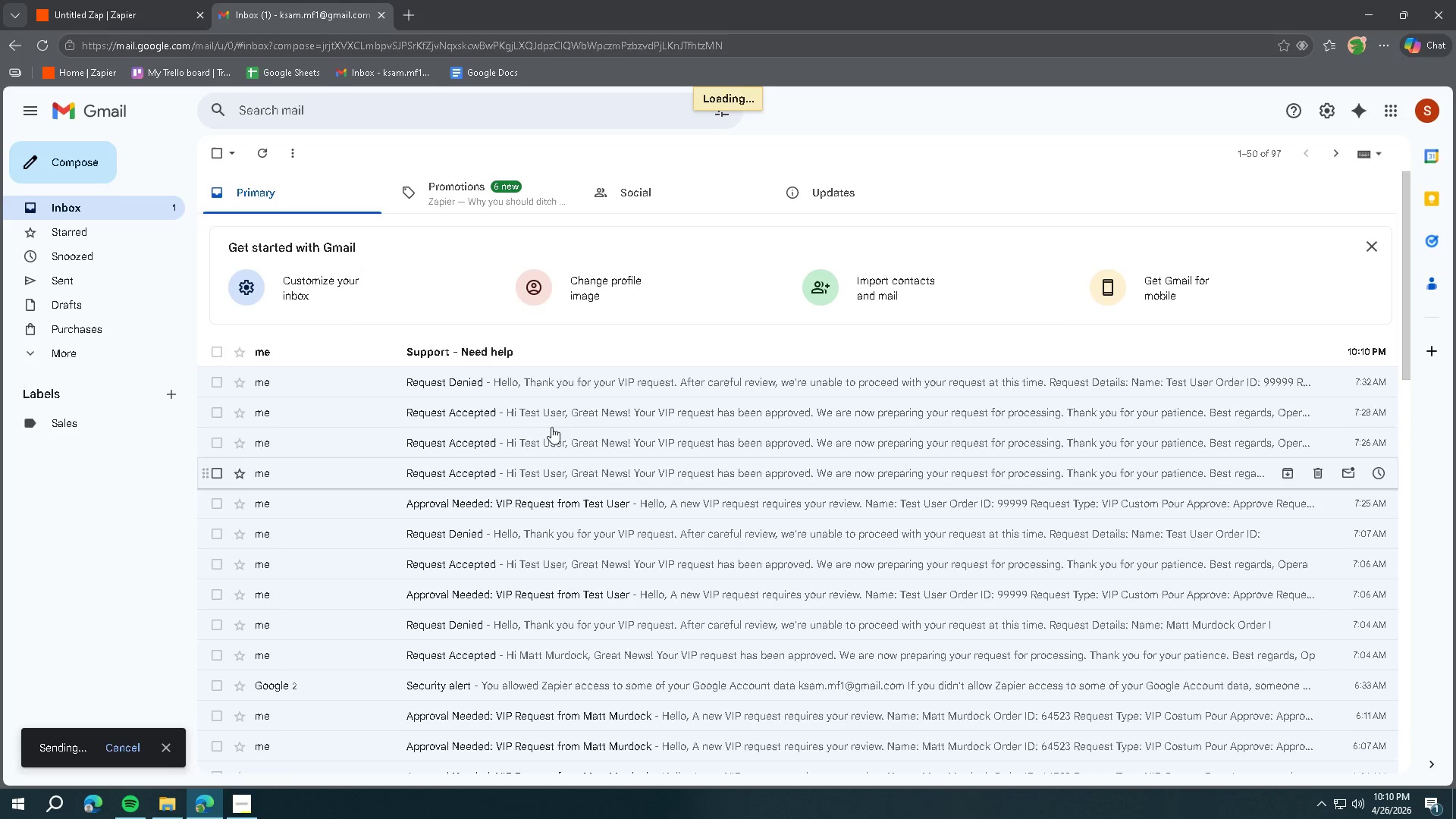 
left_click([566, 359])
 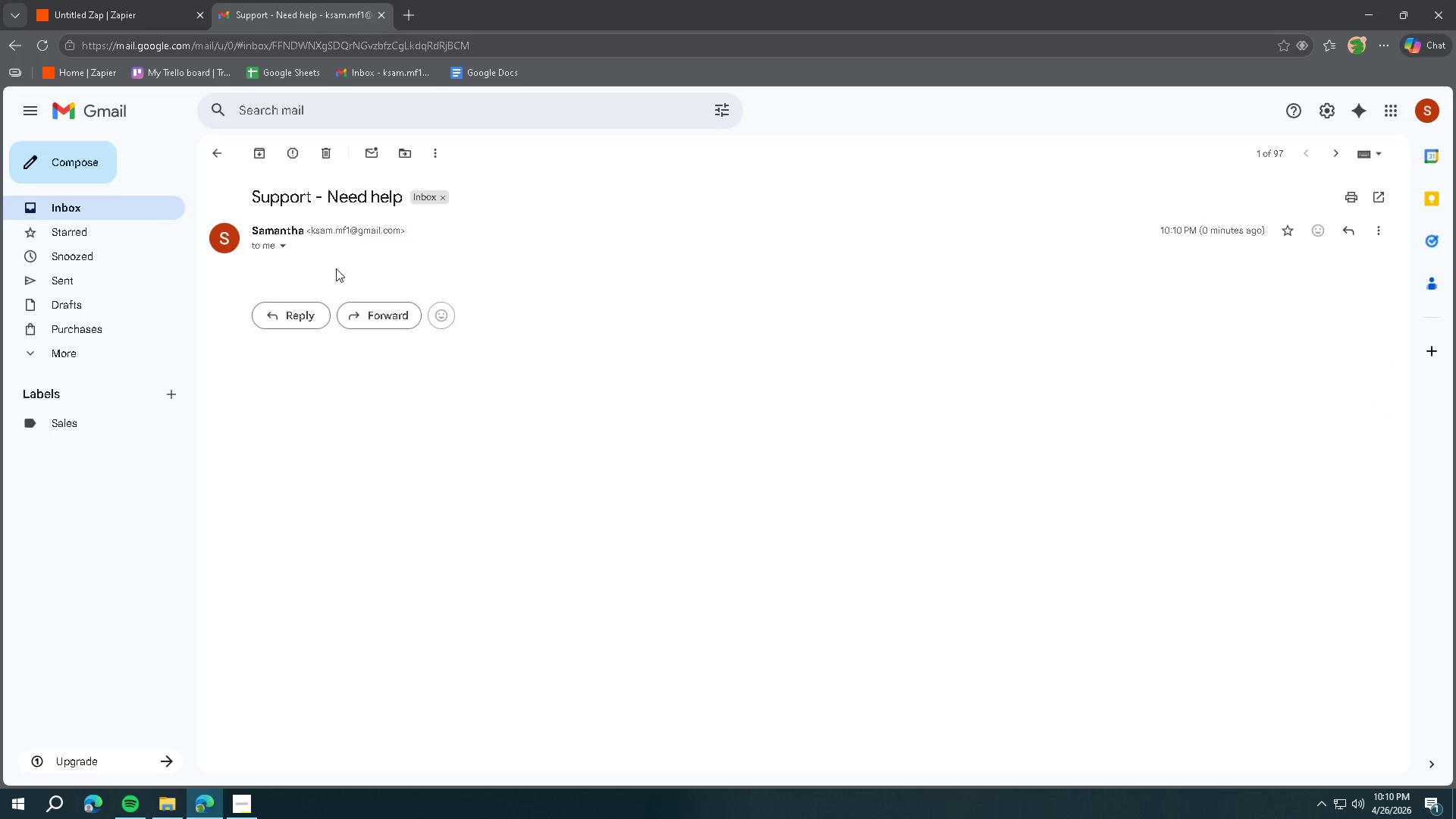 
double_click([278, 249])
 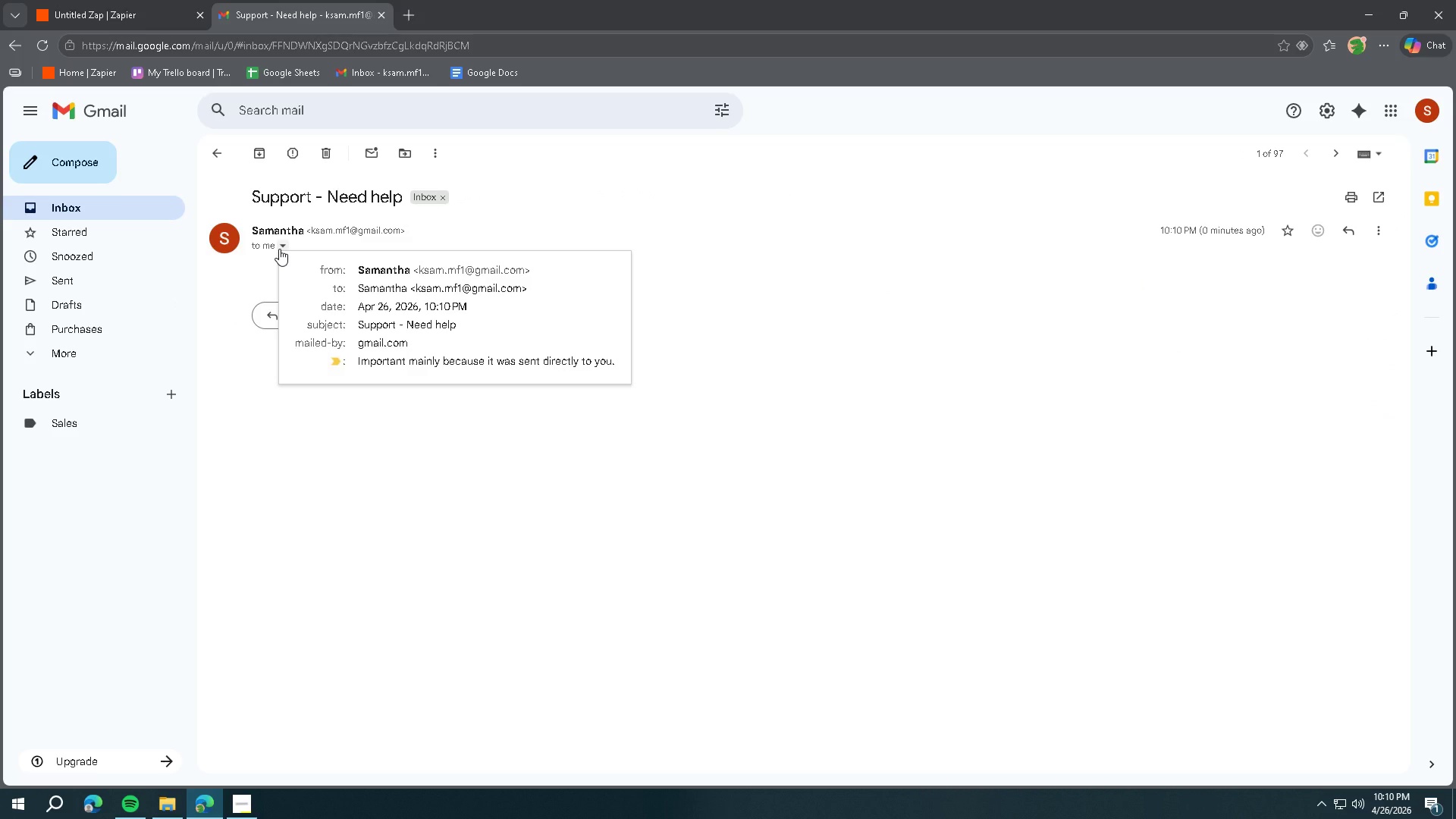 
left_click([269, 446])
 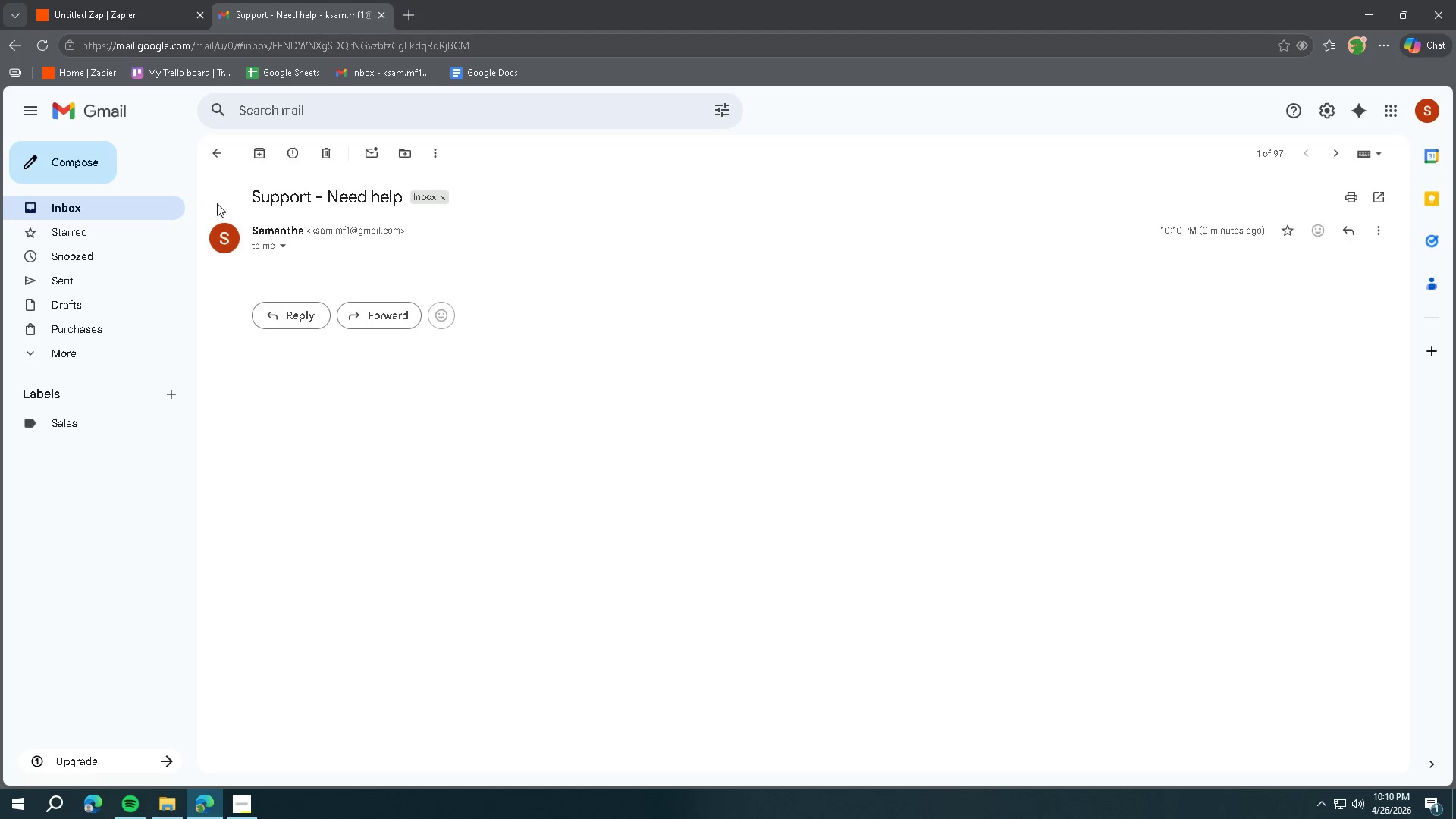 
left_click([119, 111])
 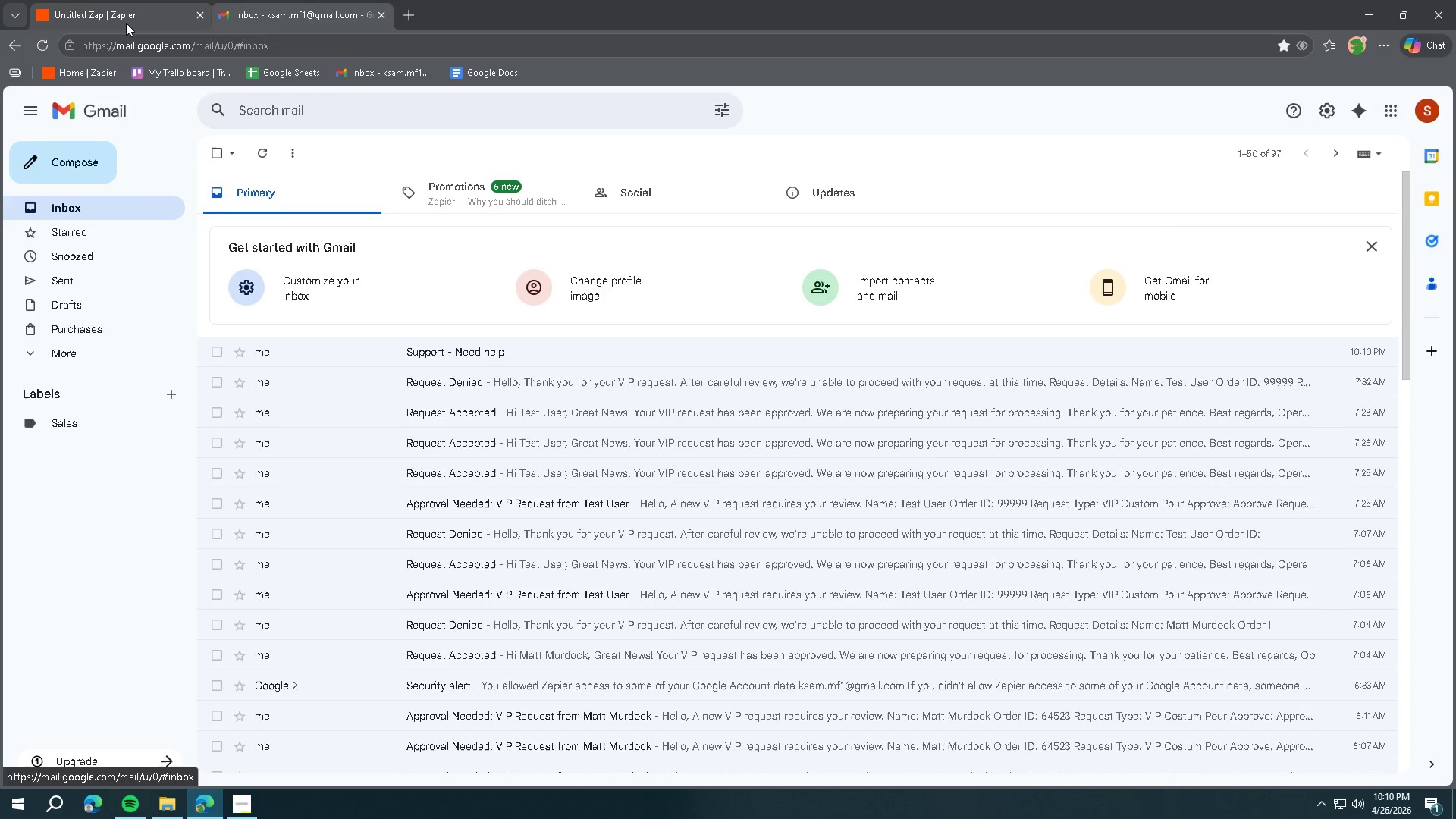 
left_click([124, 17])
 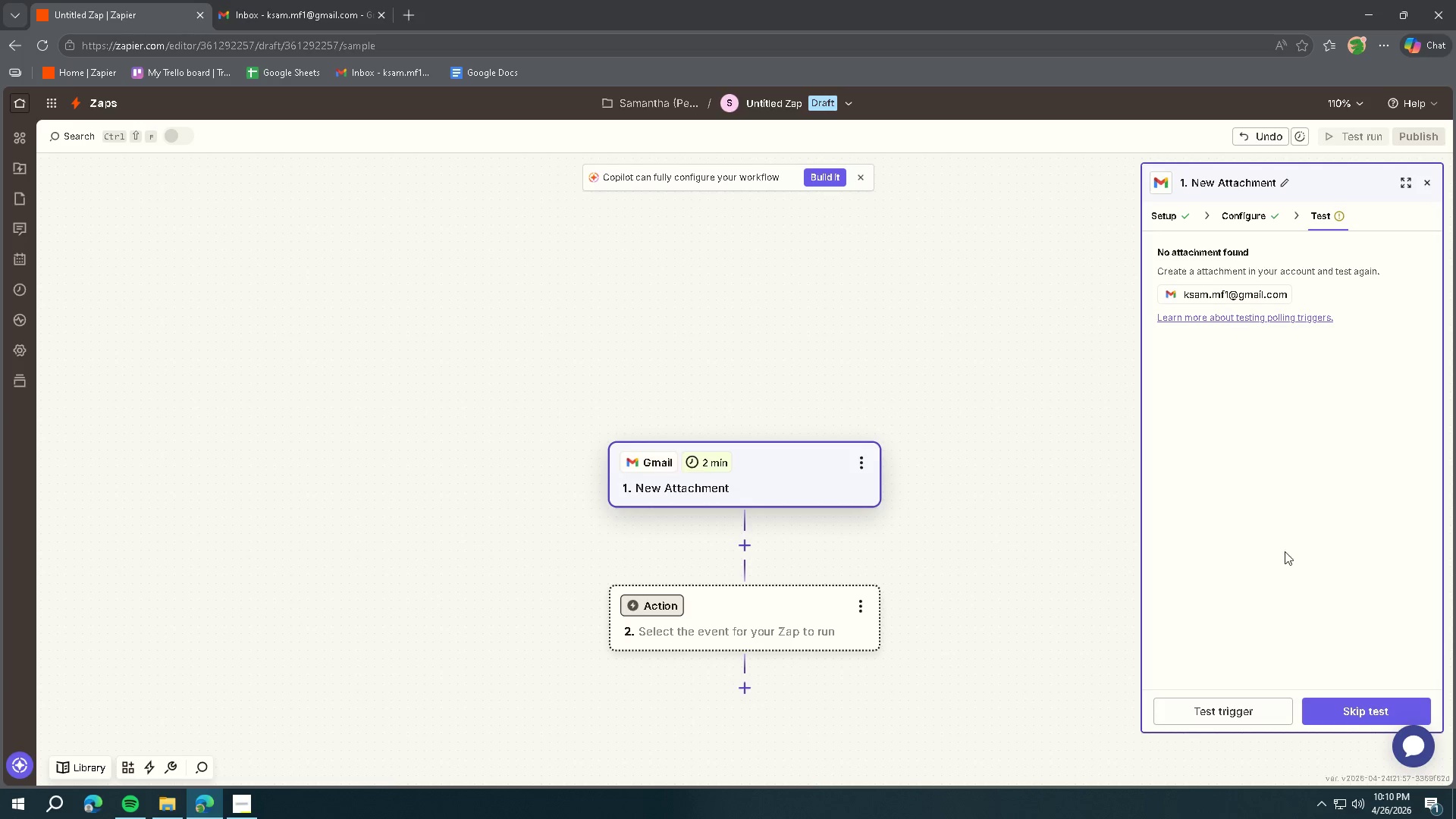 
left_click([1217, 701])
 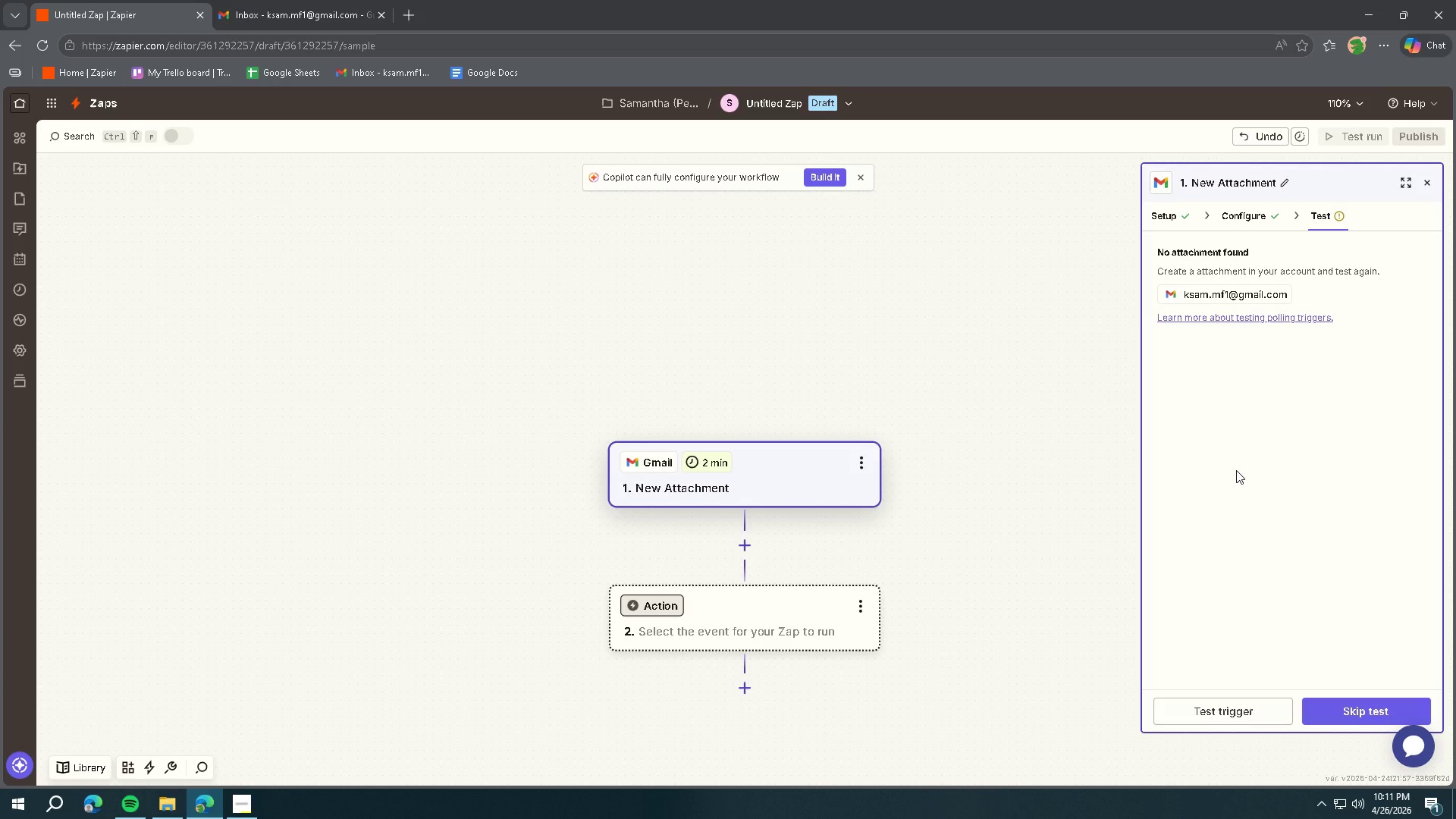 
wait(12.52)
 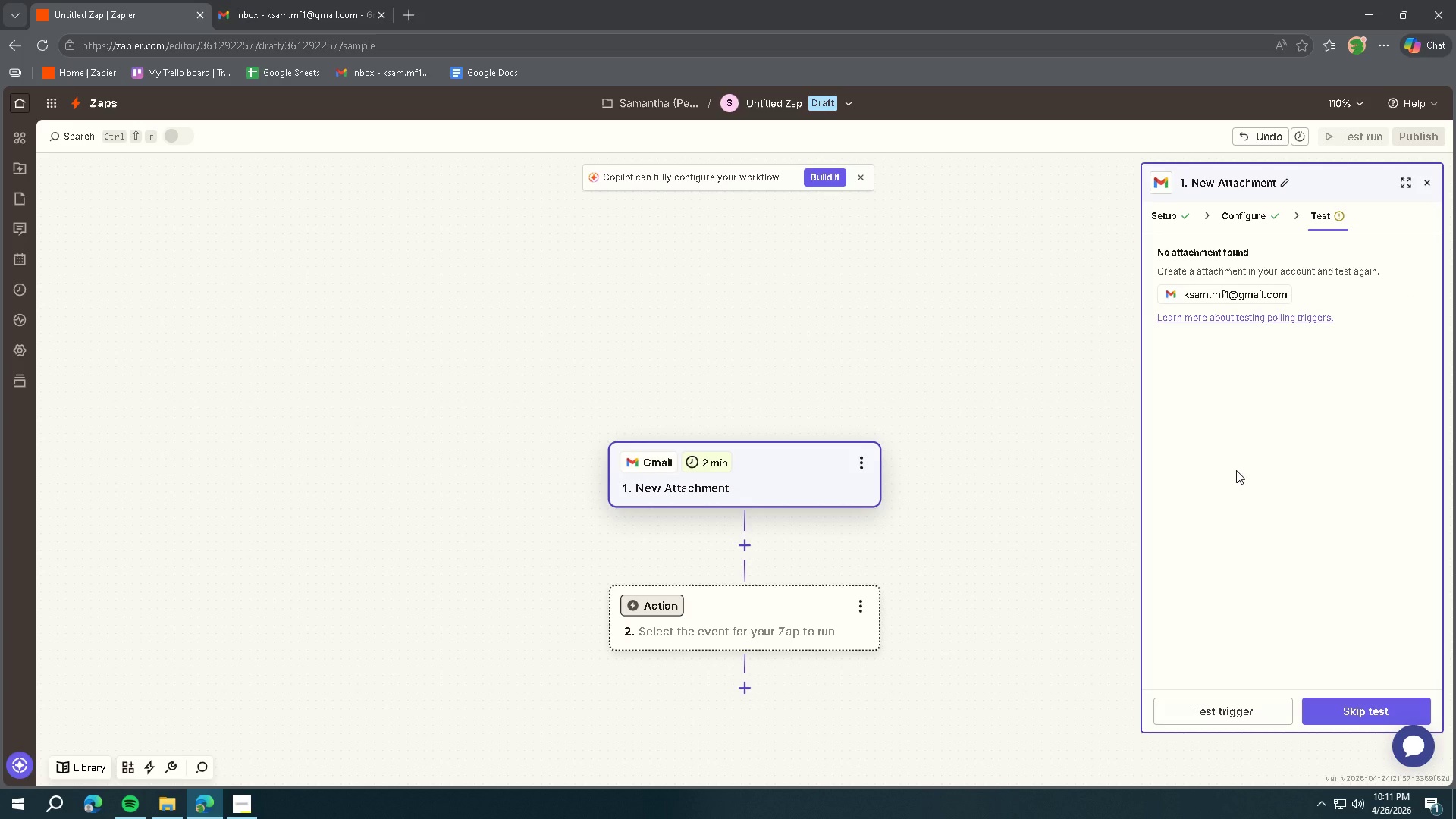 
double_click([93, 114])
 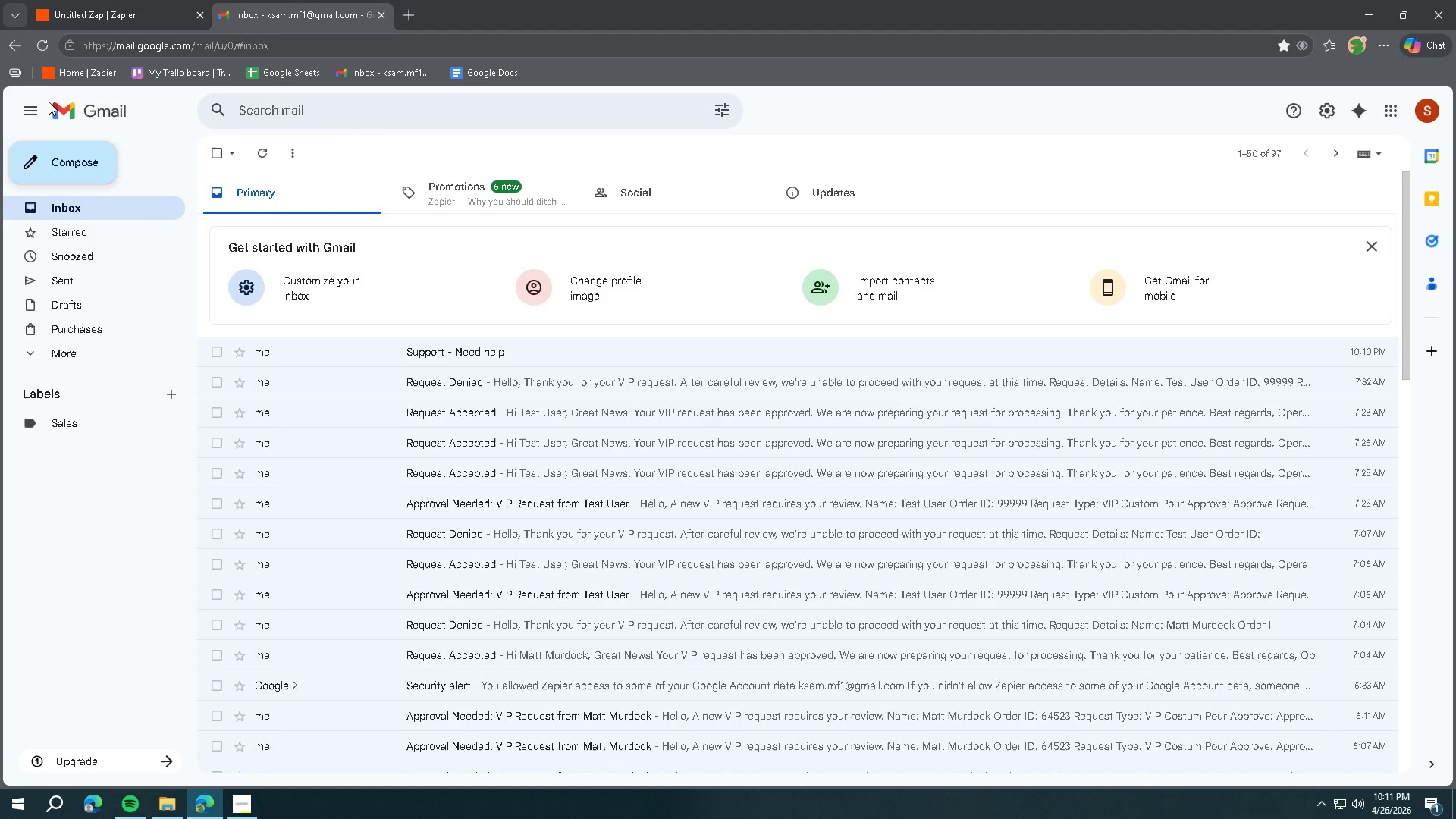 
left_click([39, 49])
 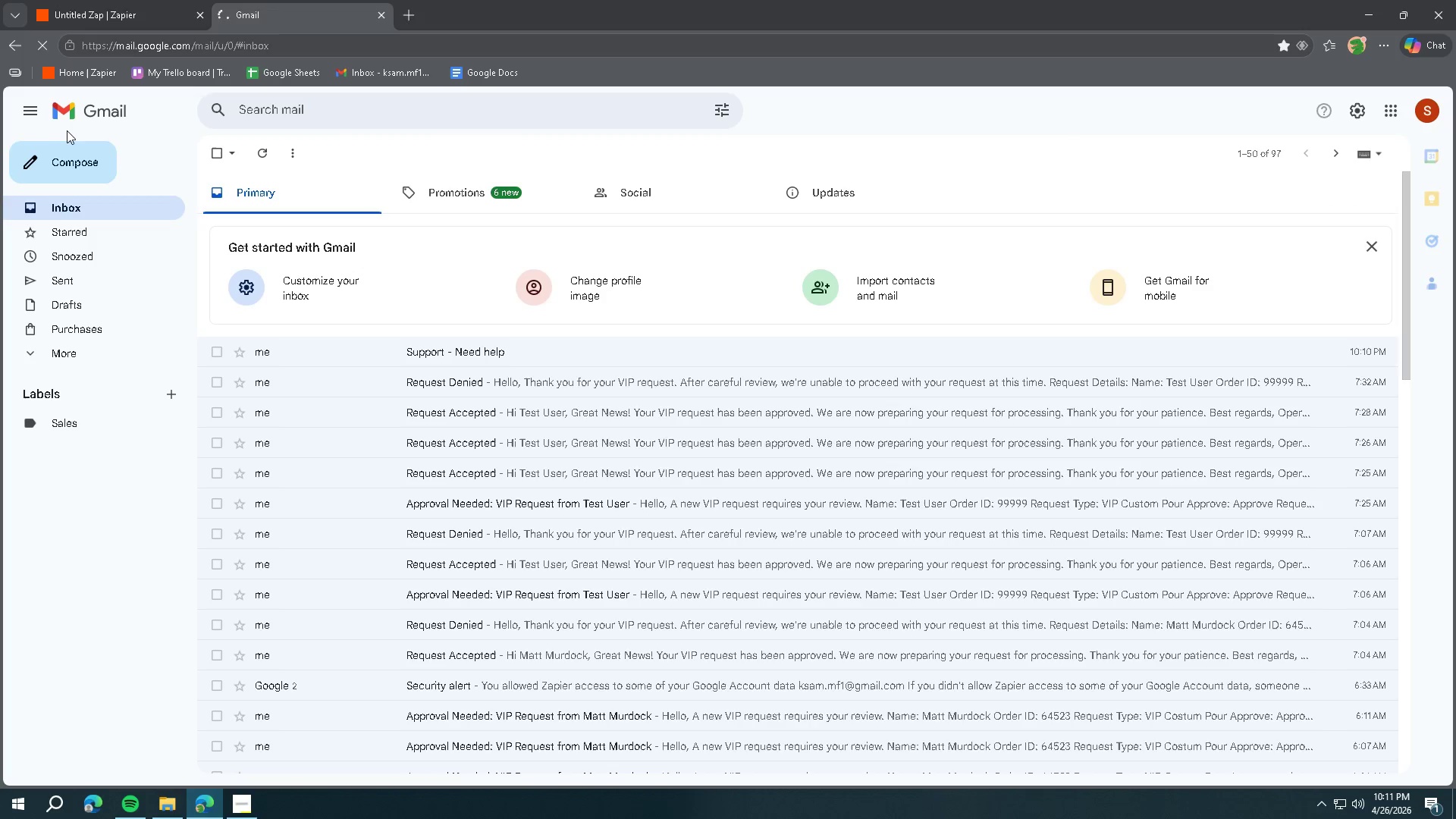 
left_click([118, 0])
 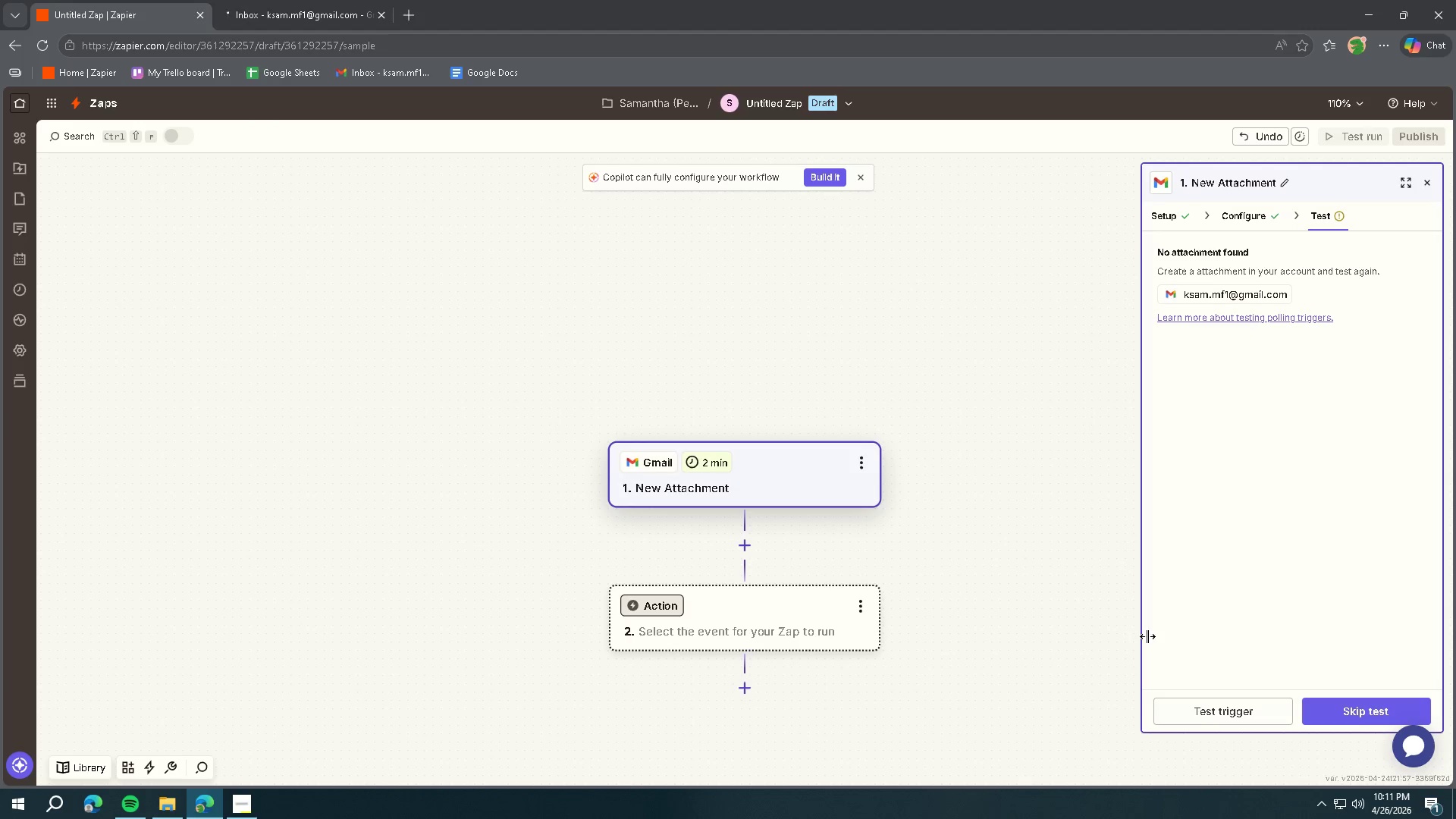 
left_click([1210, 718])
 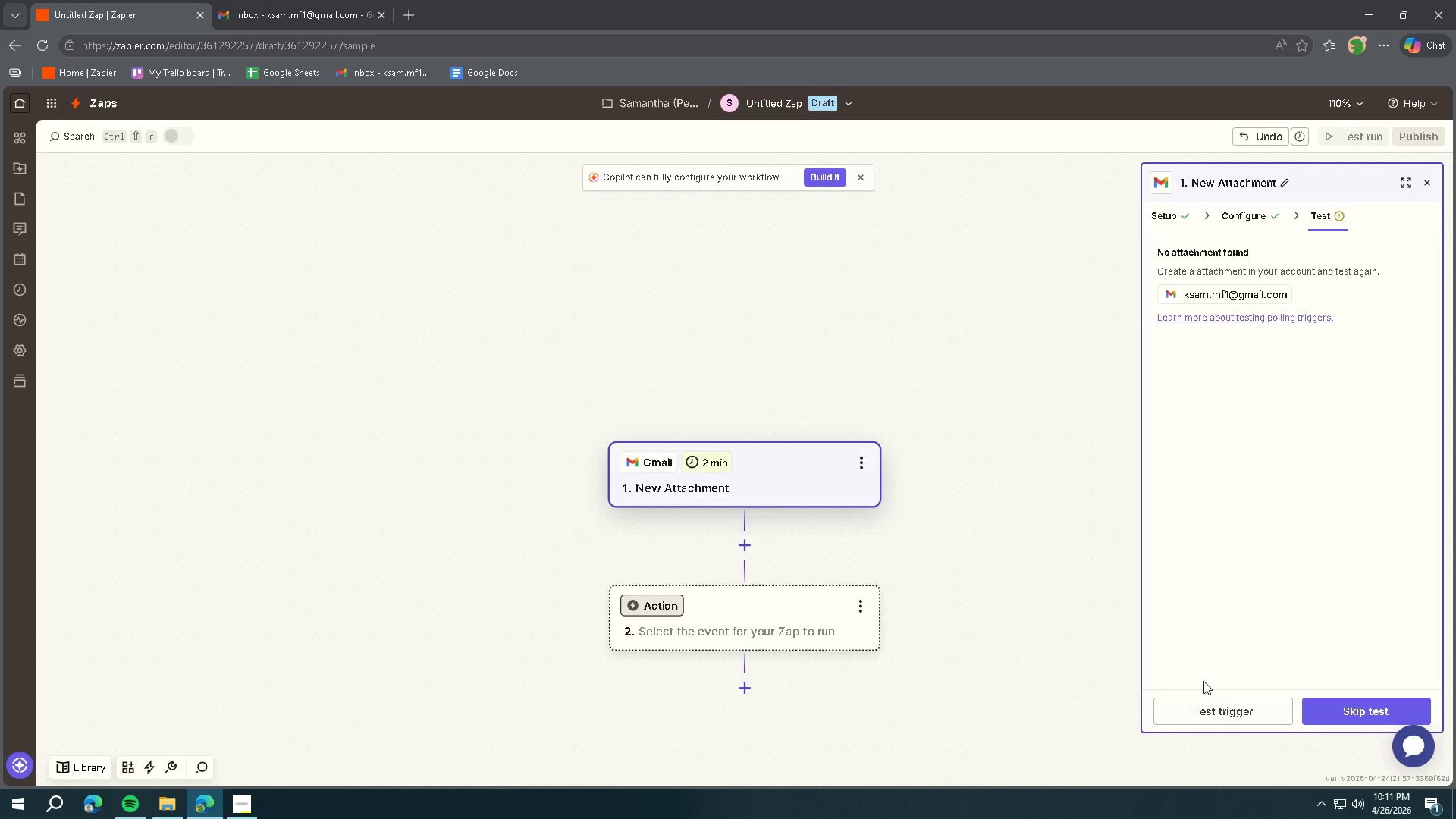 
wait(11.92)
 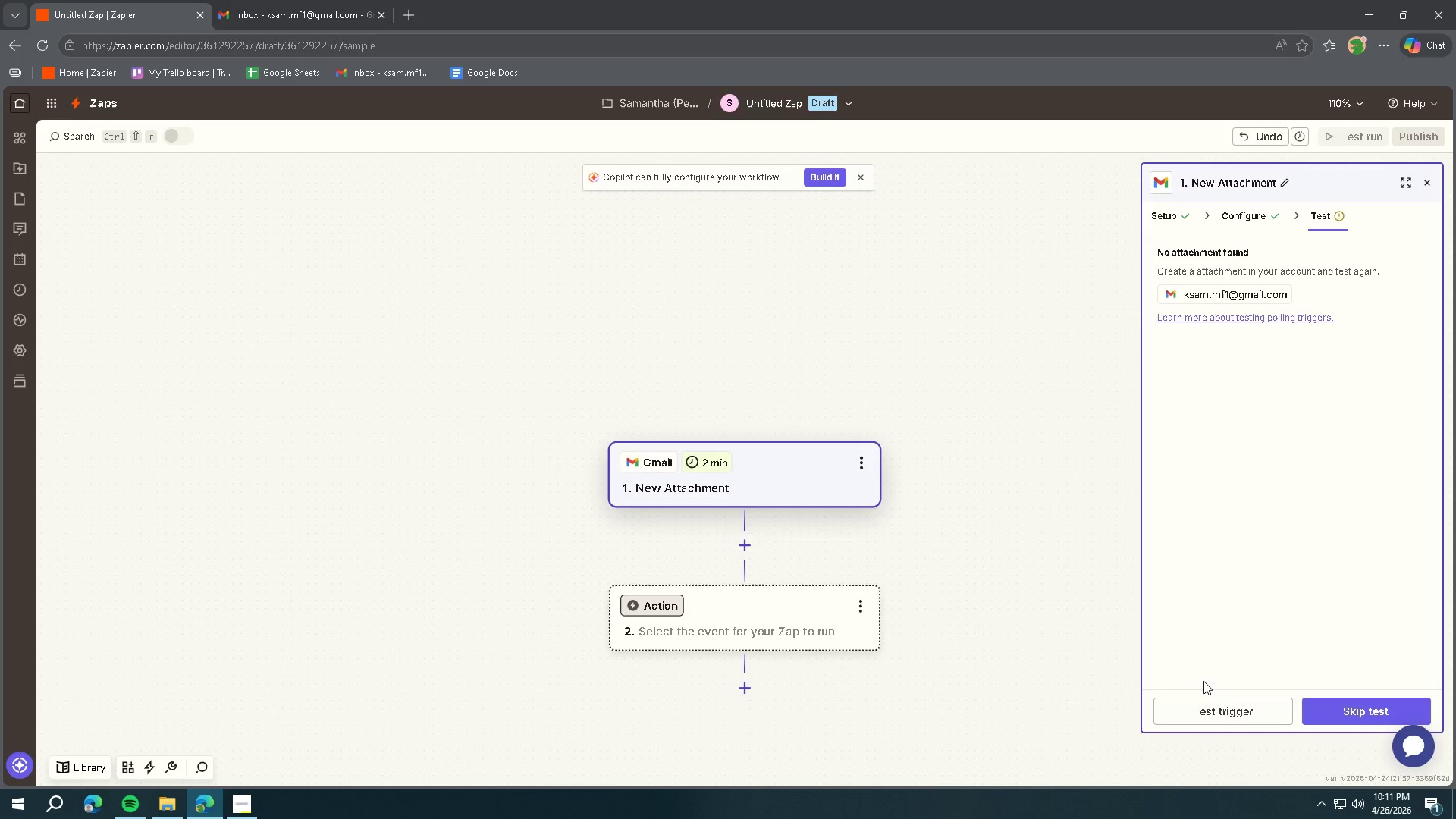 
left_click([309, 0])
 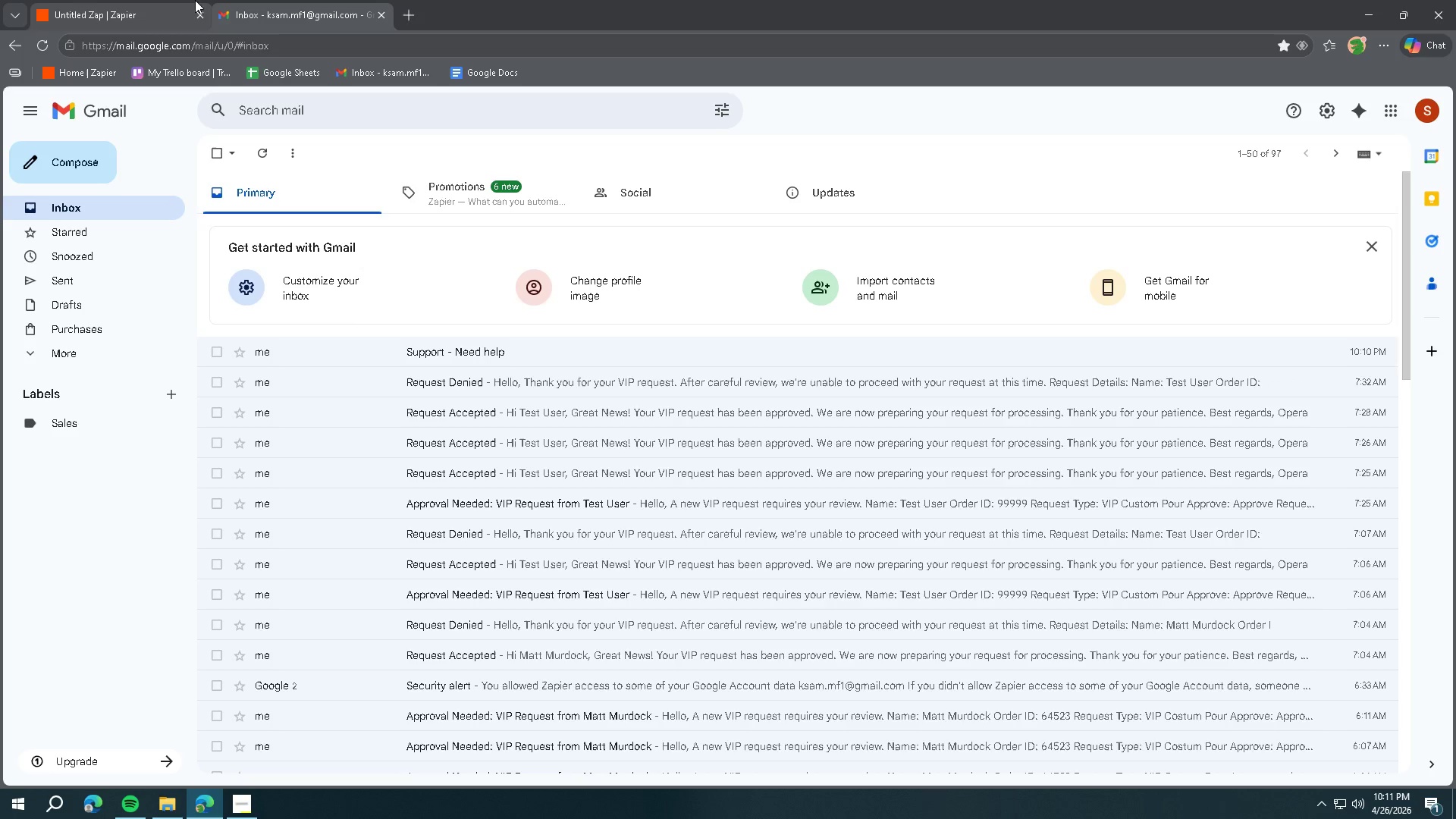 
left_click([151, 0])
 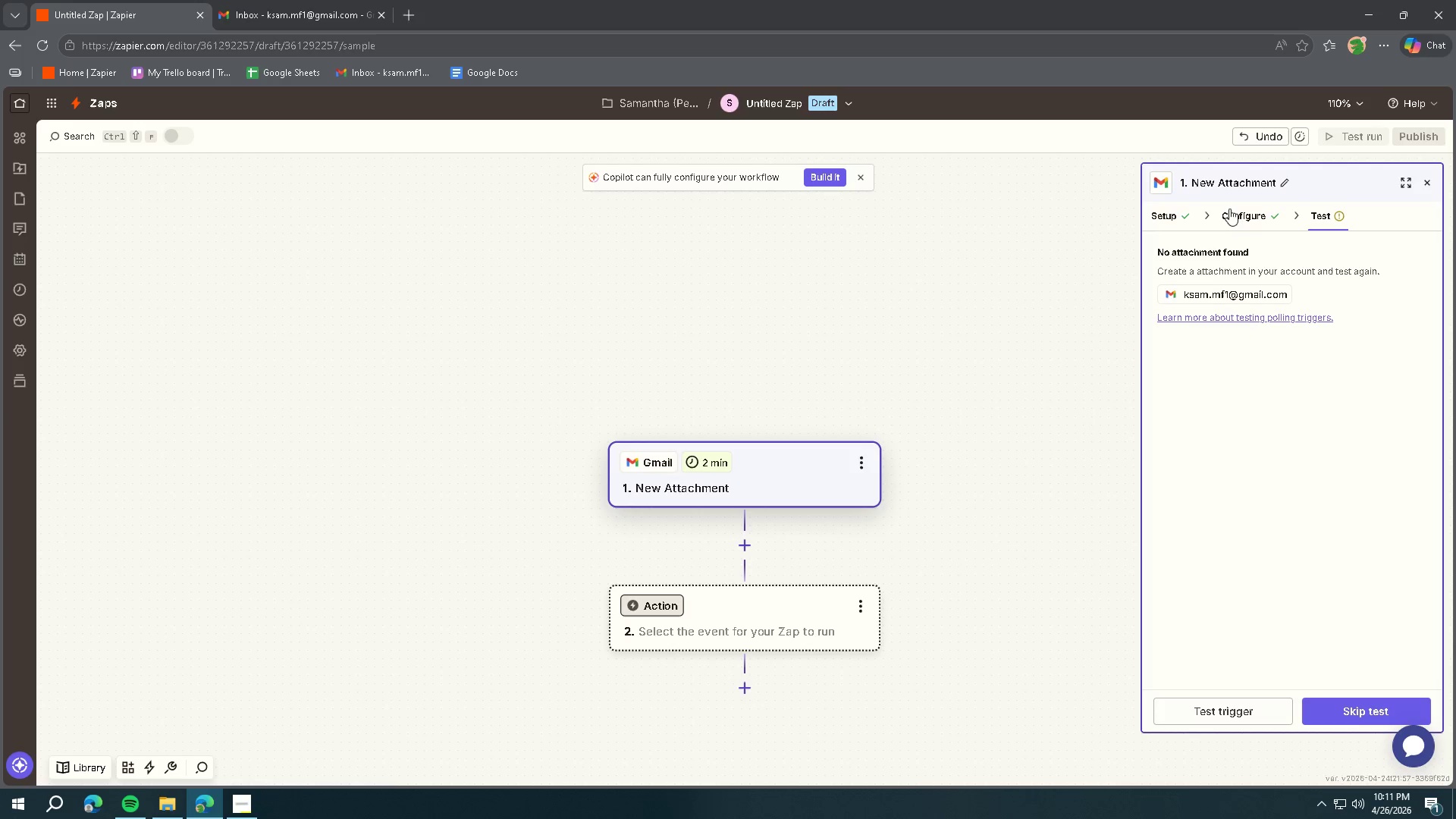 
left_click([1241, 219])
 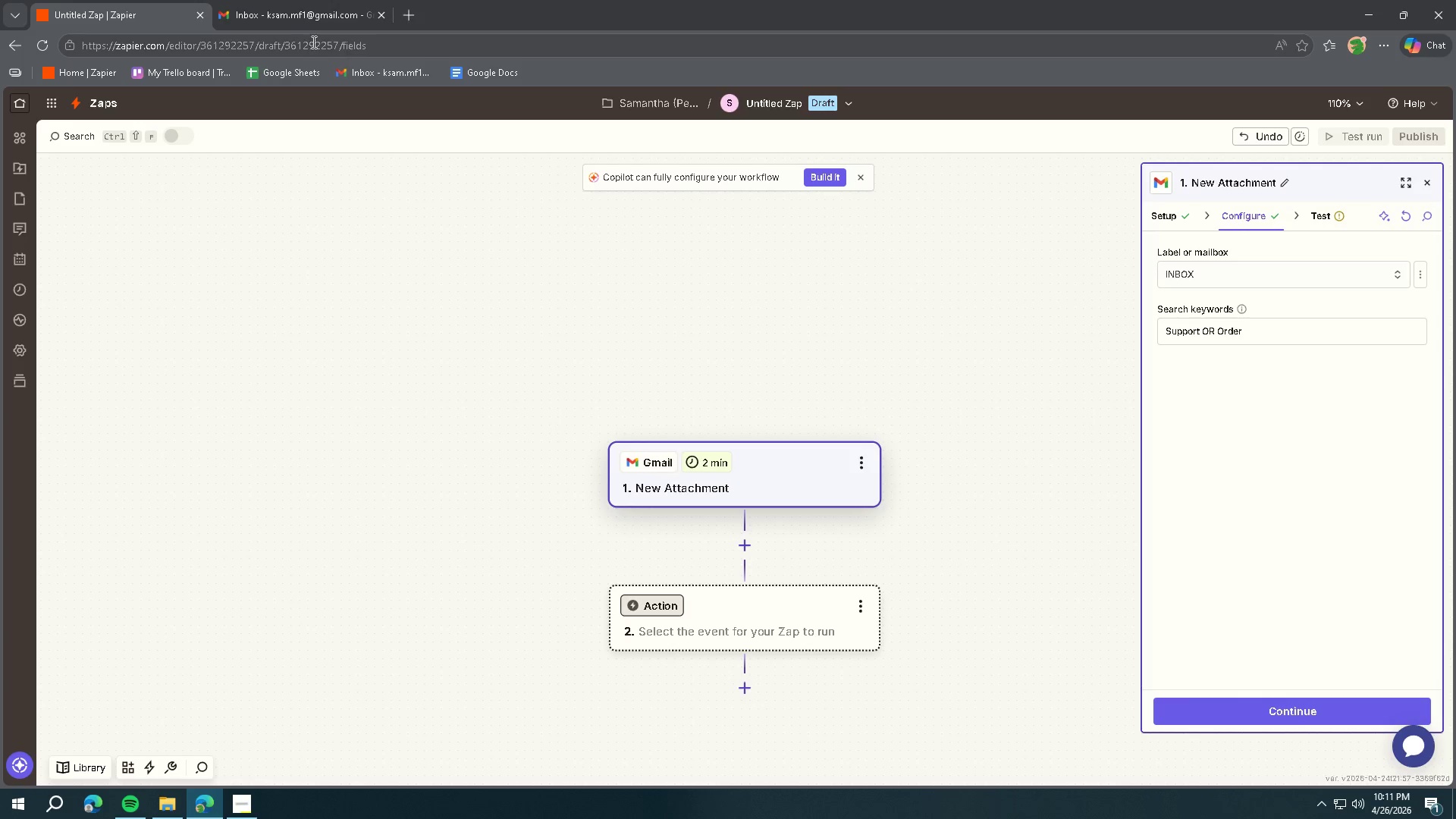 
left_click([291, 19])
 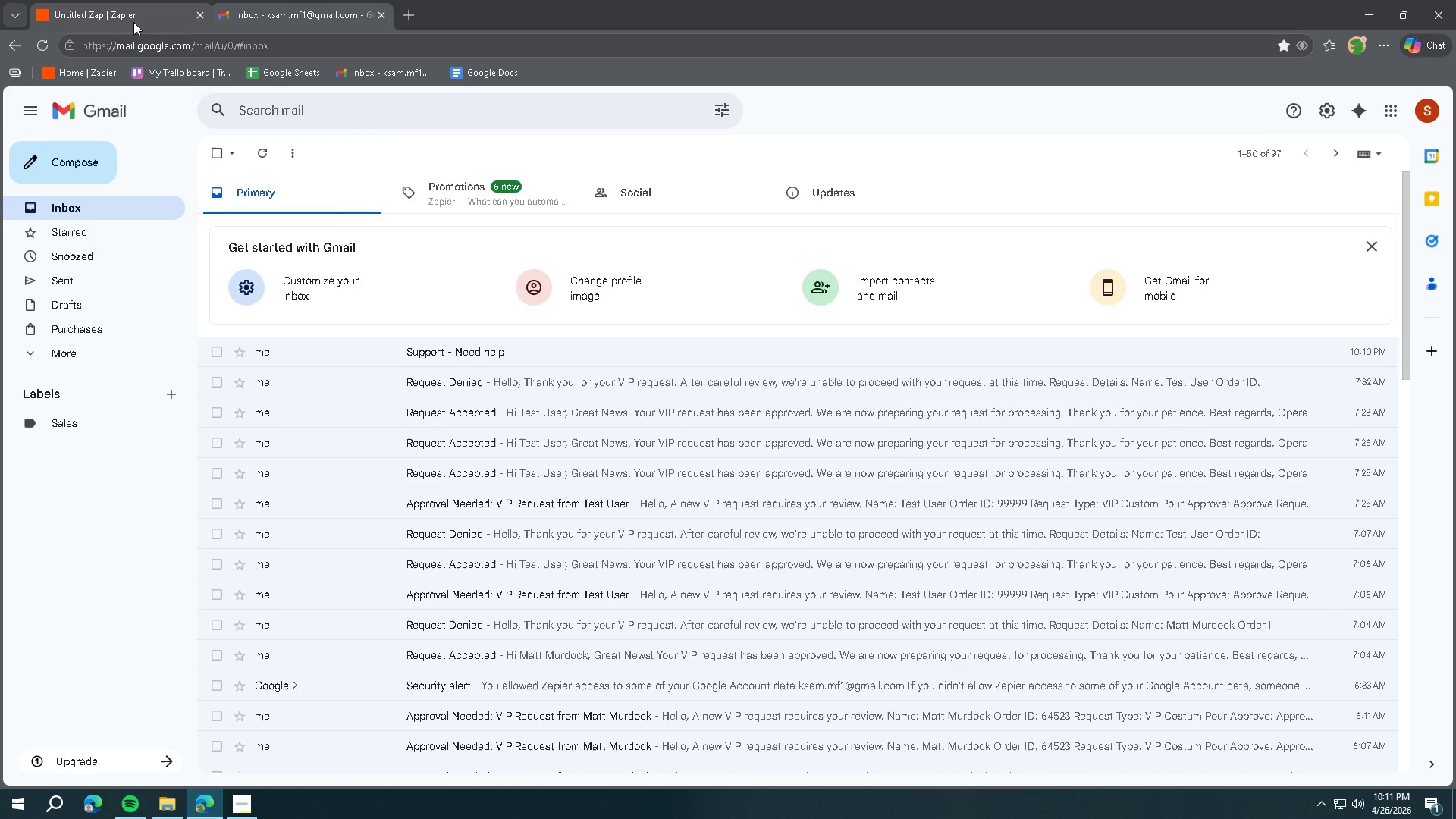 
left_click([133, 22])
 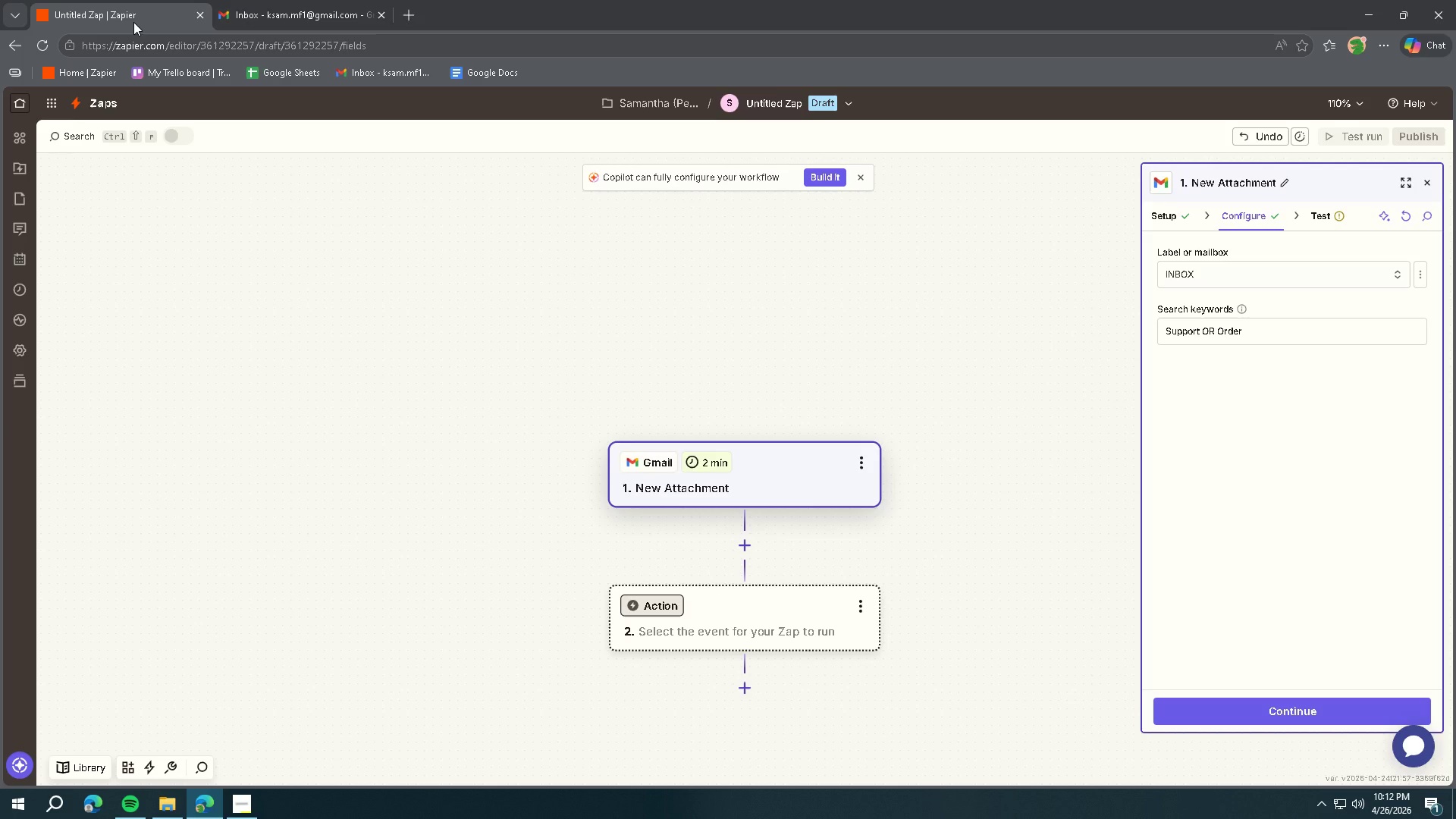 
wait(55.77)
 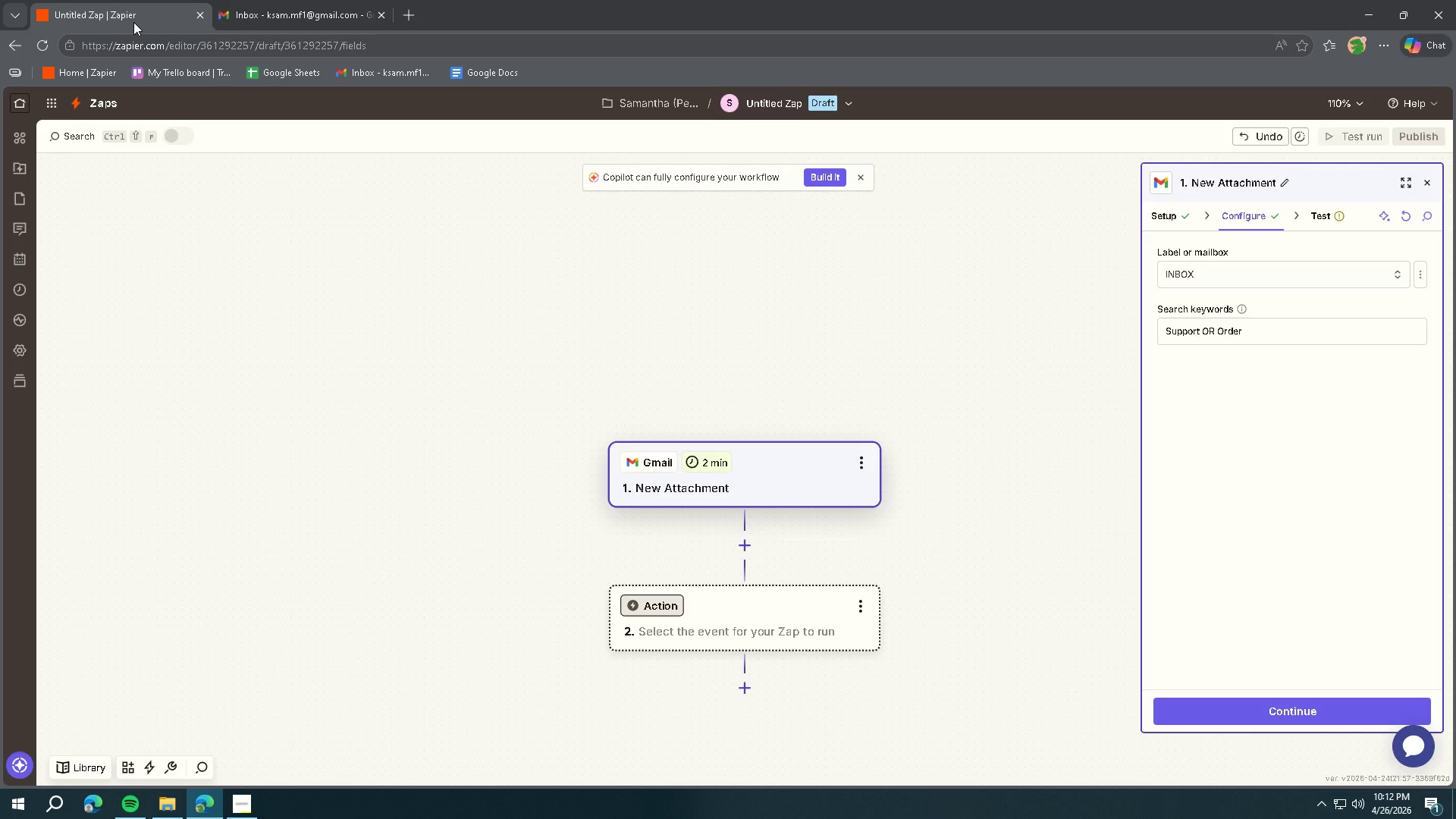 
left_click([1213, 280])
 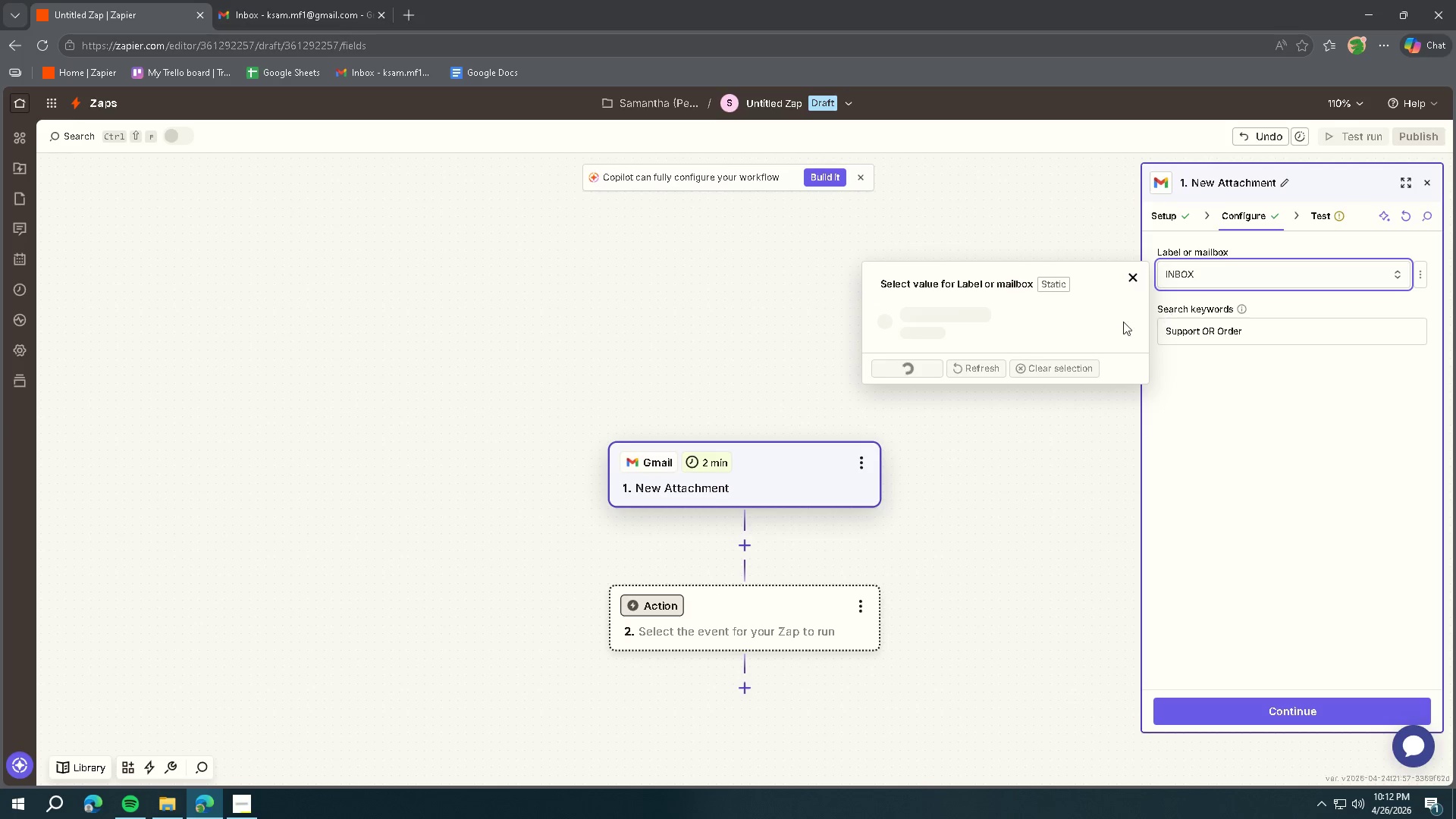 
mouse_move([993, 382])
 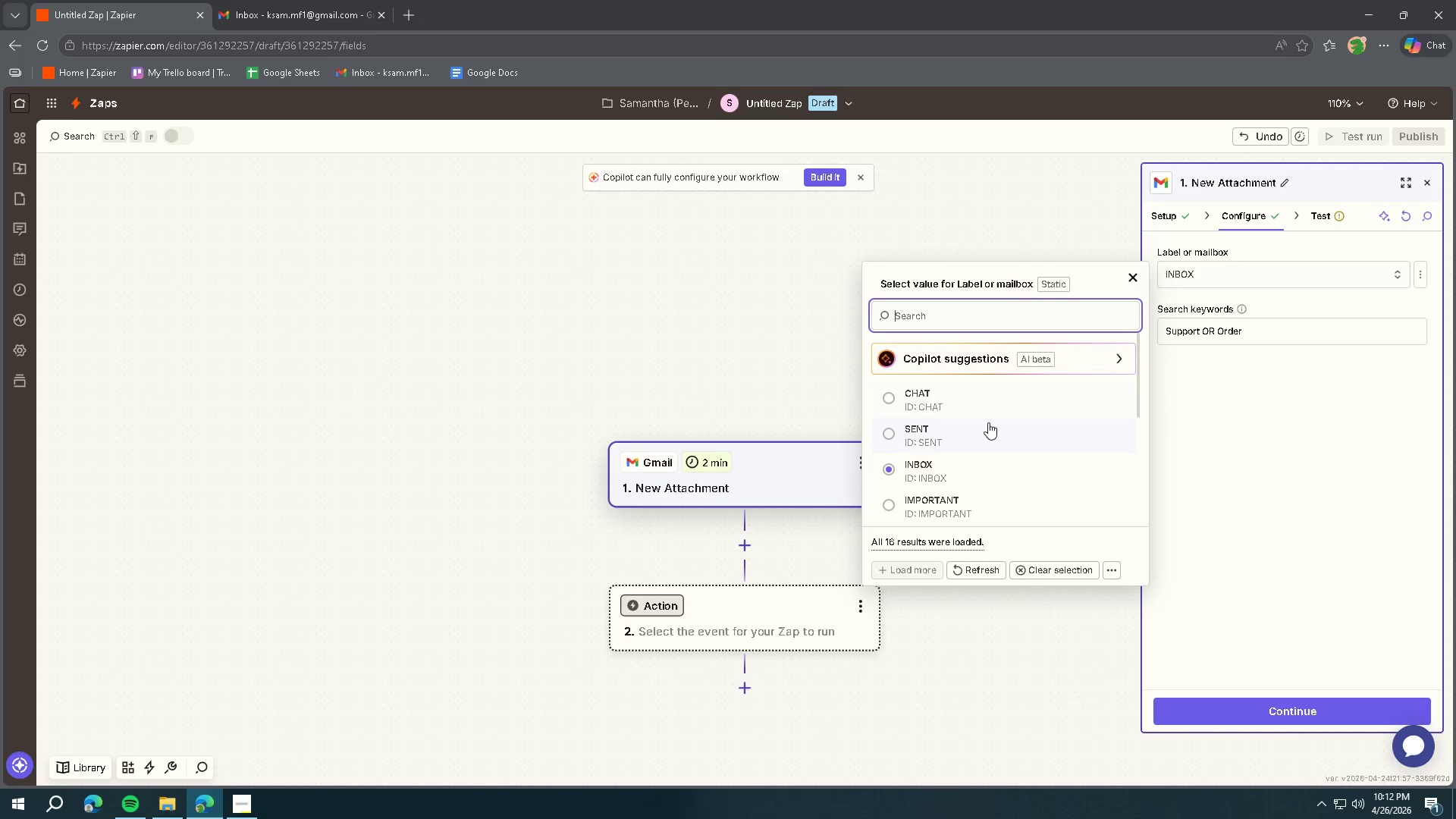 
scroll: coordinate [992, 422], scroll_direction: down, amount: 9.0
 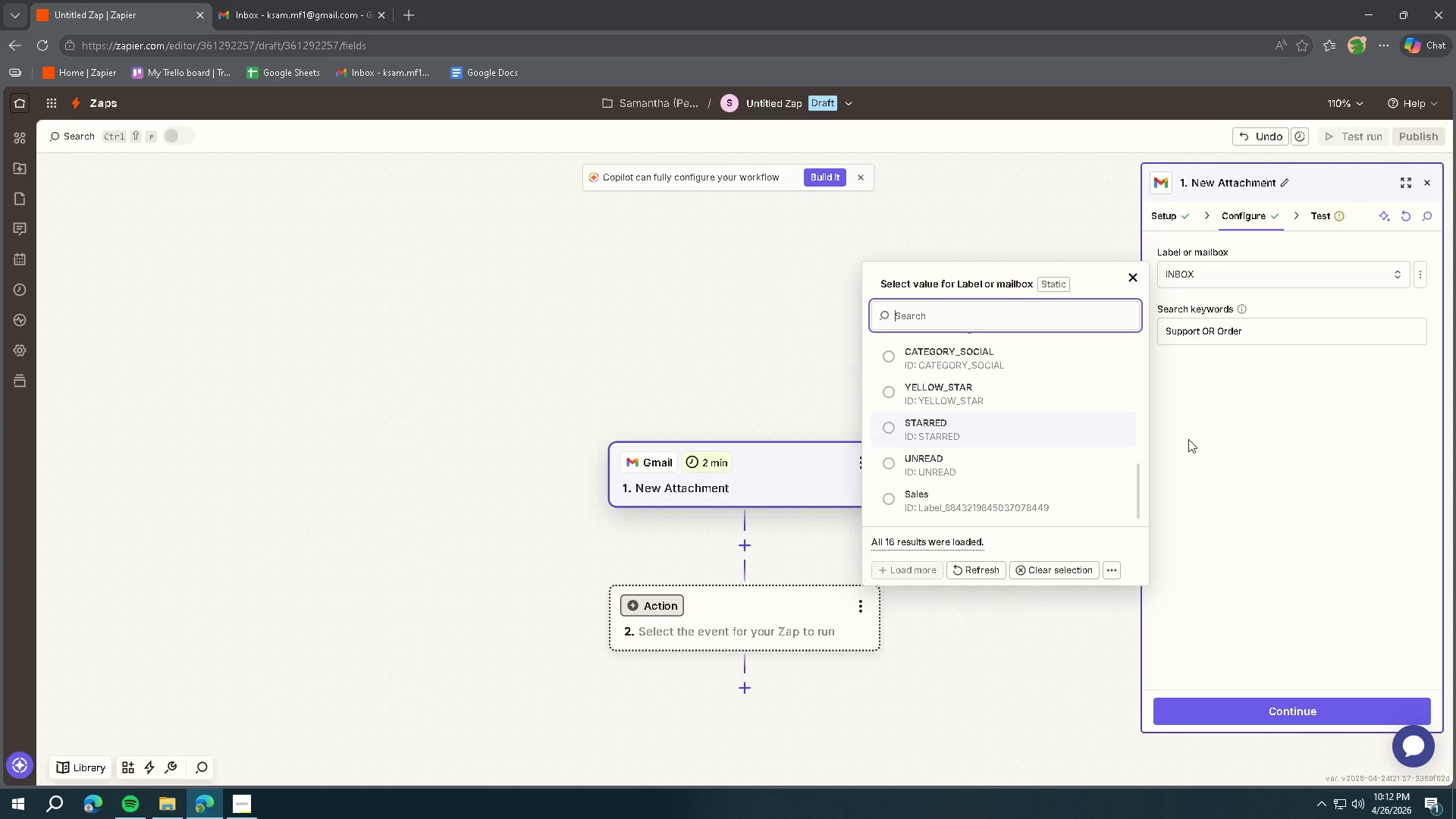 
left_click([1270, 441])
 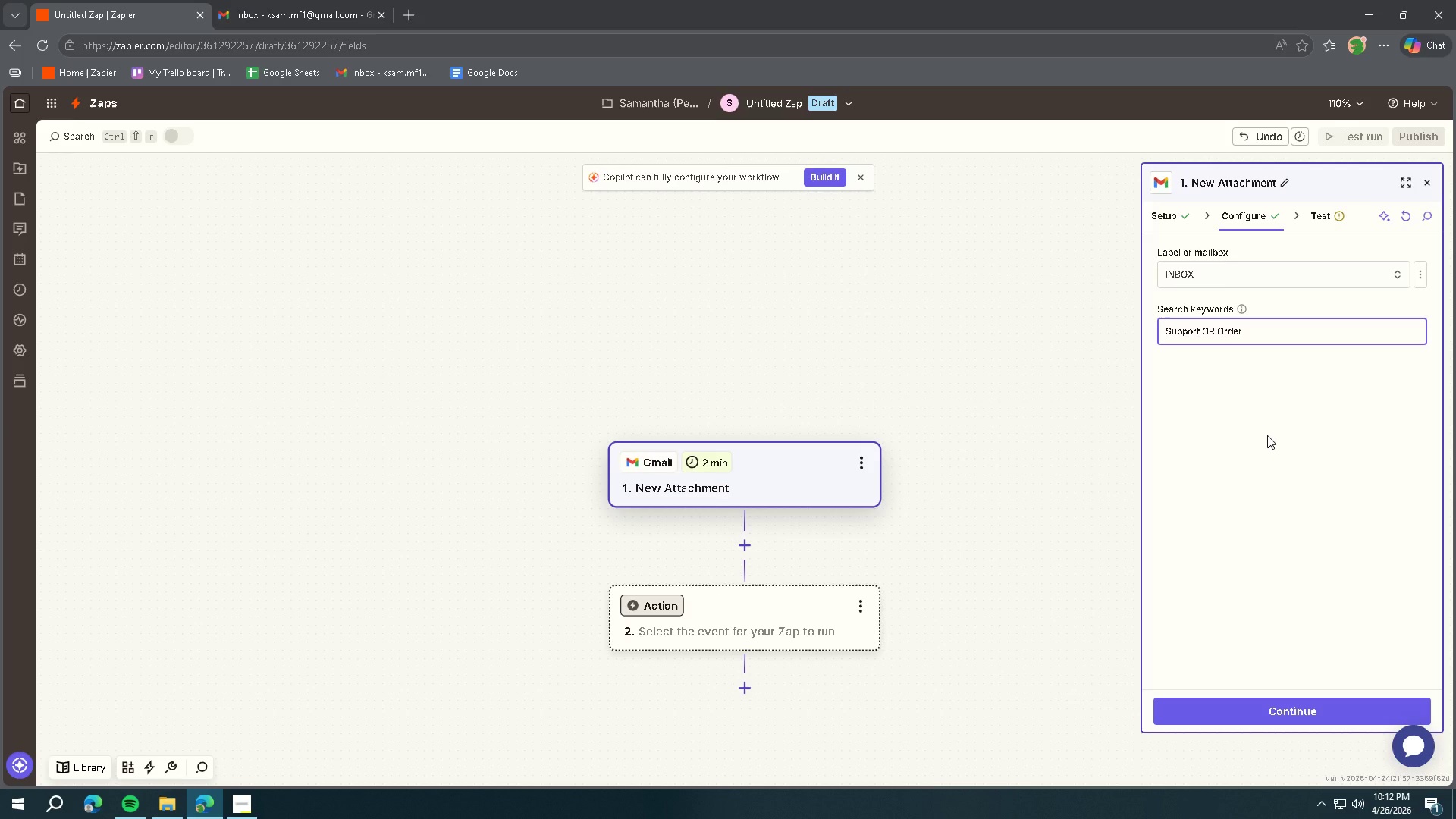 
wait(21.69)
 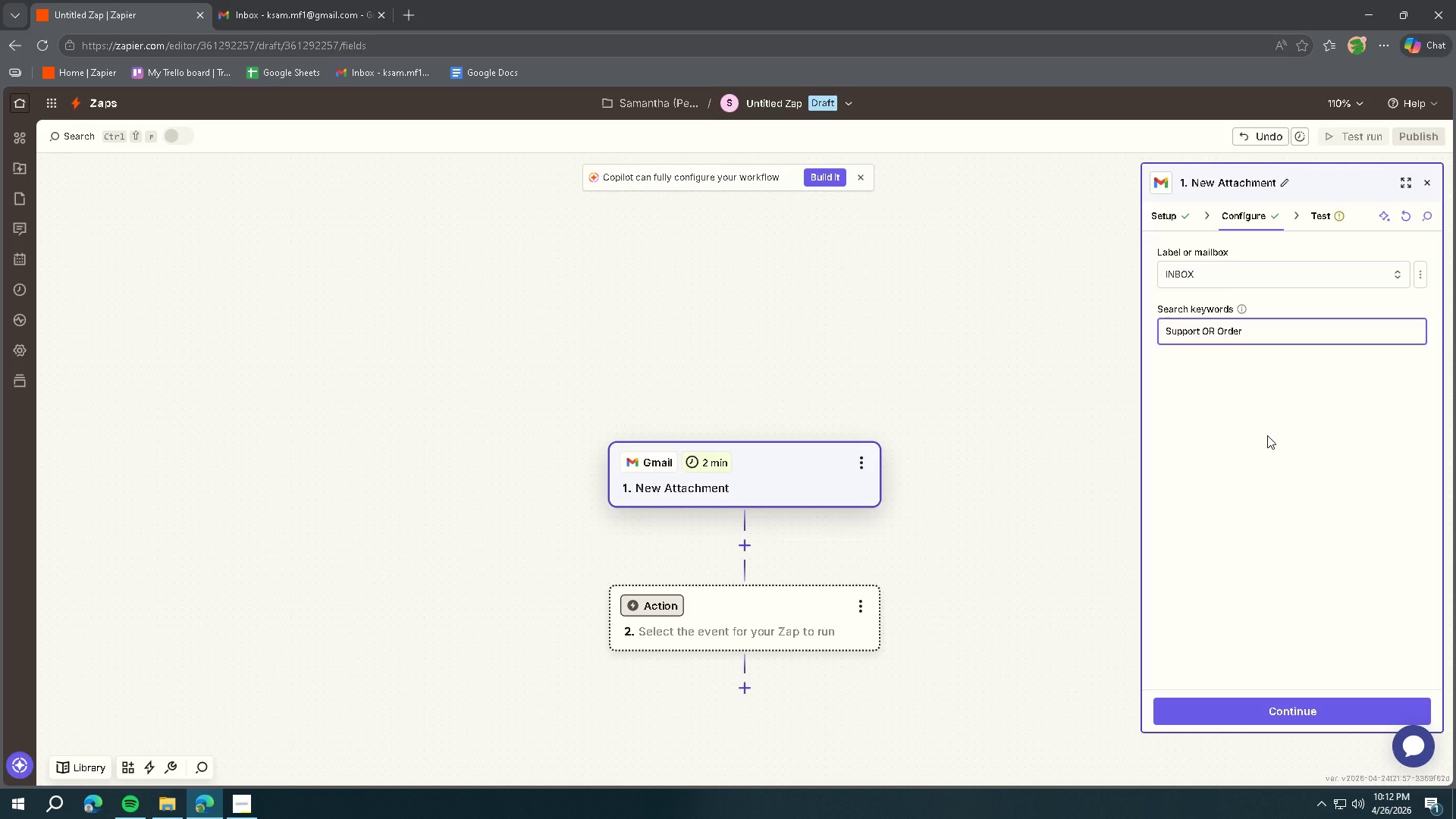 
left_click([1272, 698])
 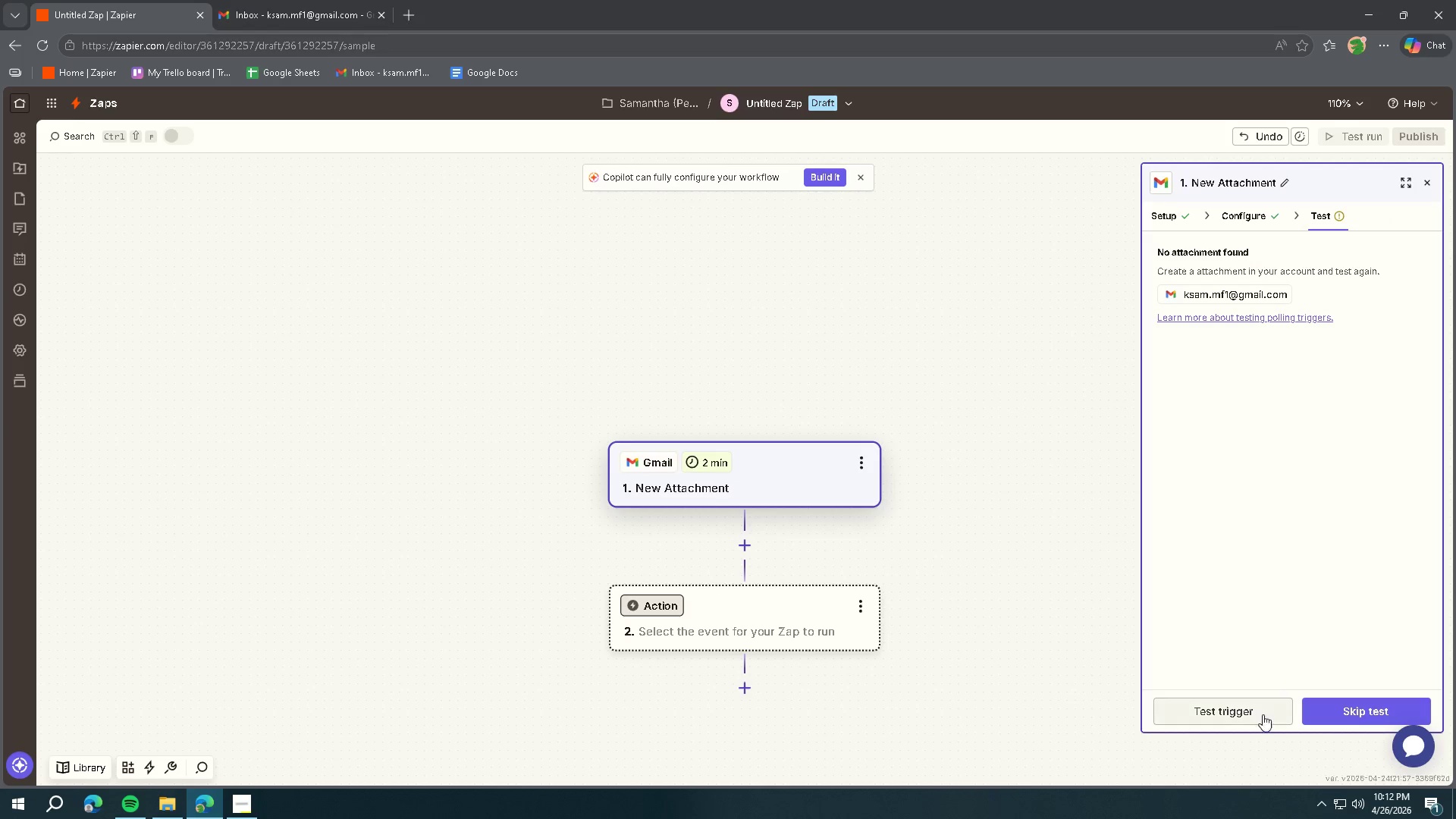 
left_click([1344, 708])
 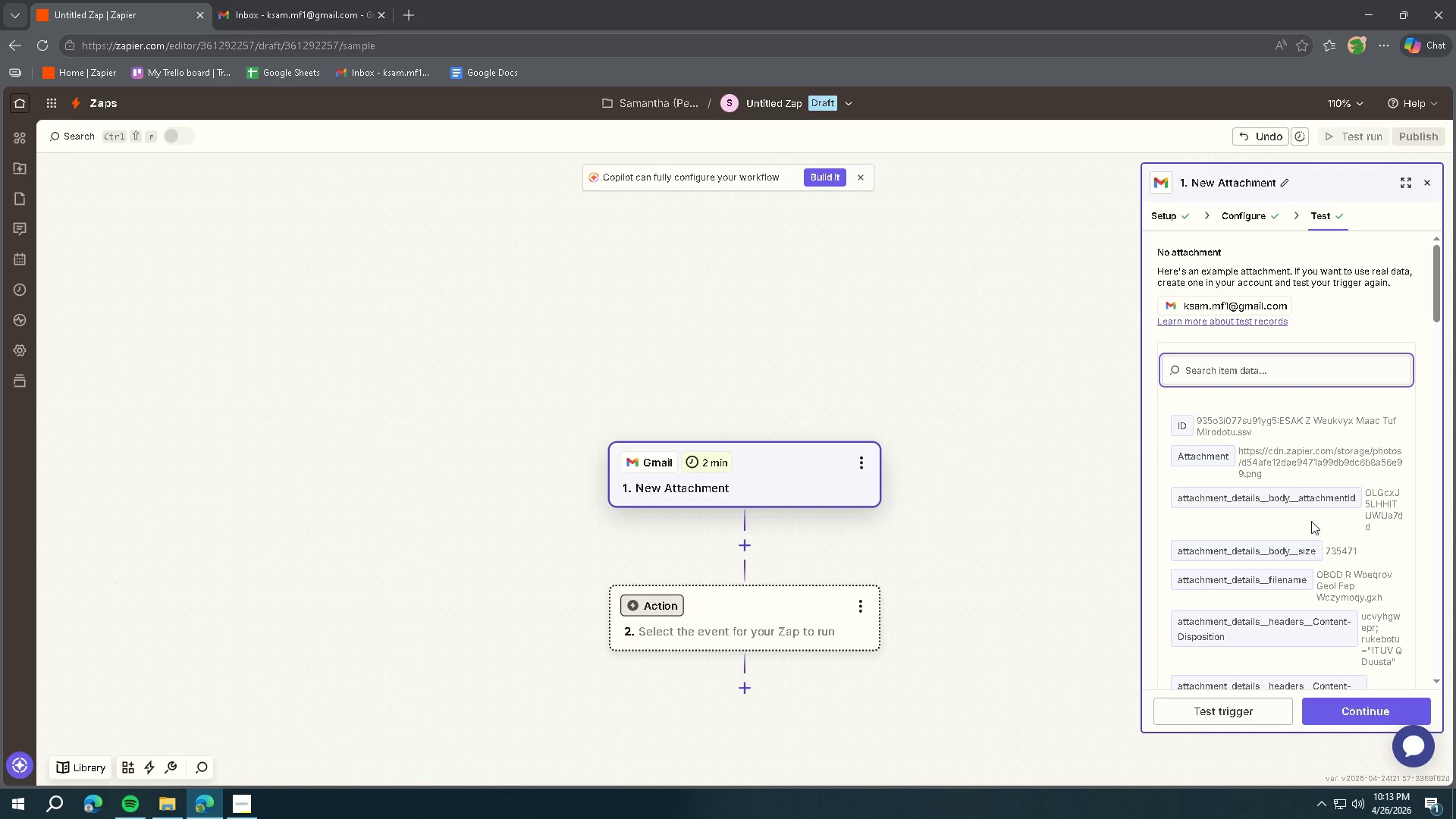 
wait(6.17)
 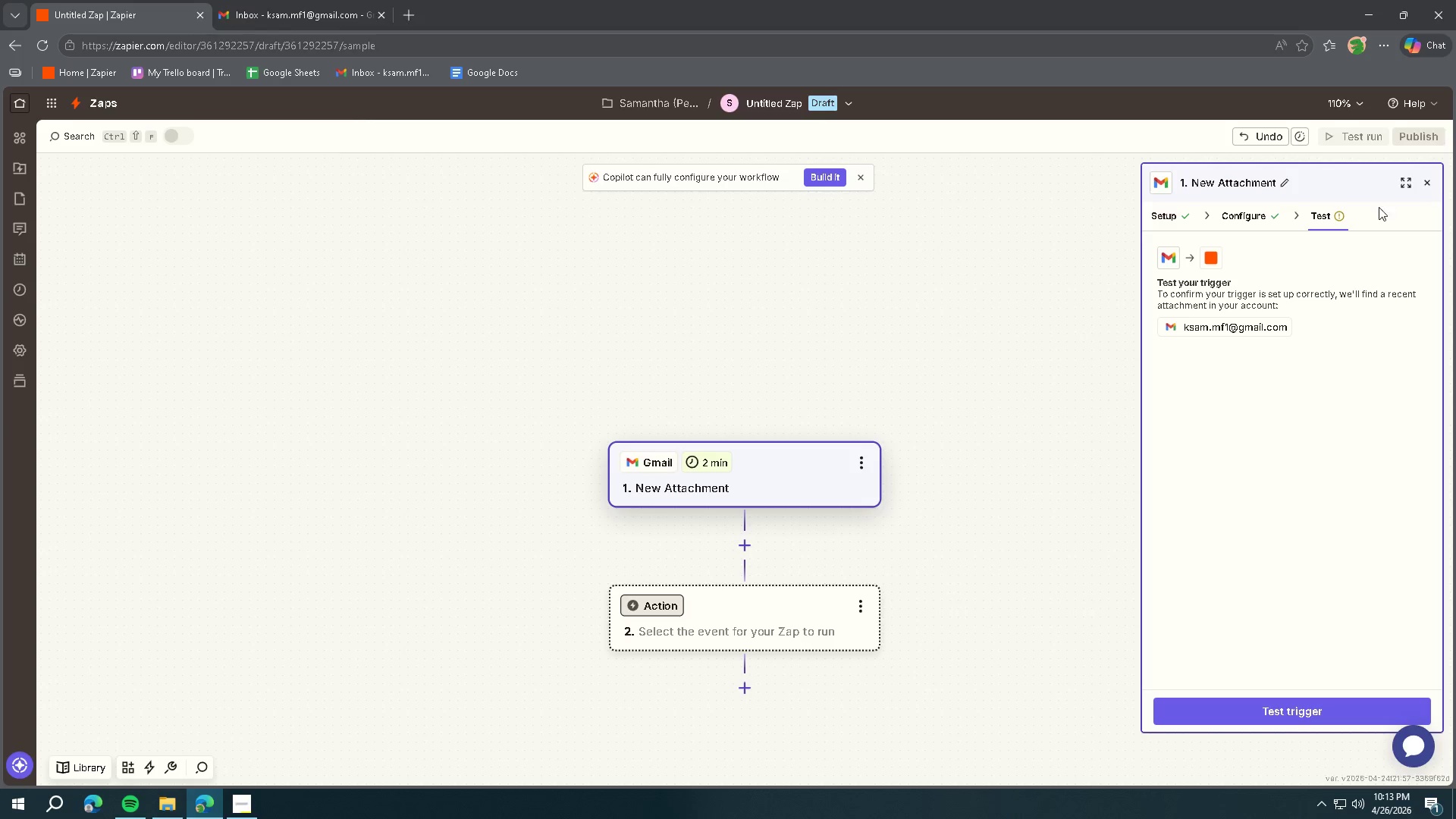 
scroll: coordinate [1335, 529], scroll_direction: down, amount: 34.0
 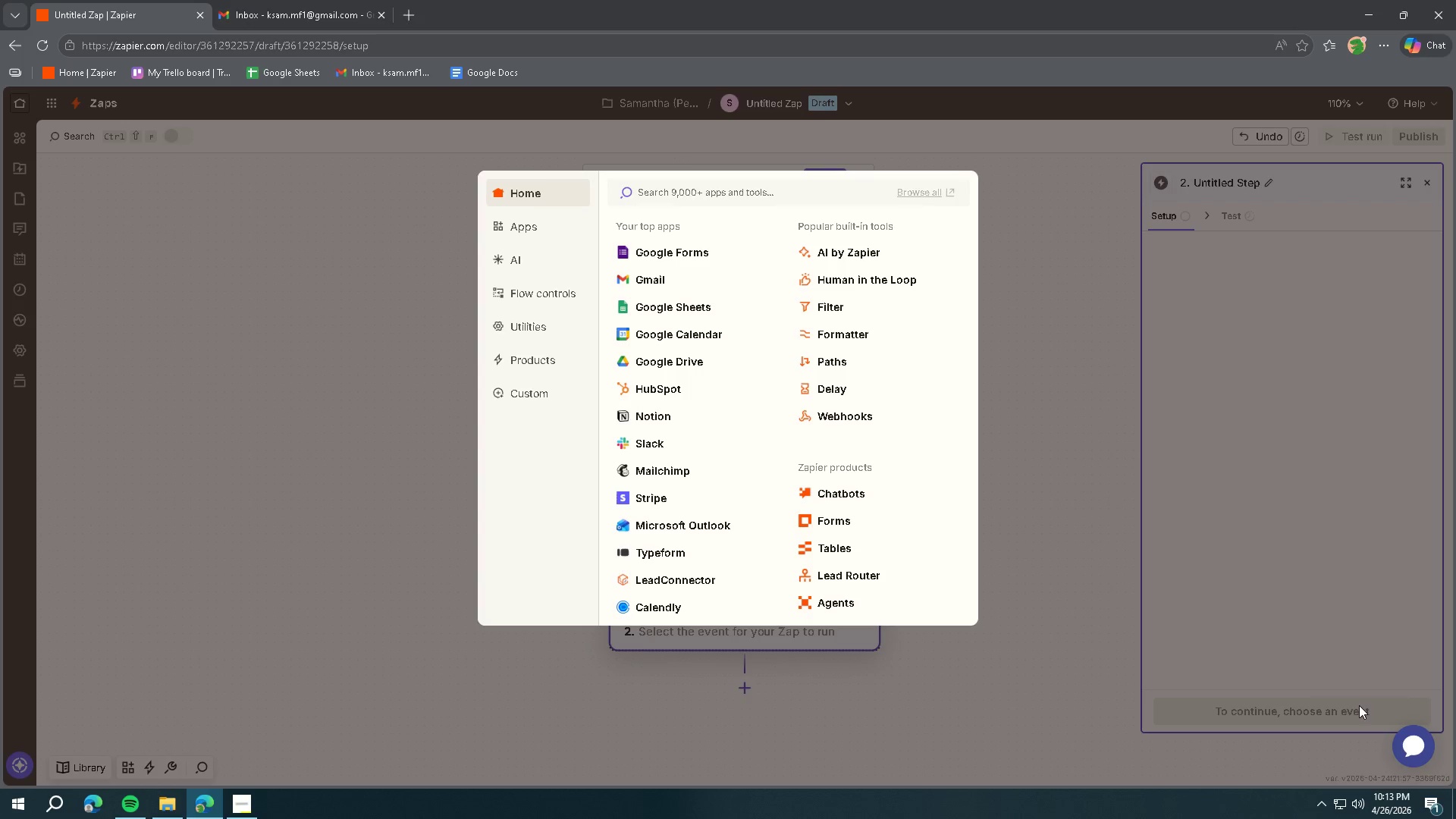 
wait(17.63)
 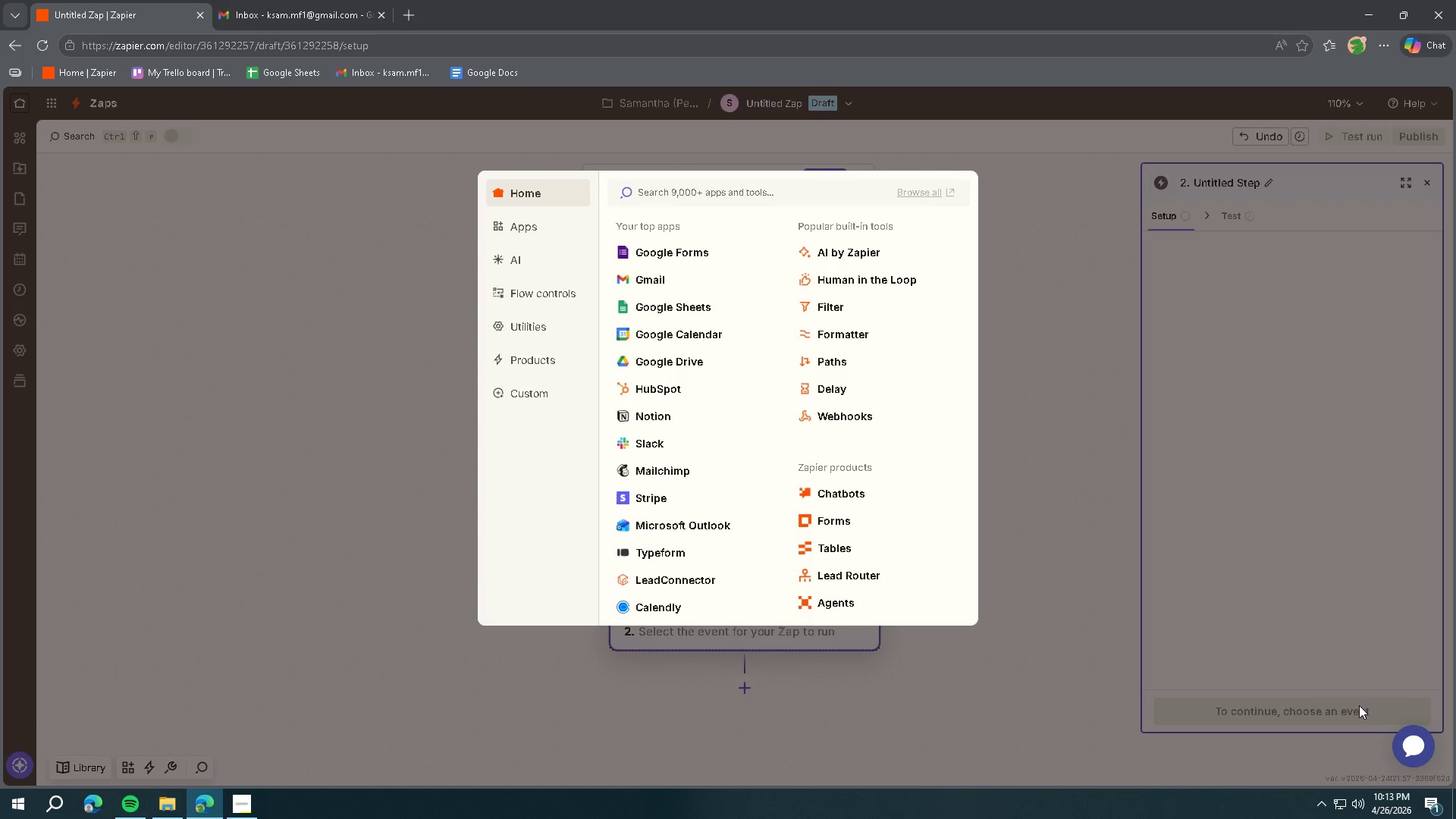 
left_click_drag(start_coordinate=[457, 0], to_coordinate=[304, 0])
 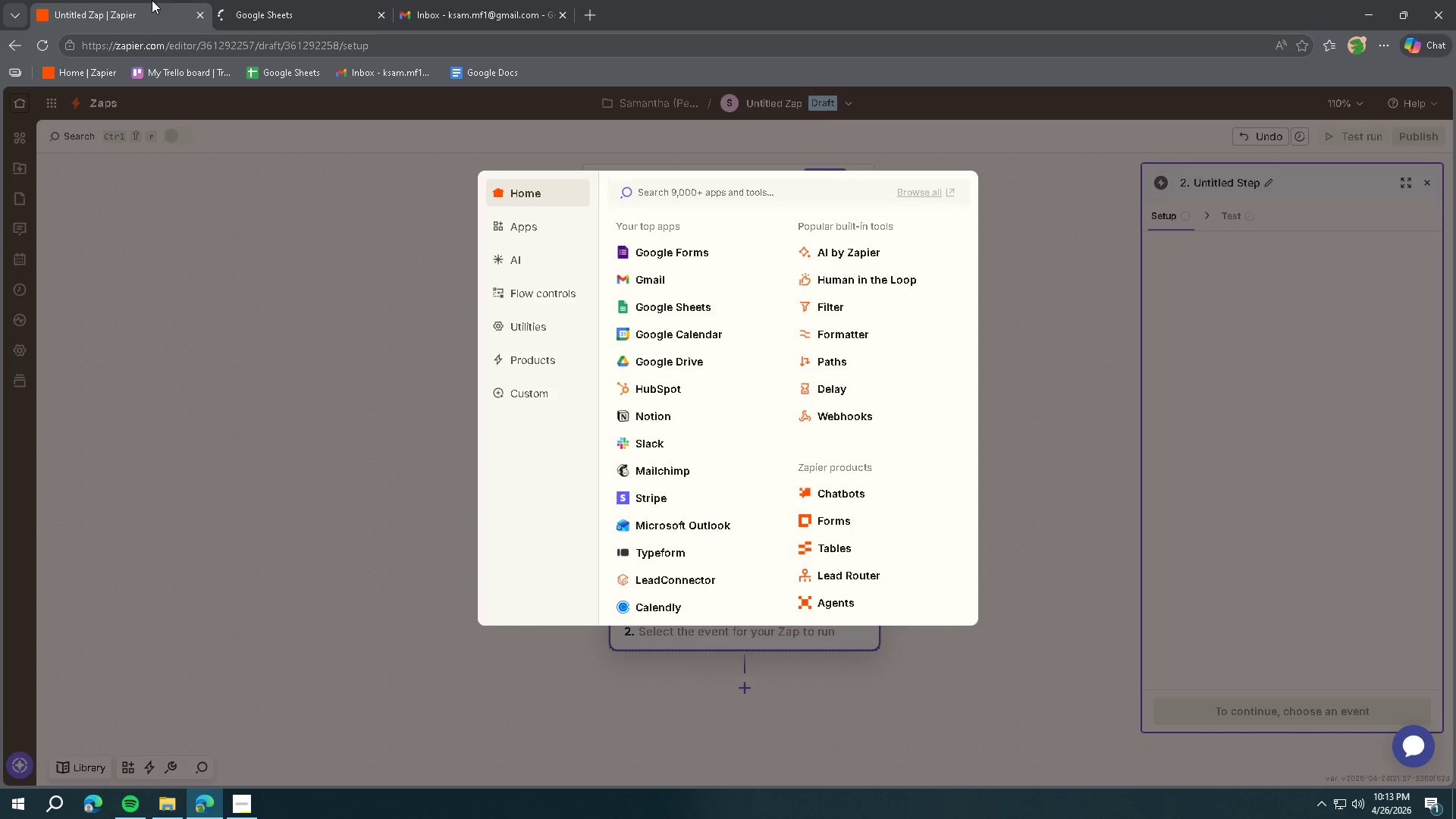 
triple_click([152, 0])
 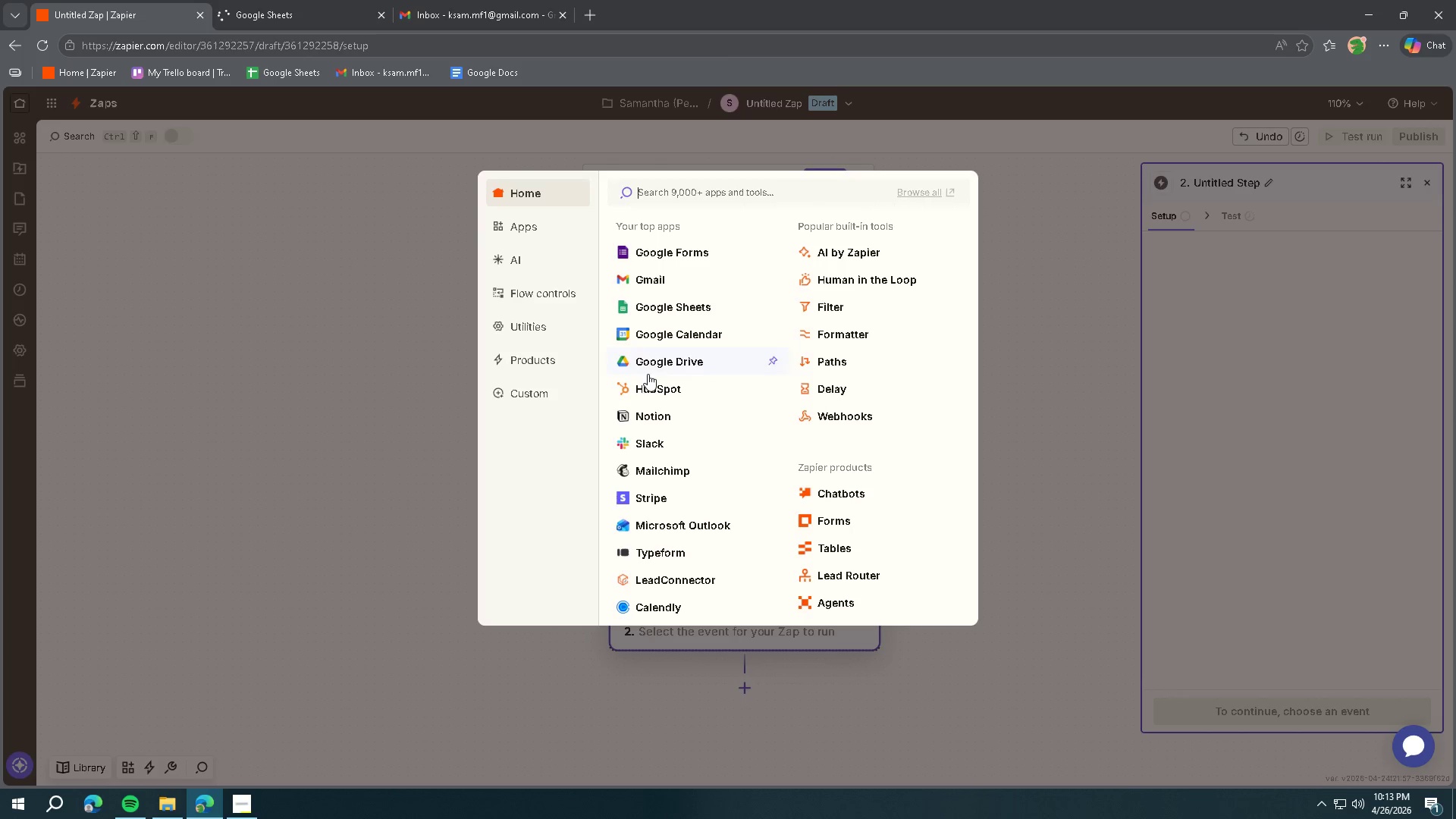 
left_click([663, 305])
 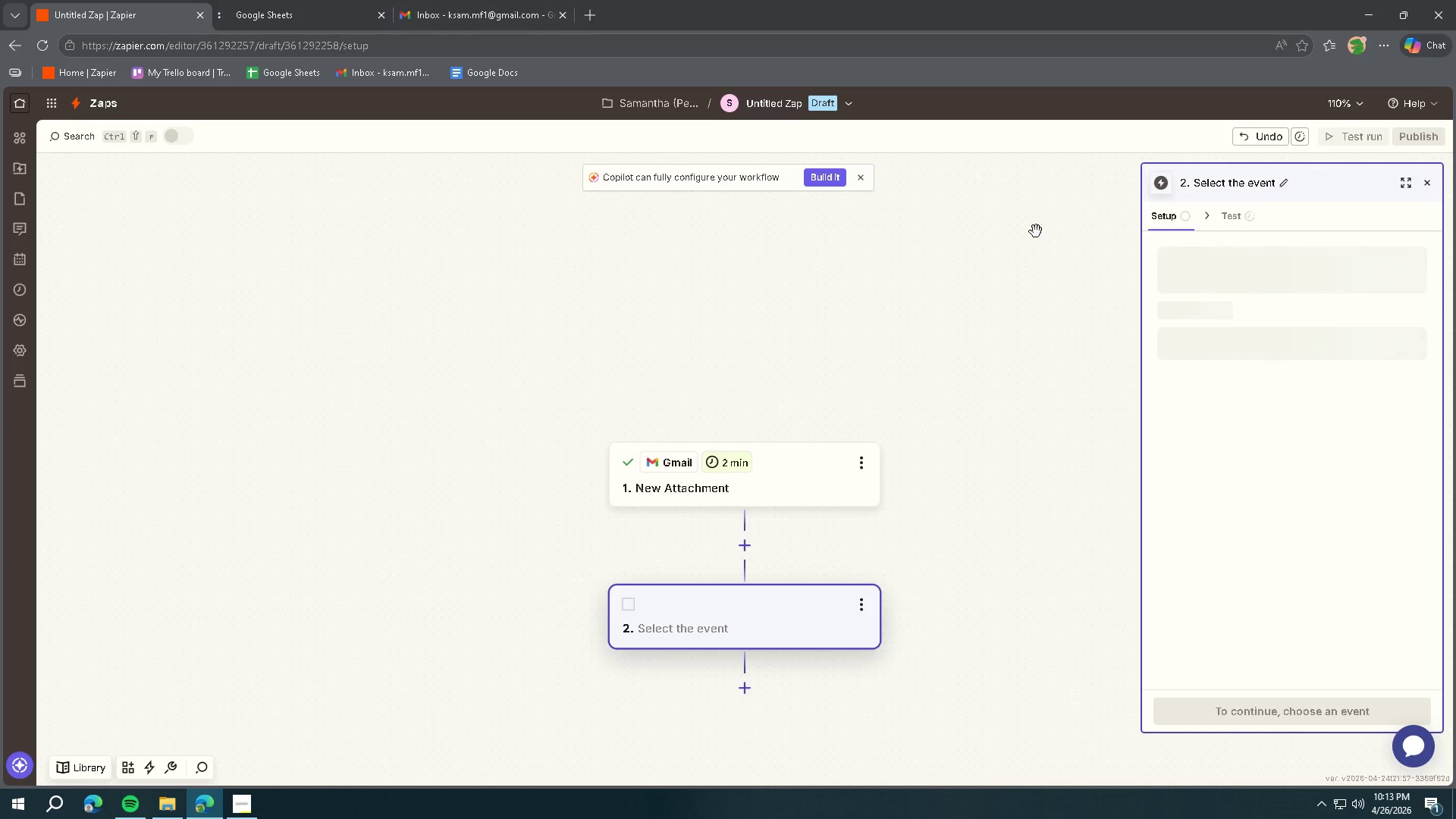 
left_click([805, 475])
 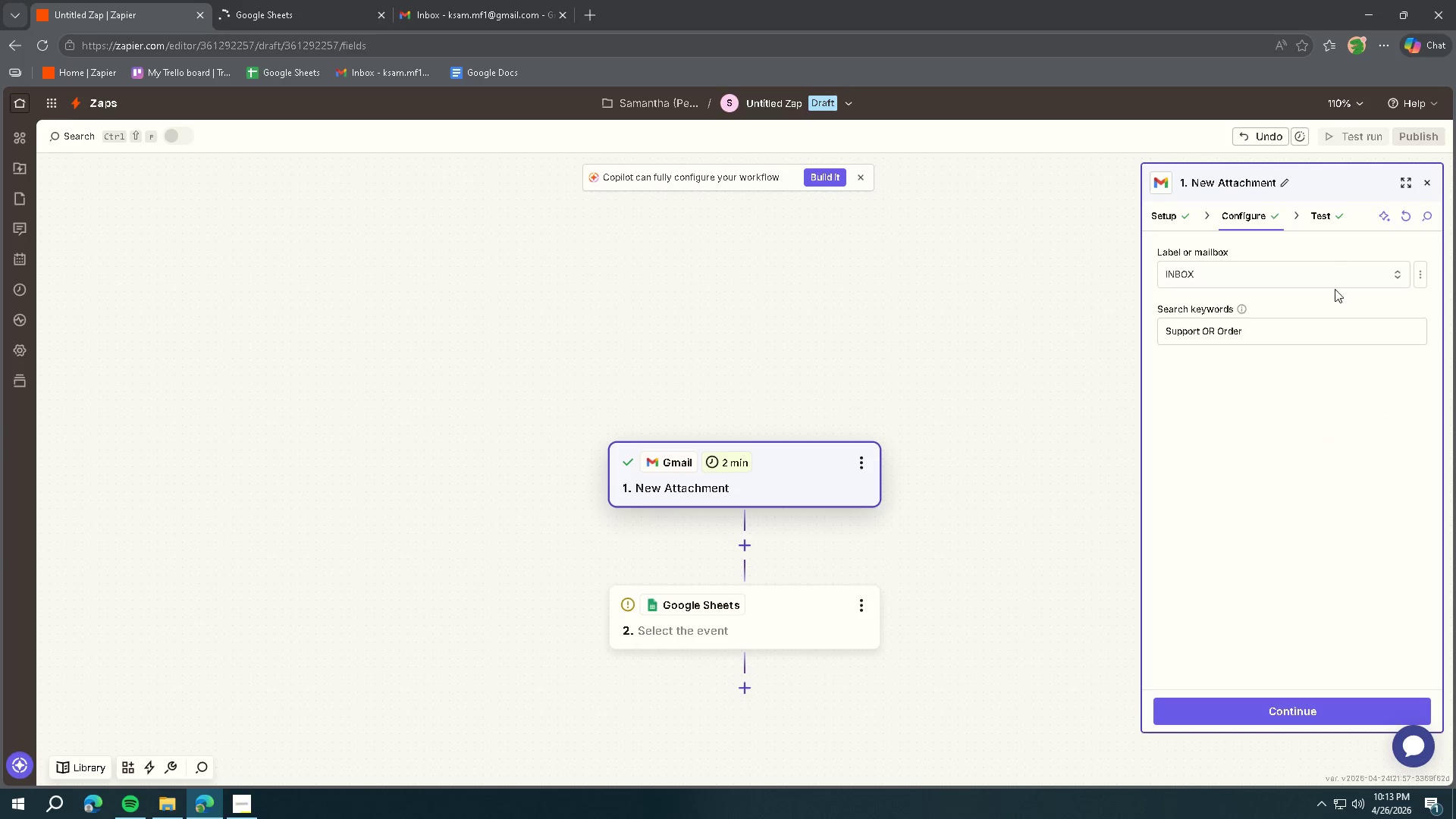 
left_click([1316, 228])
 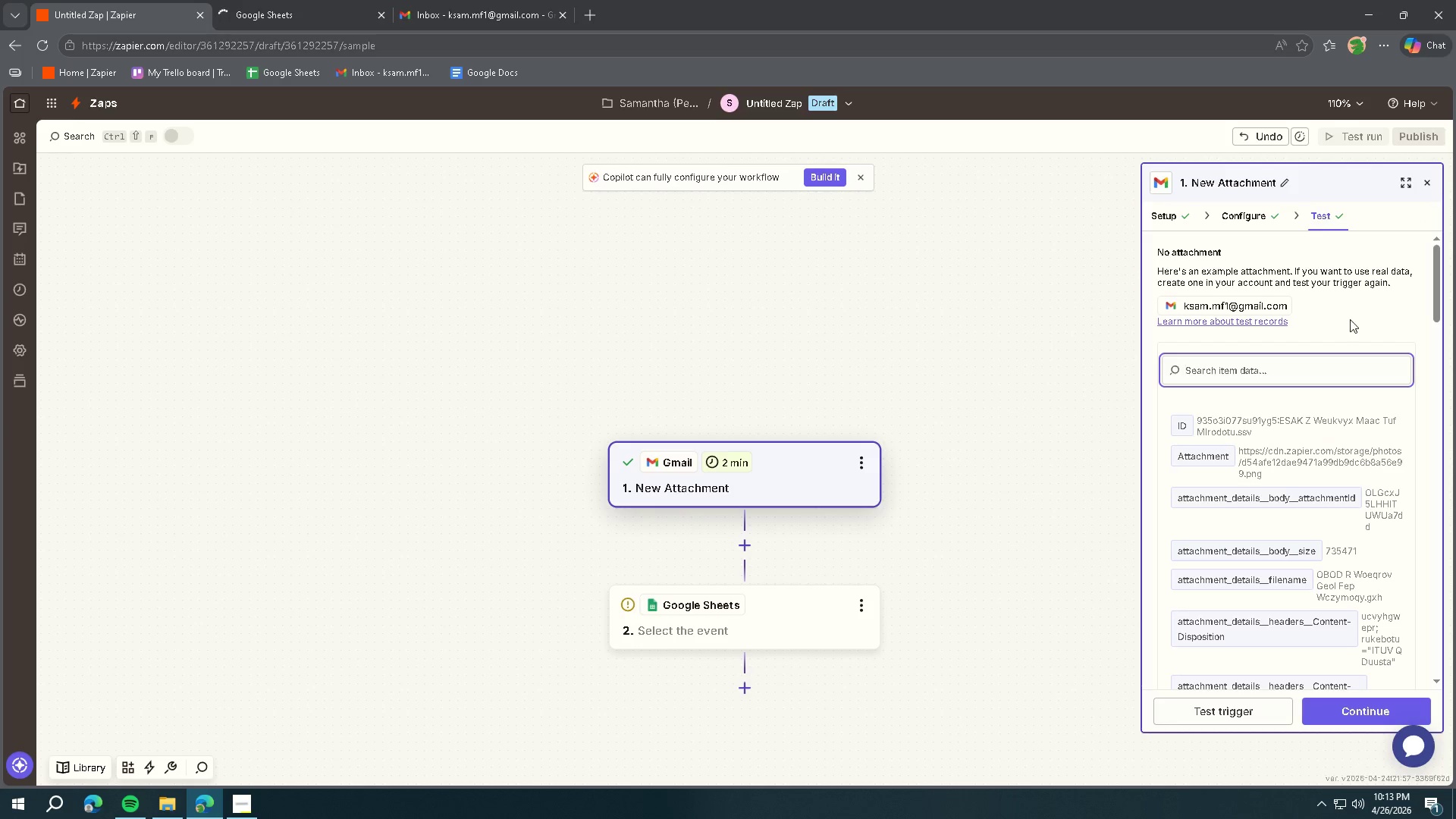 
scroll: coordinate [1330, 438], scroll_direction: up, amount: 3.0
 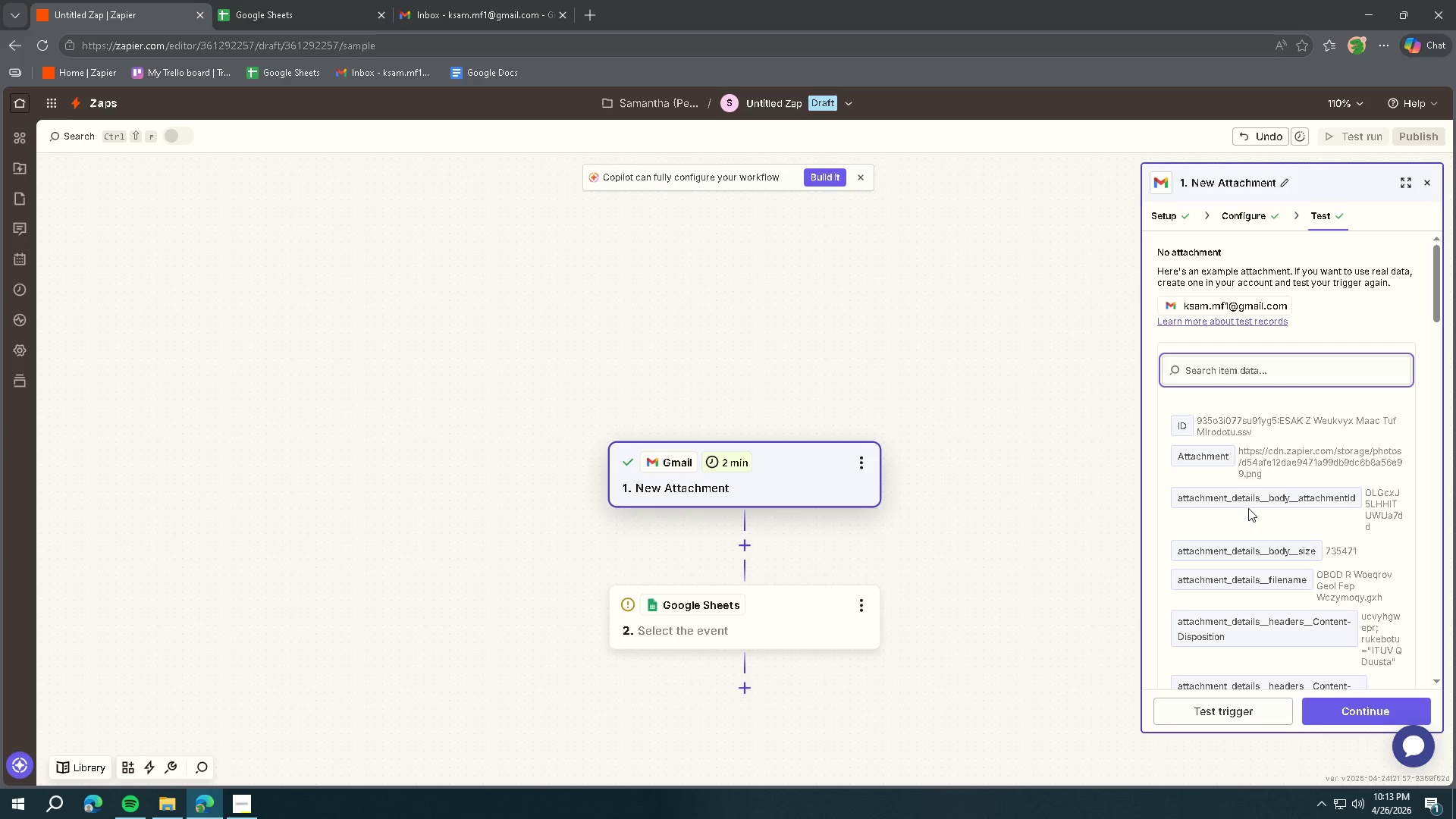 
scroll: coordinate [1372, 537], scroll_direction: down, amount: 16.0
 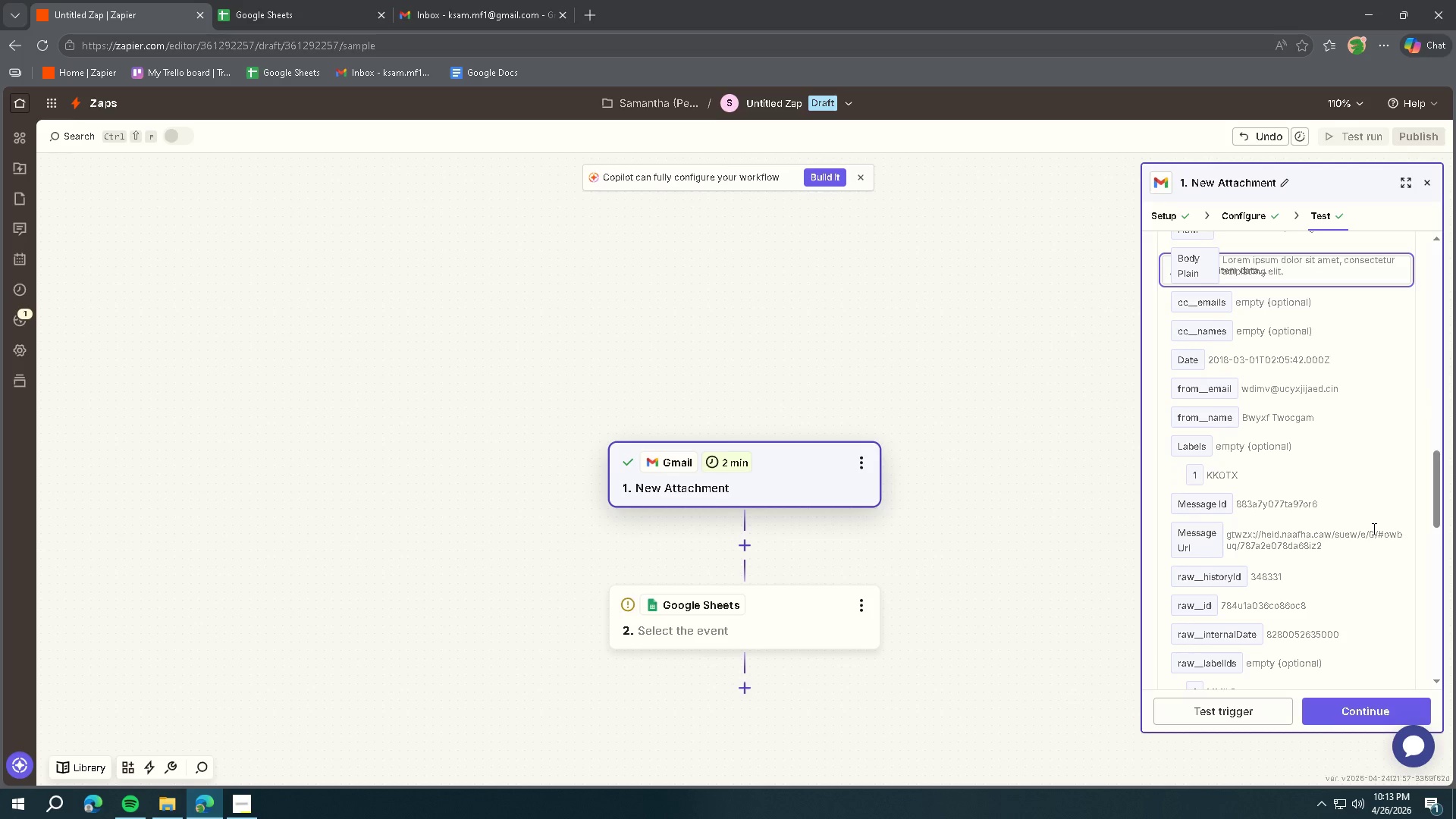 
scroll: coordinate [1370, 547], scroll_direction: down, amount: 22.0
 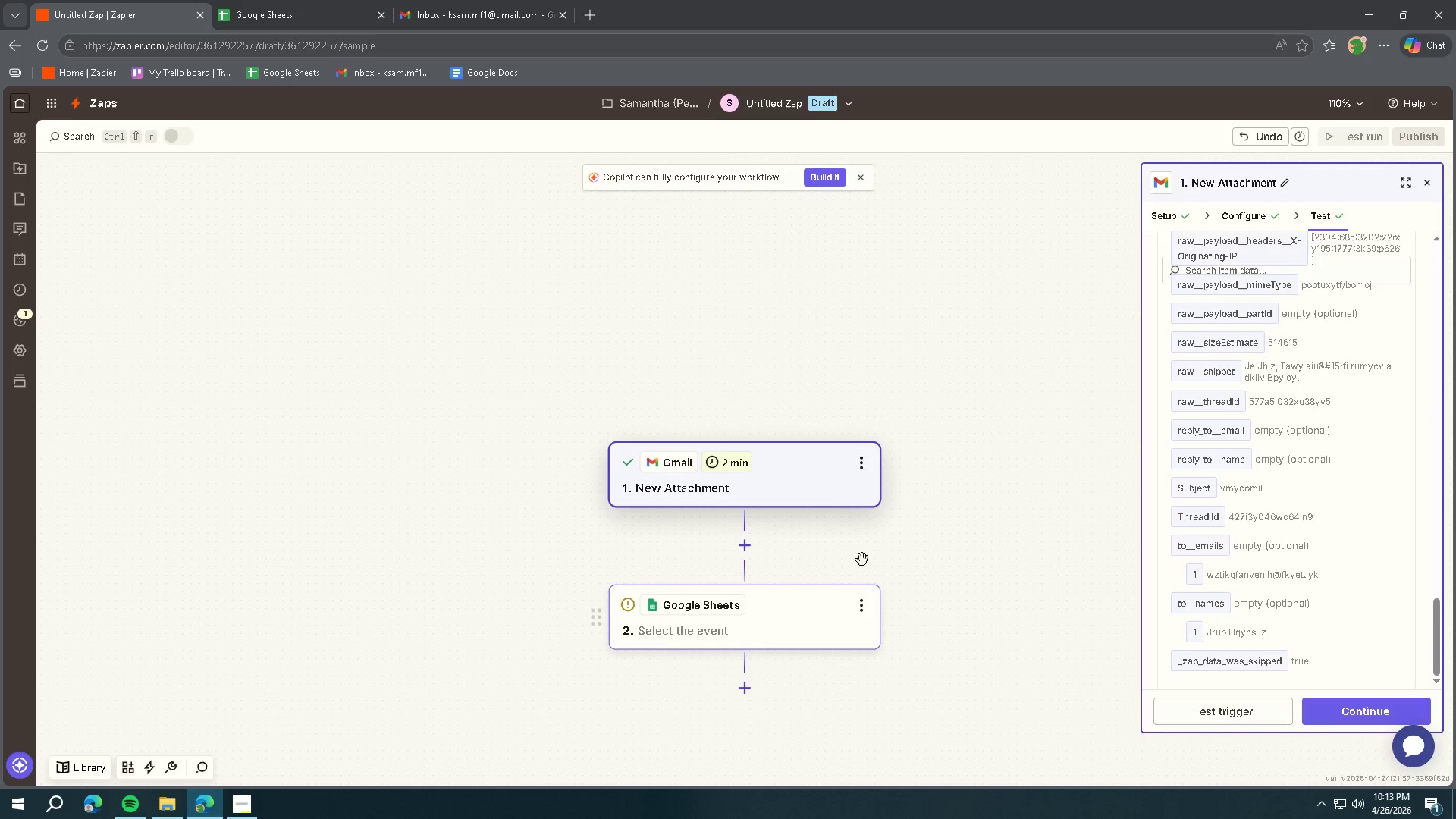 
double_click([342, 0])
 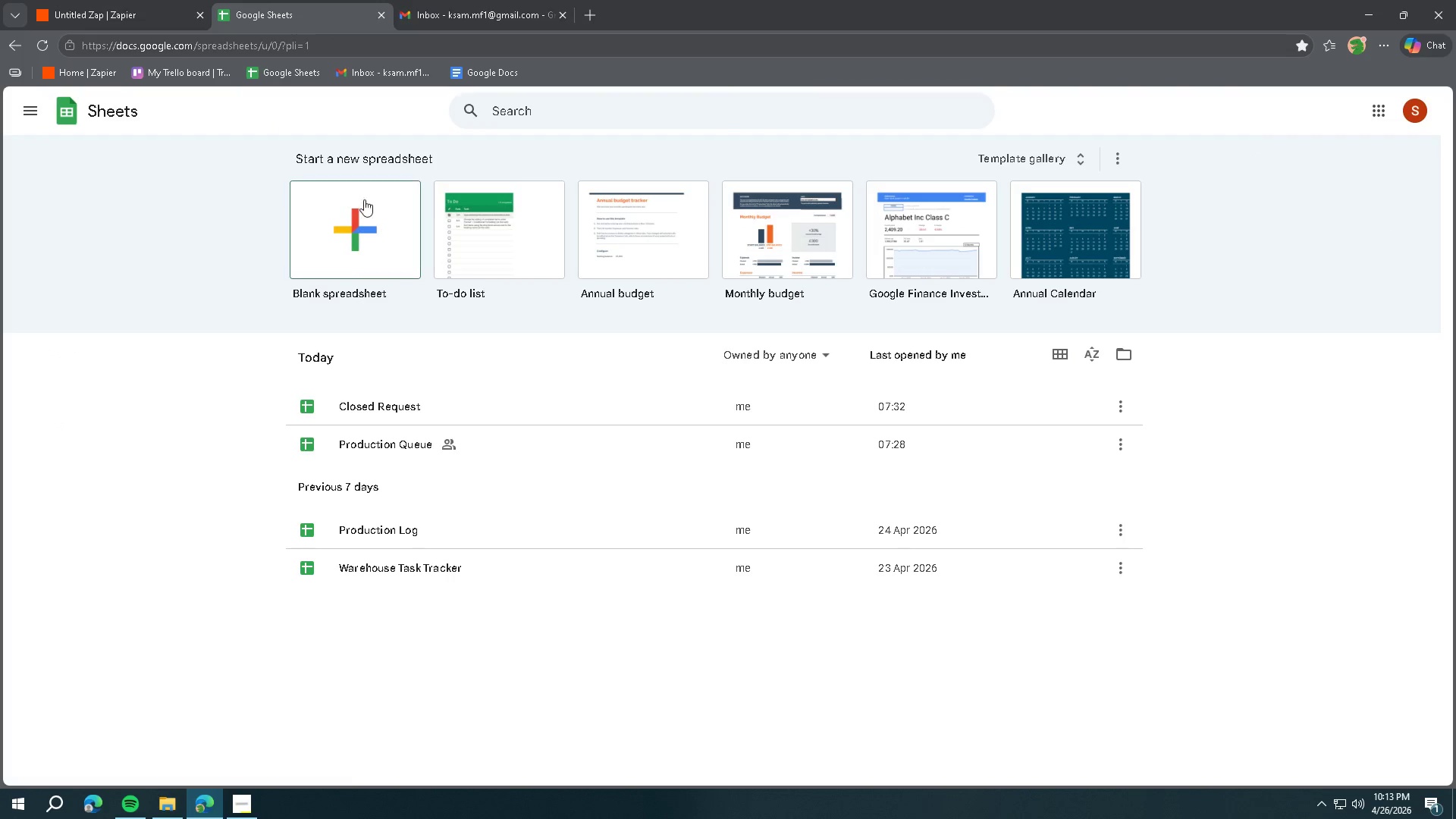 
left_click([359, 209])
 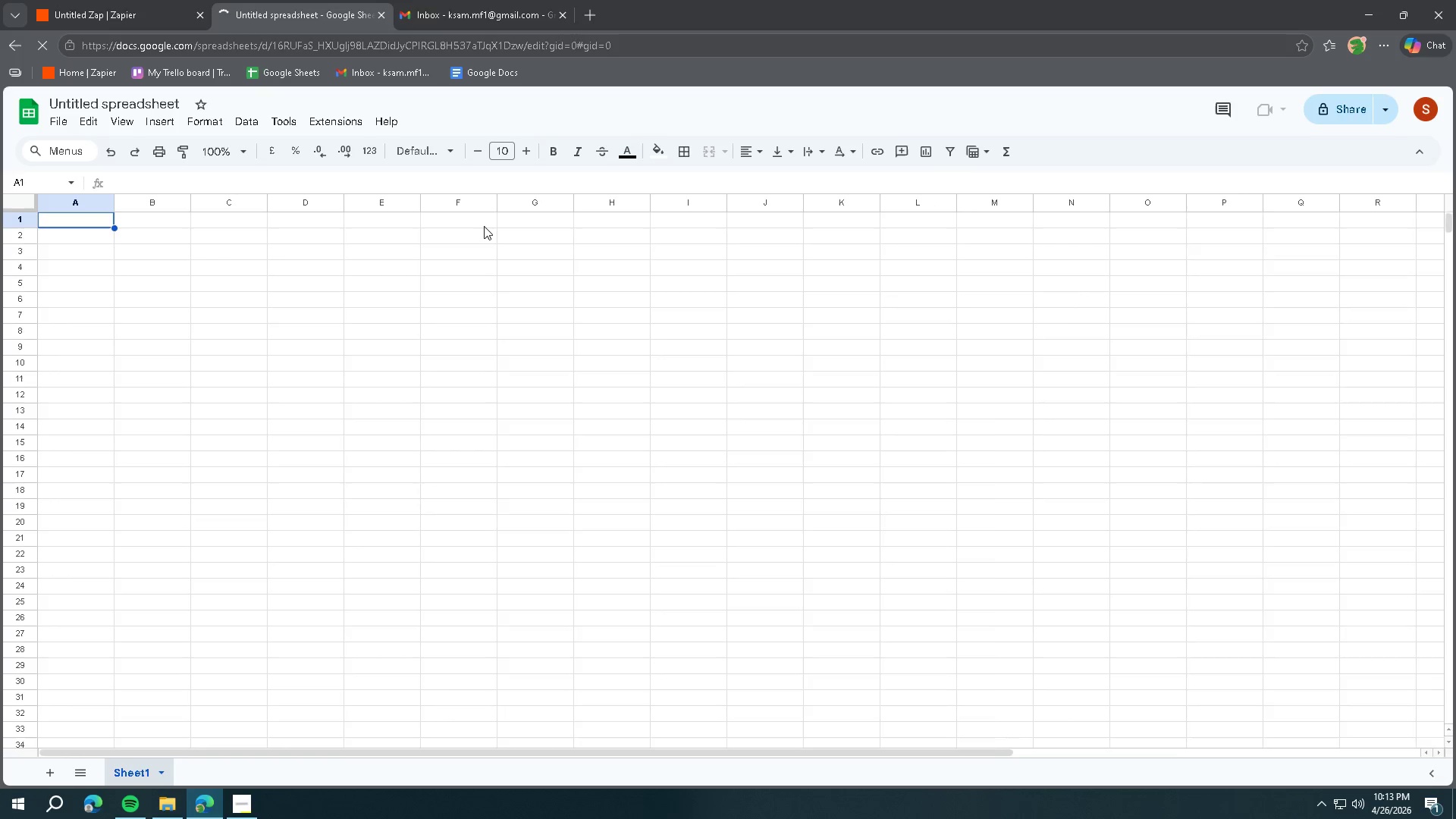 
wait(10.75)
 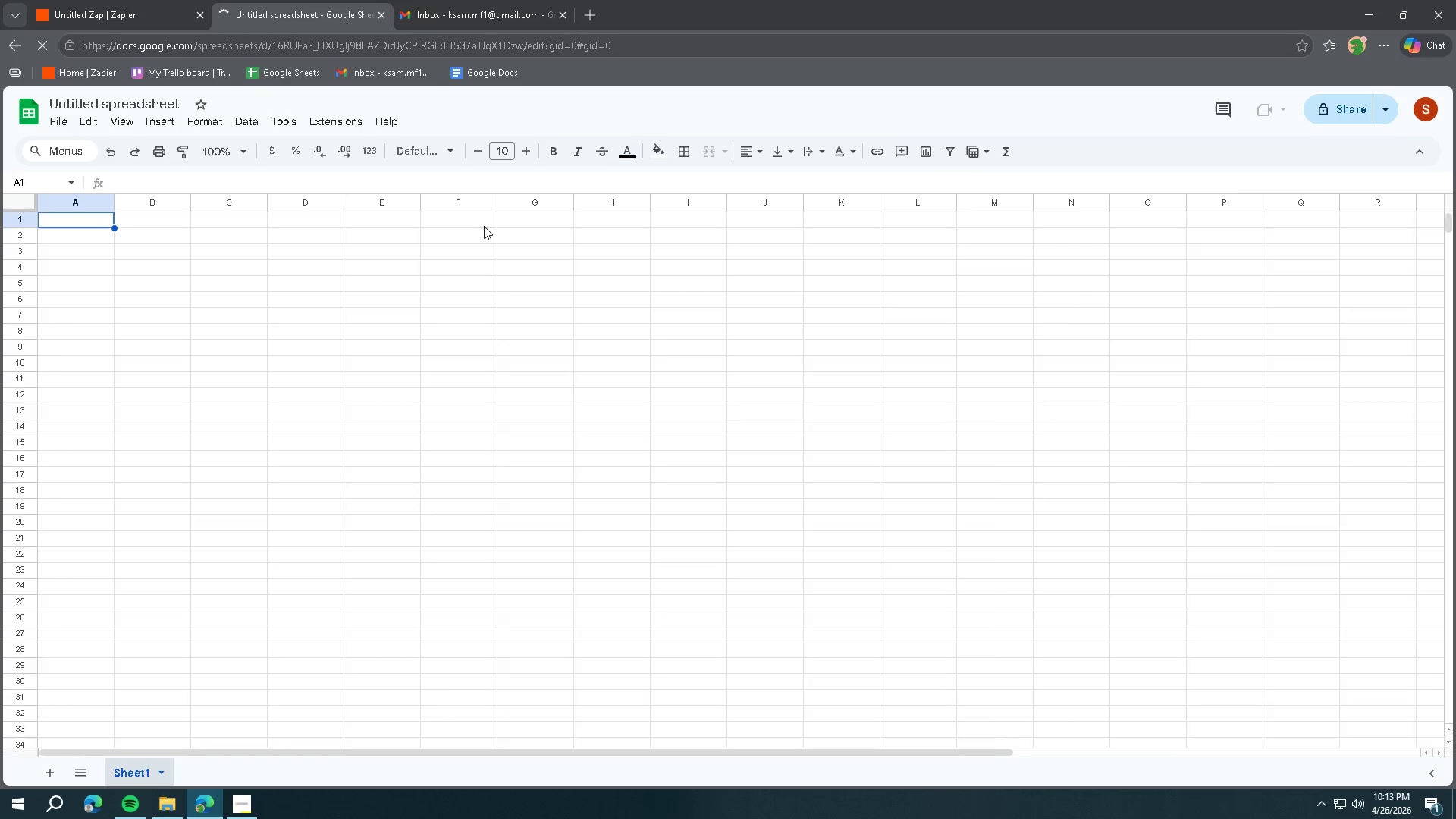 
left_click([102, 105])
 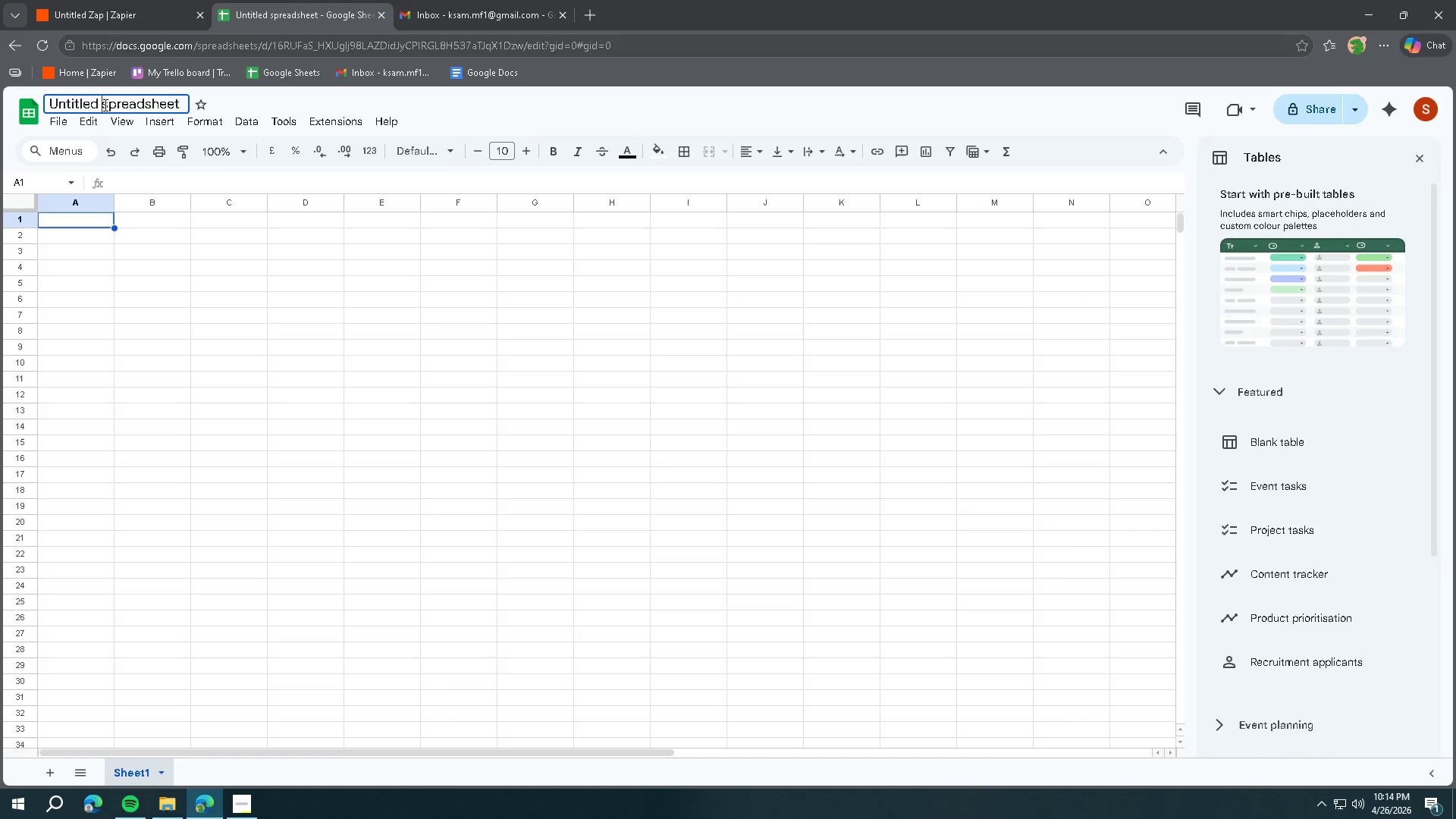 
key(Control+ControlLeft)
 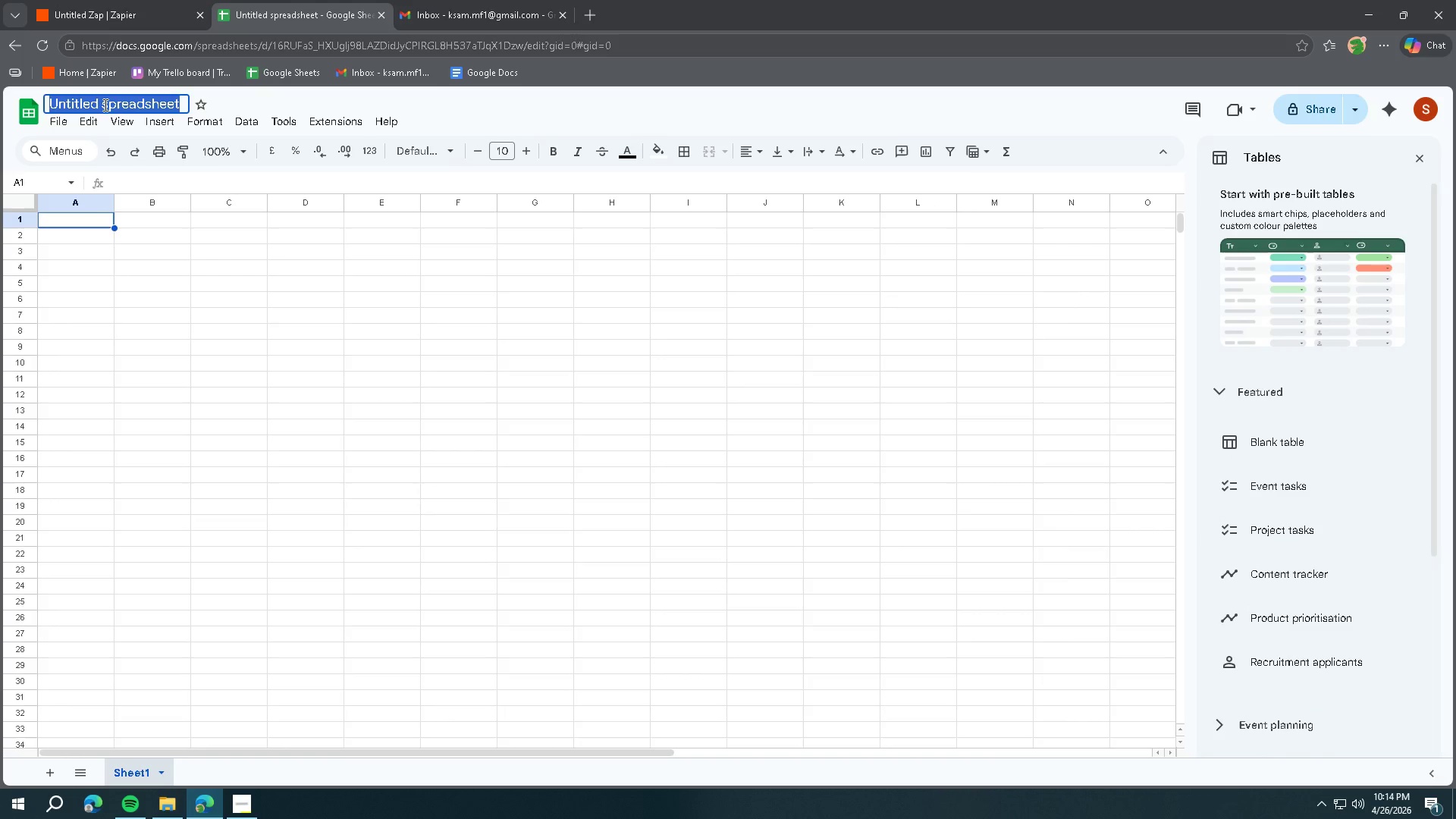 
key(Control+A)
 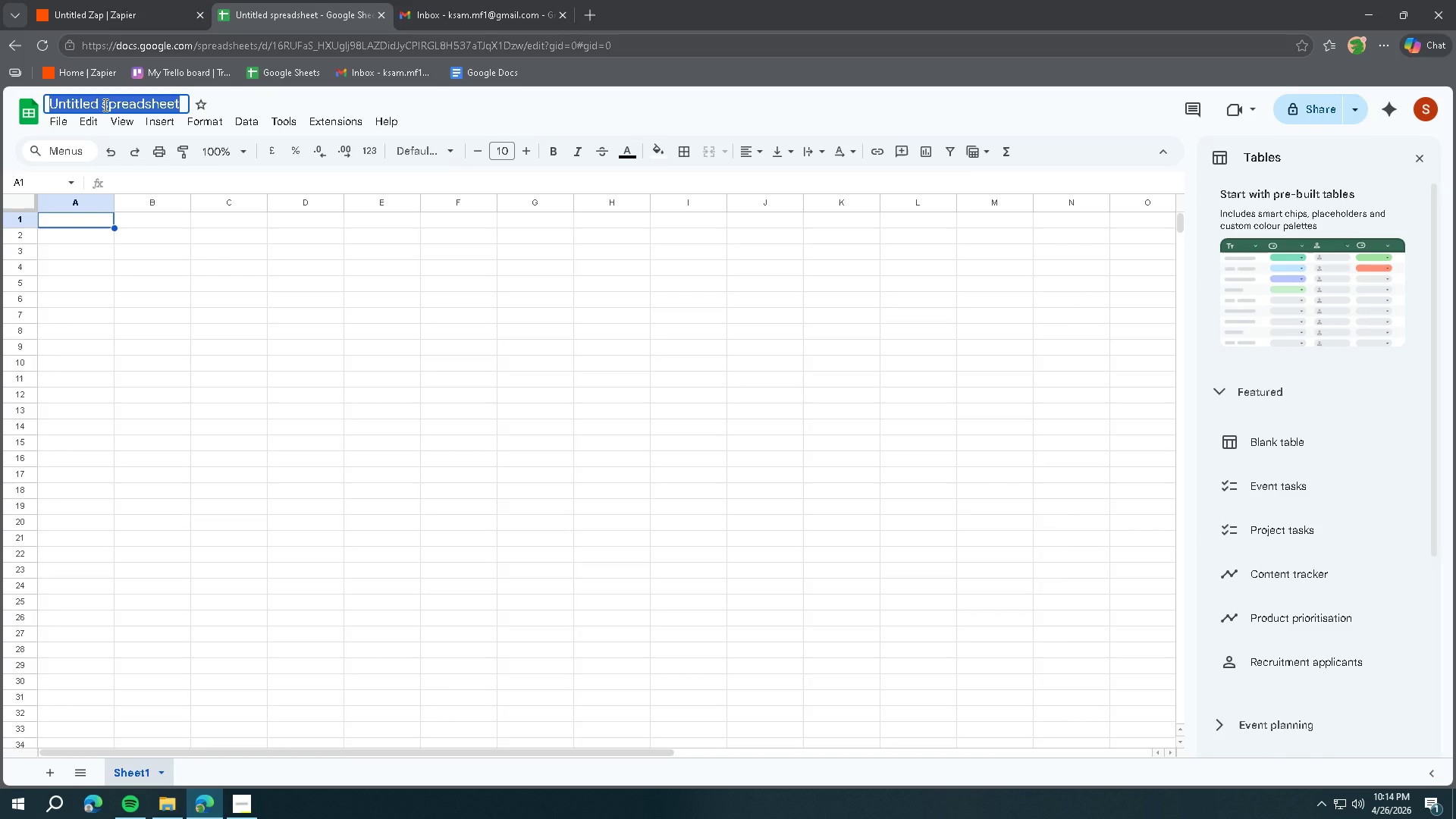 
type(Gilded Bark Support Tracker)
 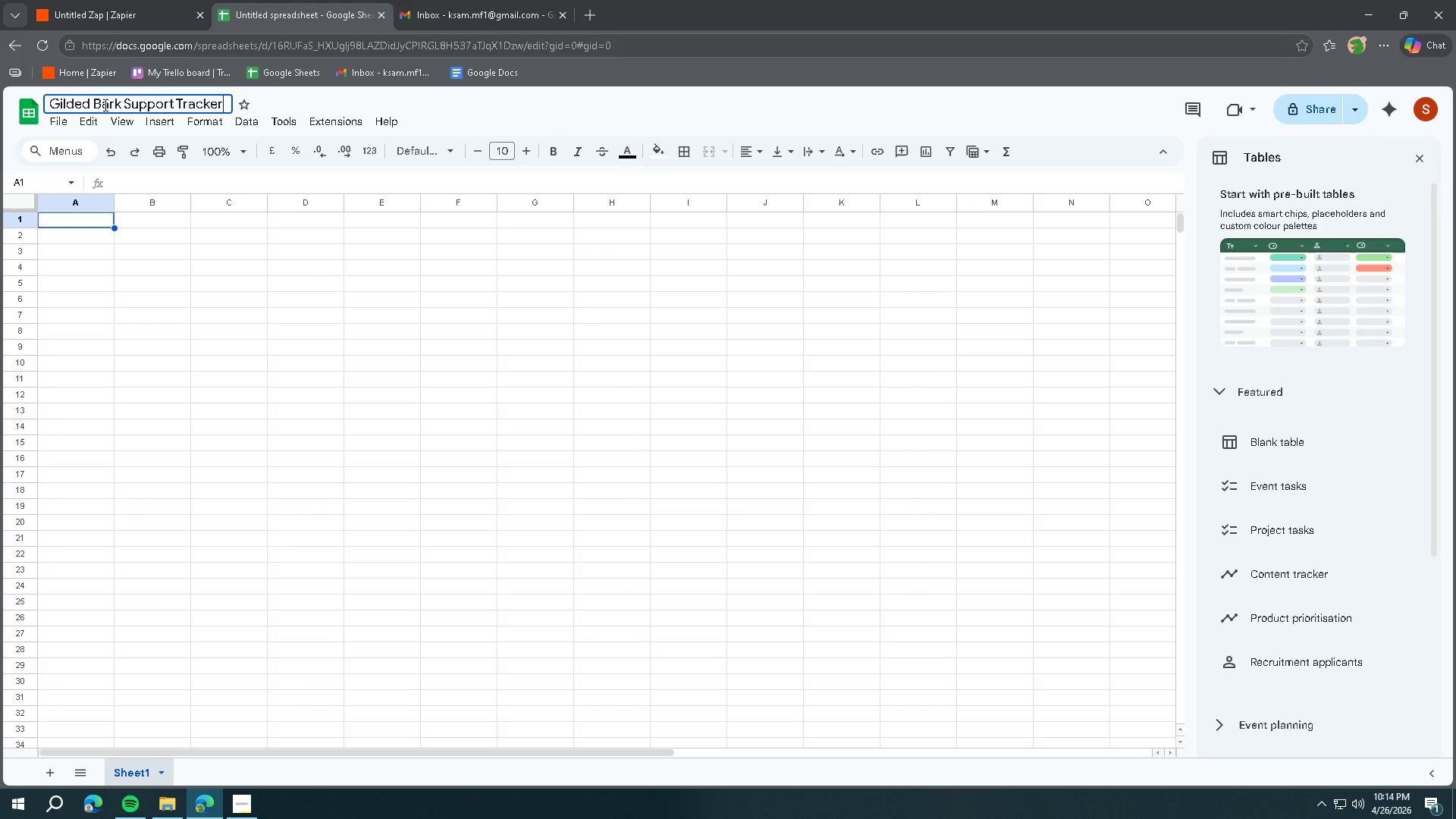 
key(Enter)
 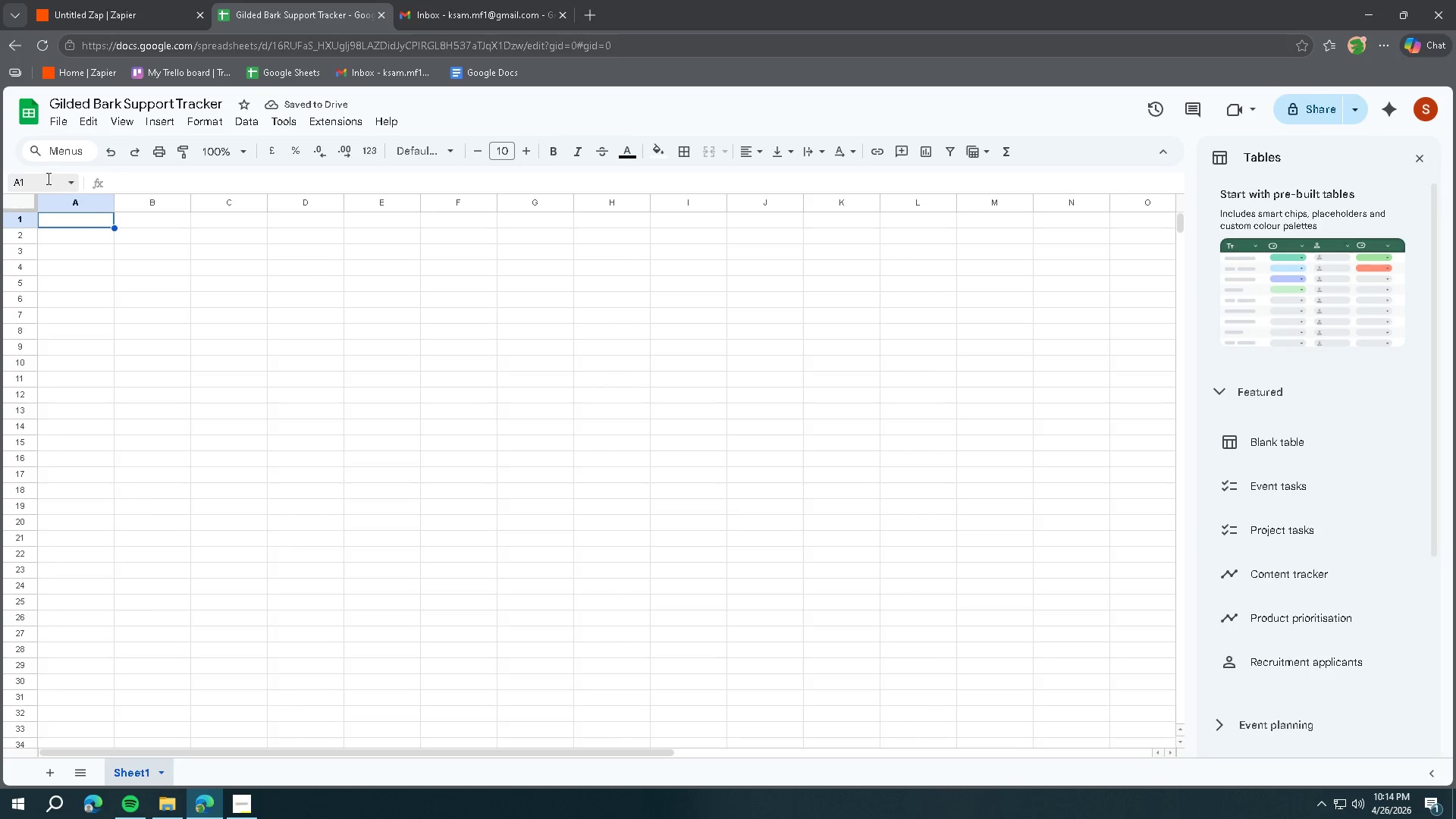 
double_click([66, 218])
 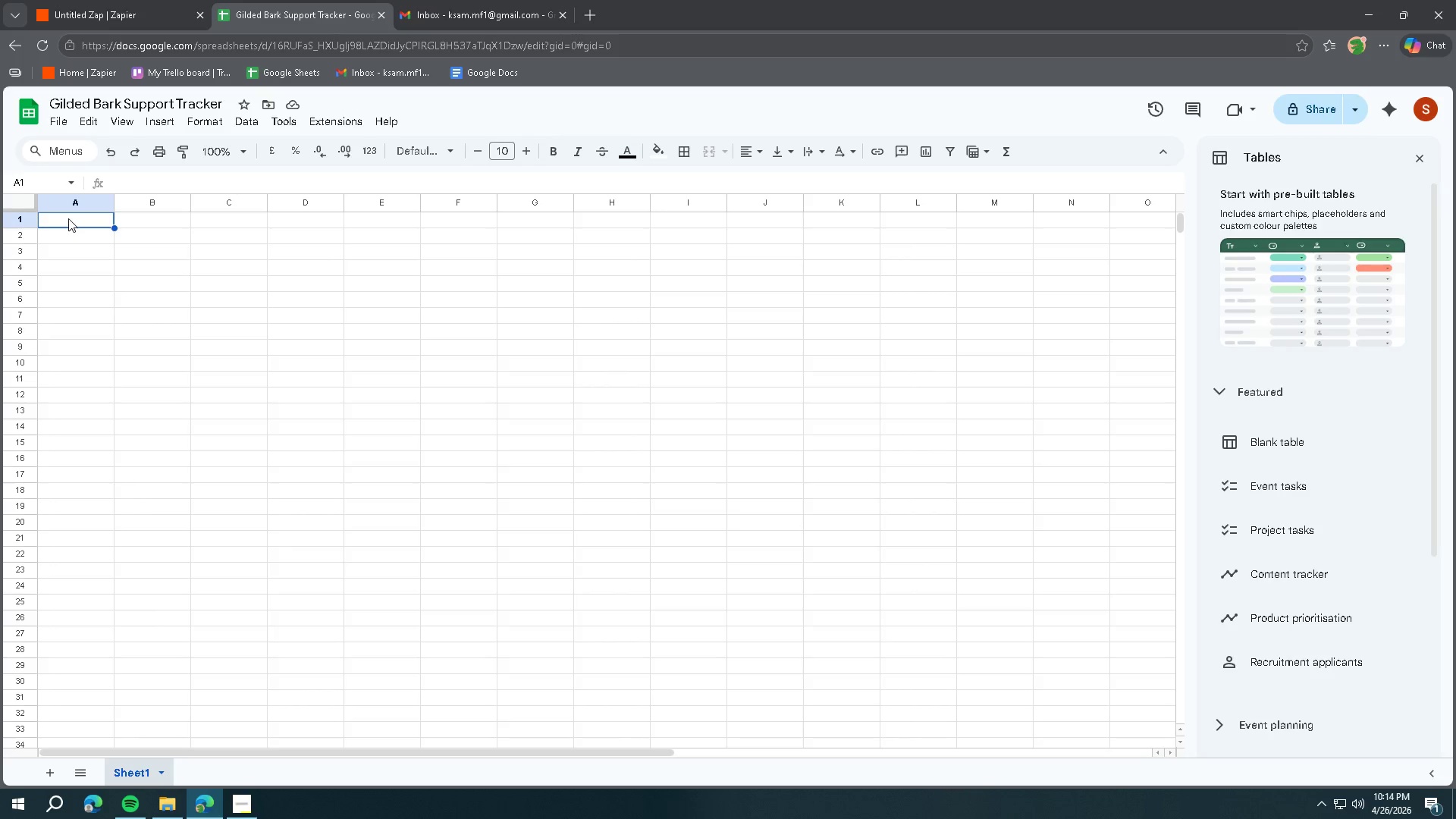 
double_click([68, 218])
 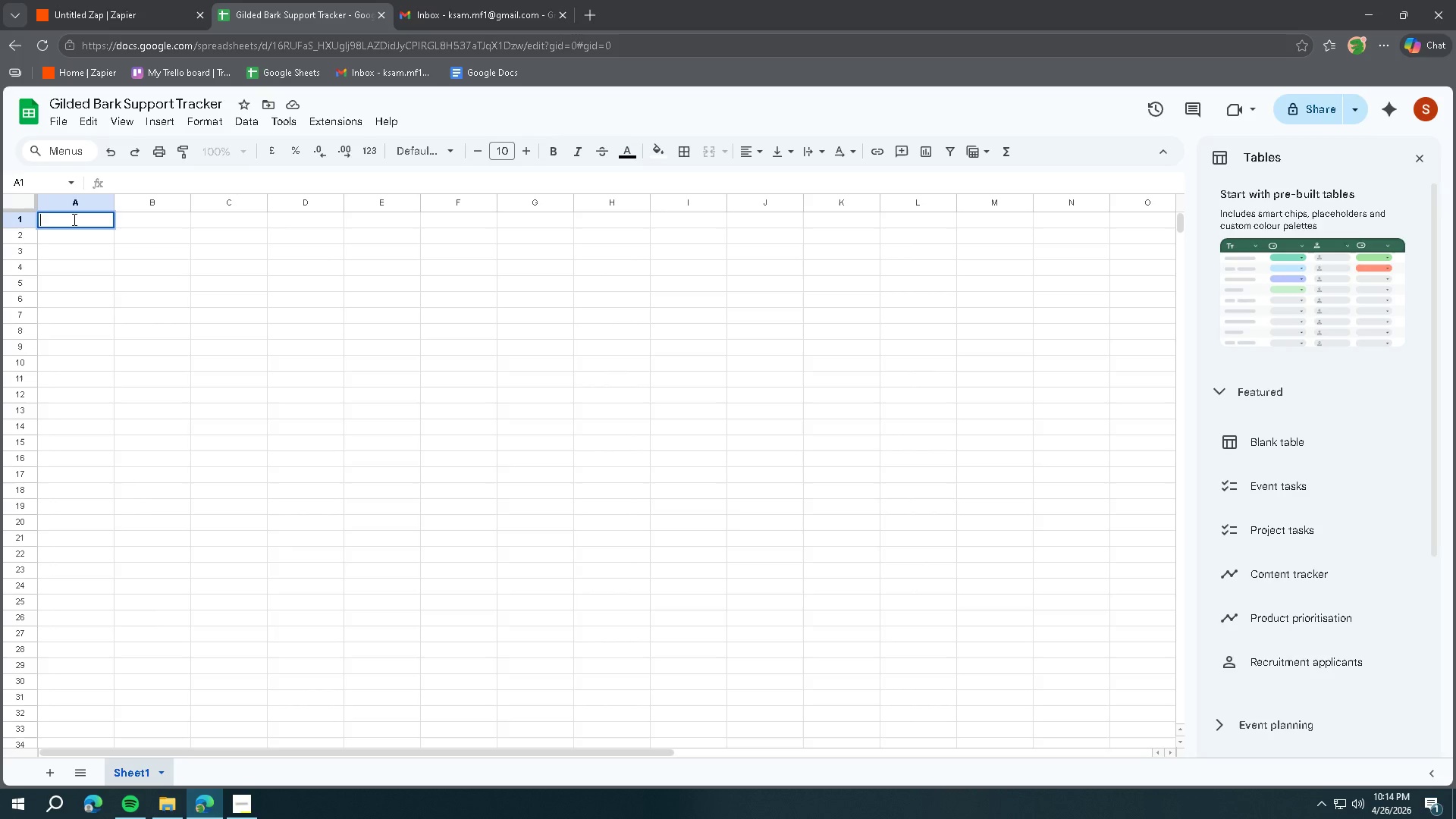 
type(Date)
key(Tab)
type(Customer)
key(Tab)
 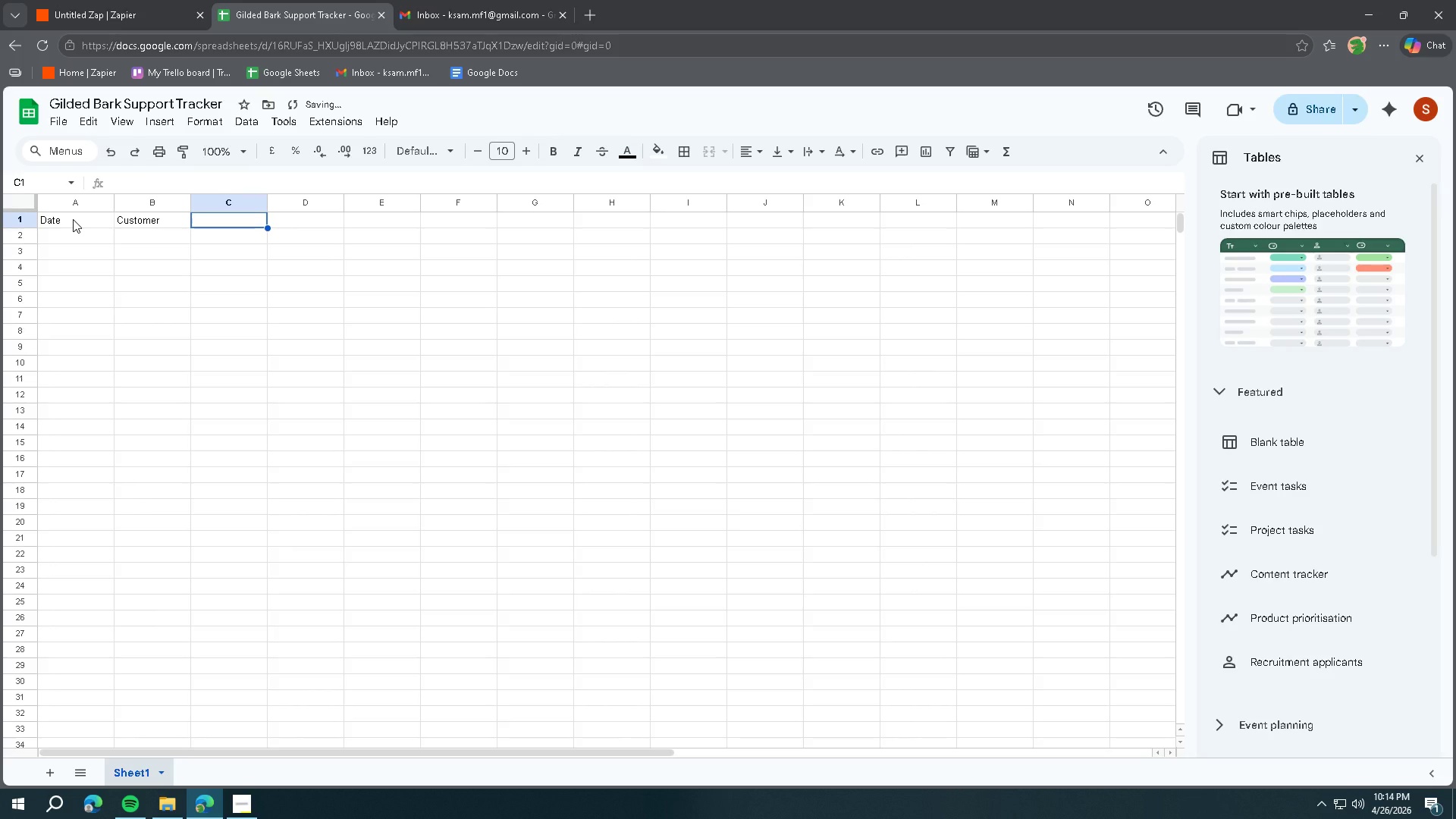 
hold_key(key=ShiftLeft, duration=0.52)
 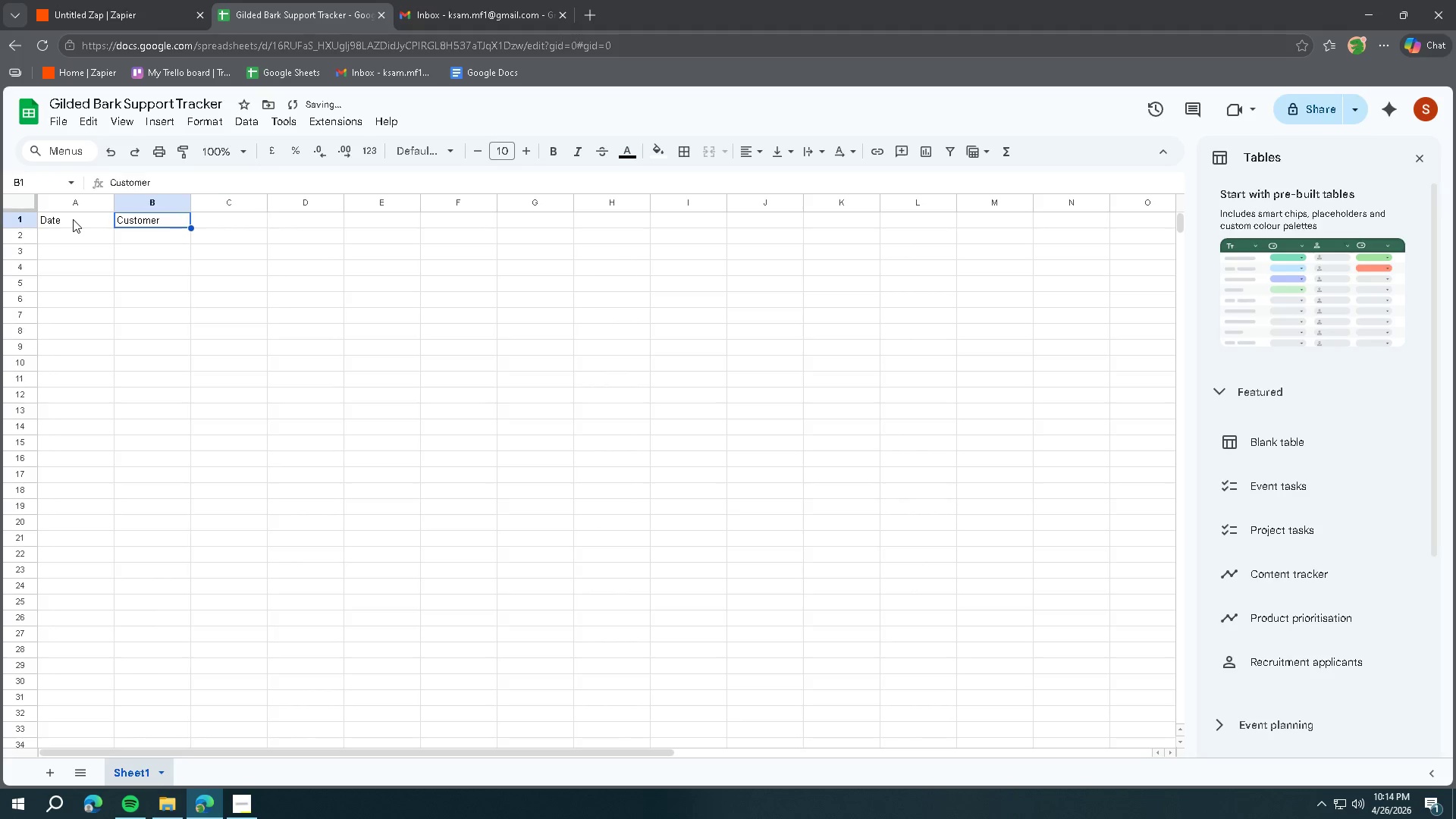 
key(ArrowLeft)
 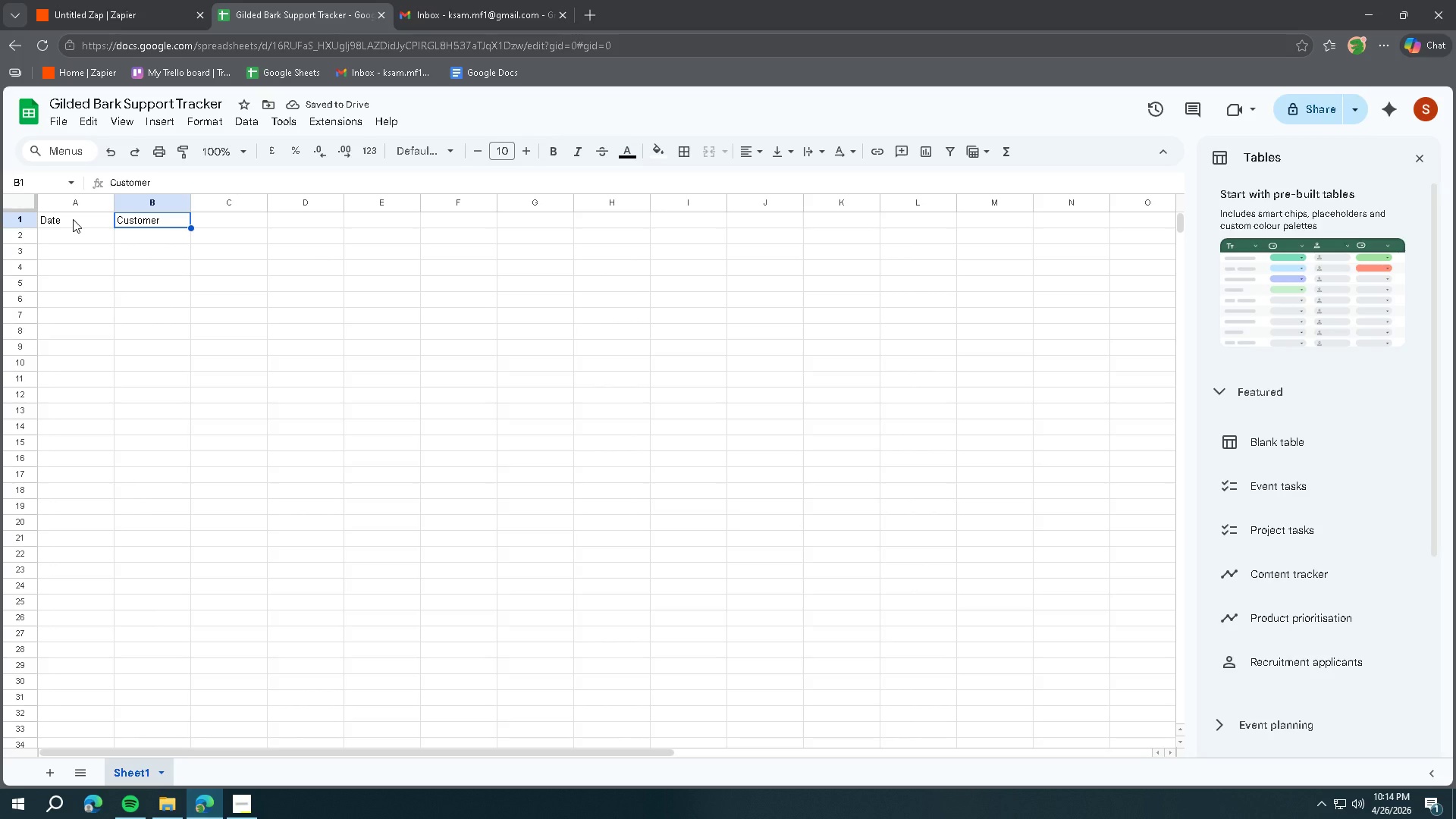 
type(Customer Name)
key(Tab)
type(Email Address)
key(Tab)
type(Message Body)
key(Tab)
type(Status)
key(Tab)
 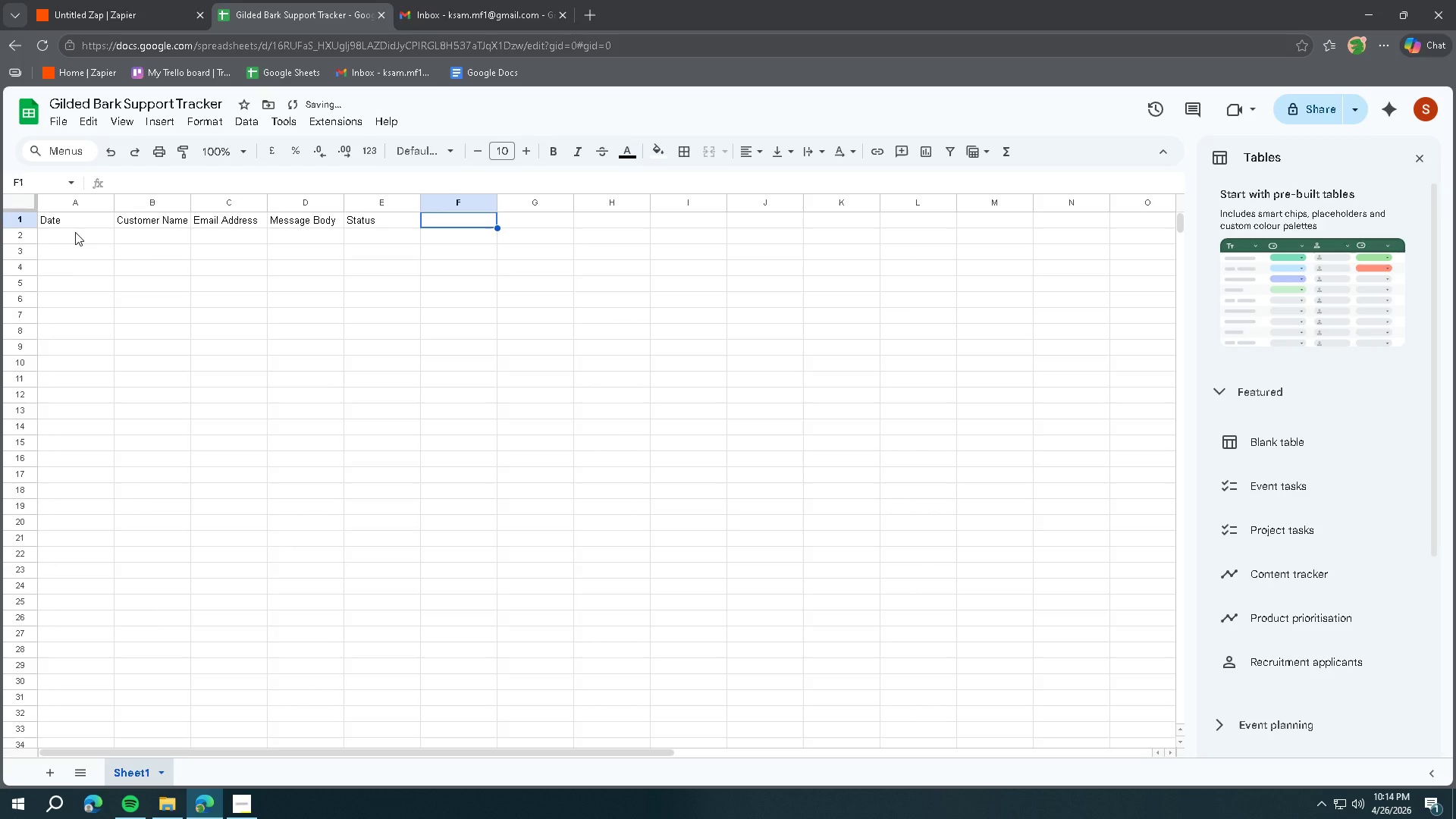 
left_click_drag(start_coordinate=[68, 224], to_coordinate=[371, 220])
 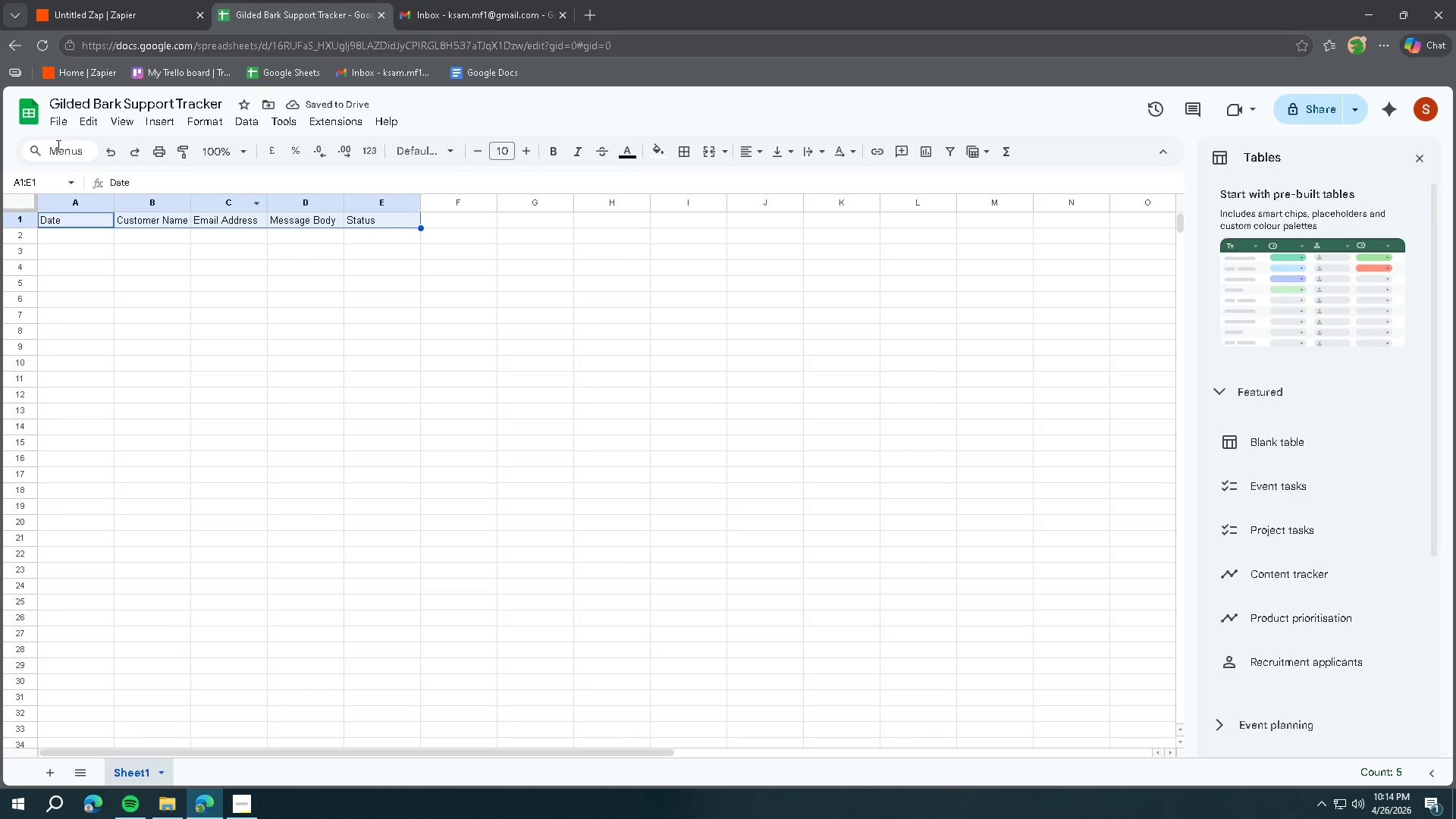 
left_click([55, 127])
 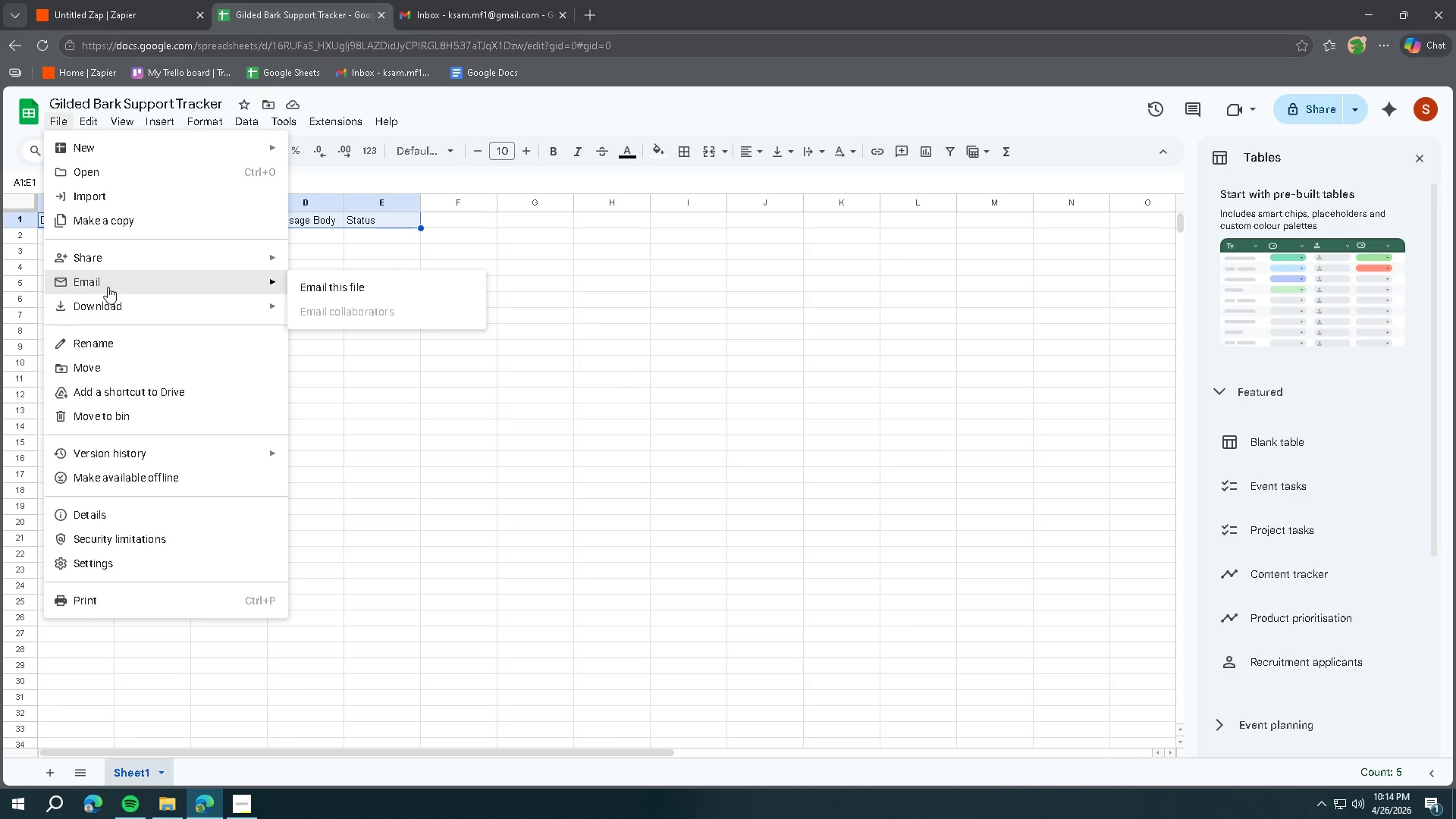 
wait(12.28)
 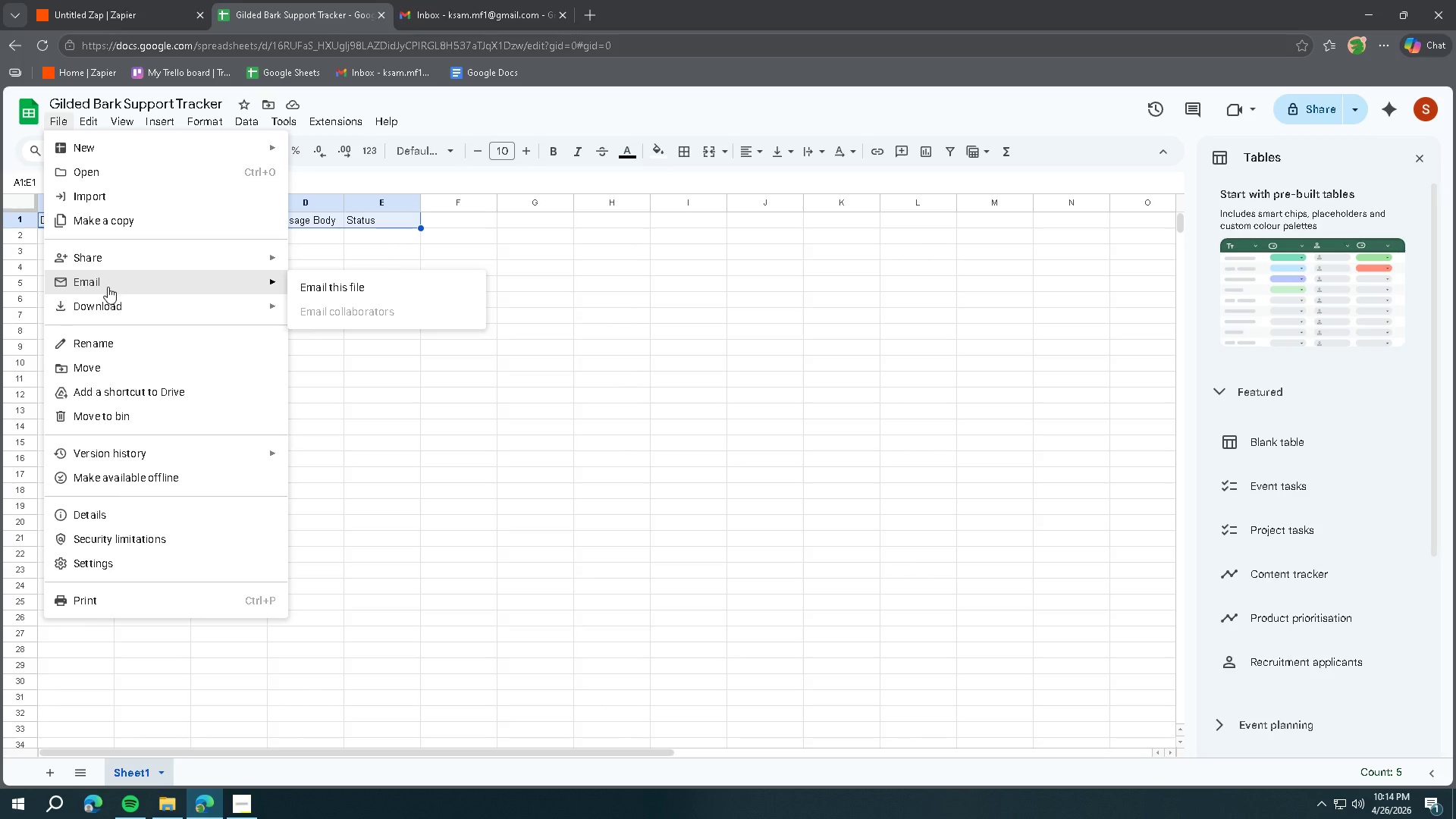 
left_click([392, 198])
 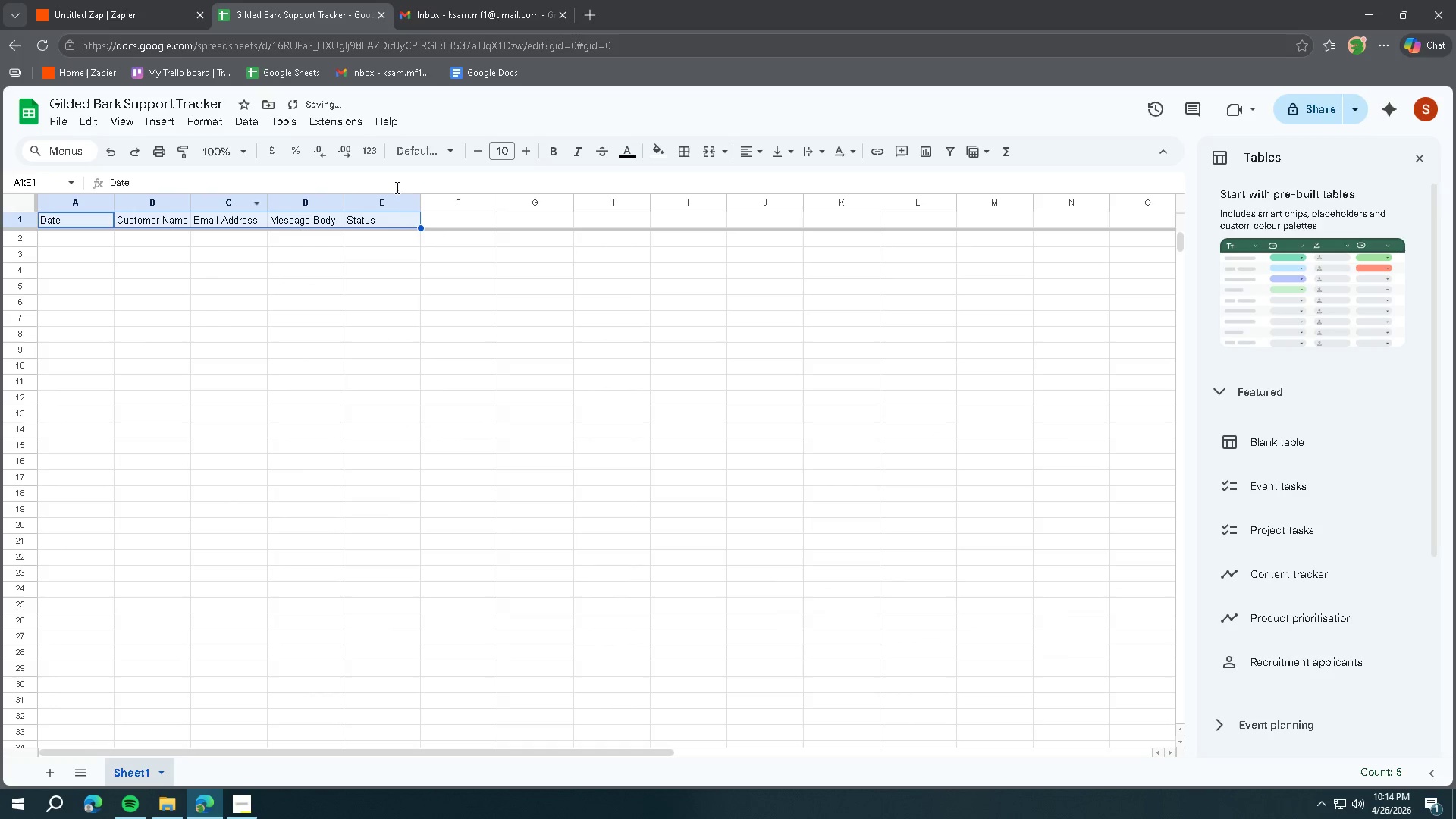 
left_click([385, 269])
 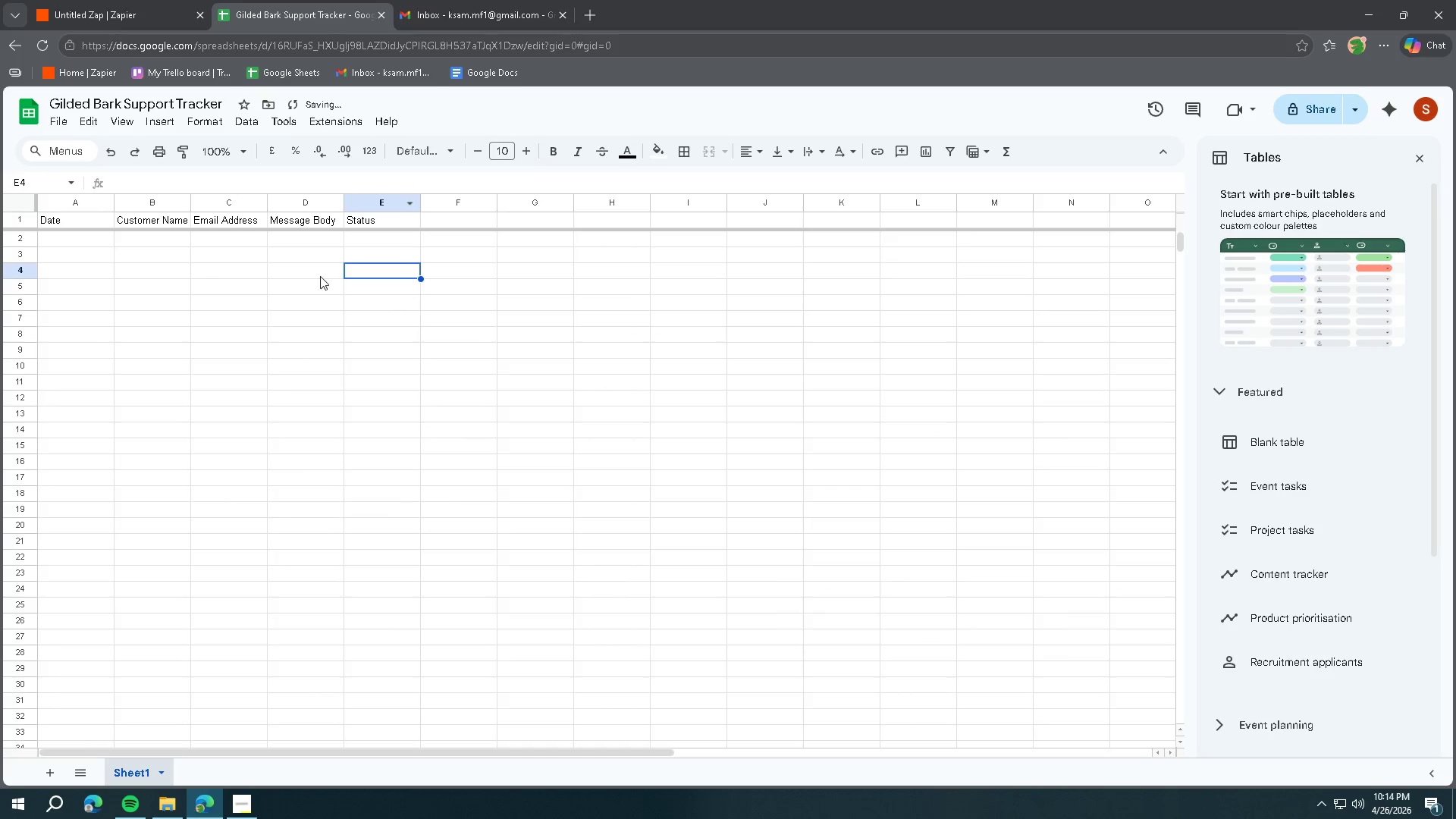 
left_click([240, 265])
 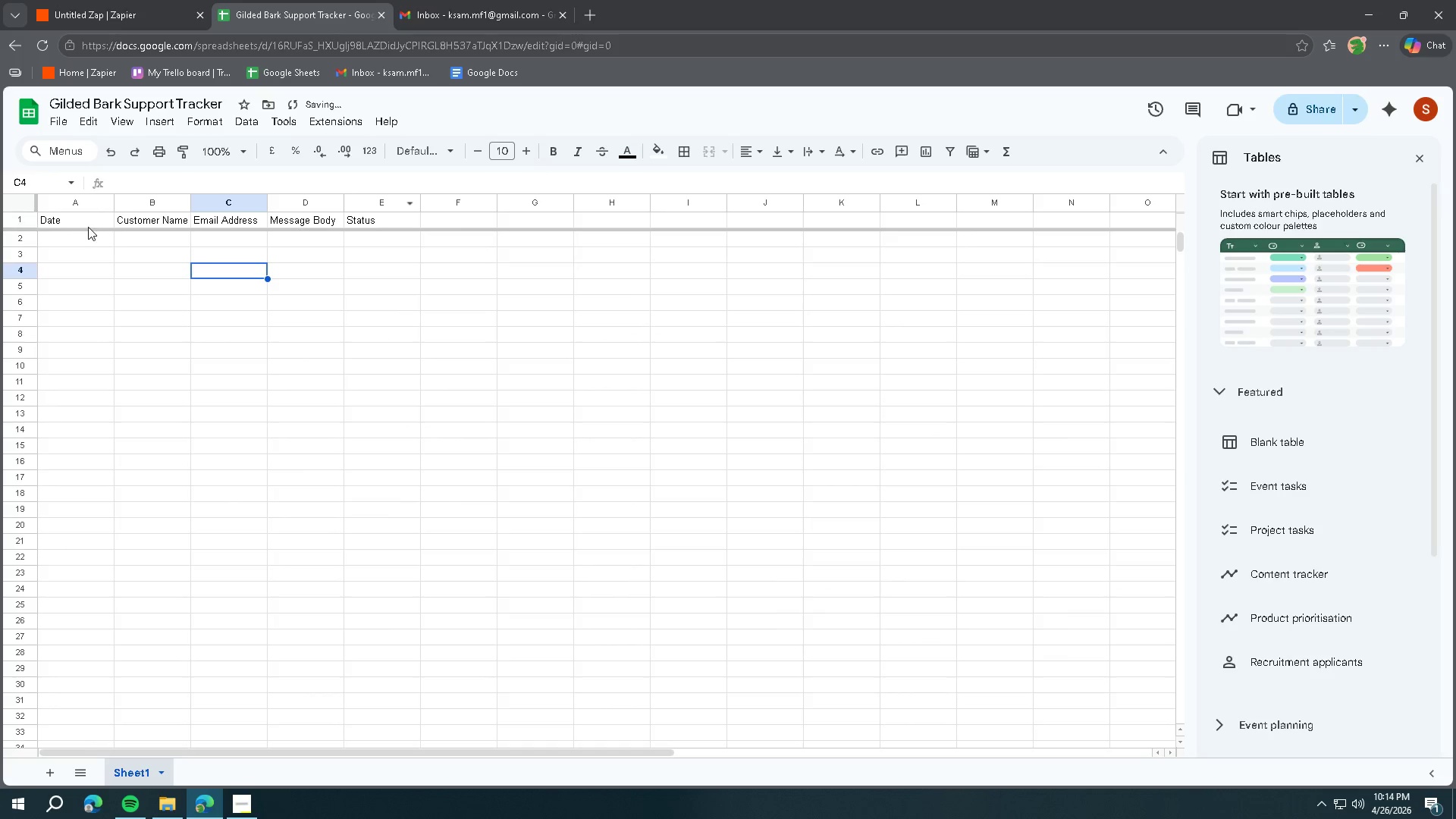 
left_click_drag(start_coordinate=[82, 225], to_coordinate=[360, 215])
 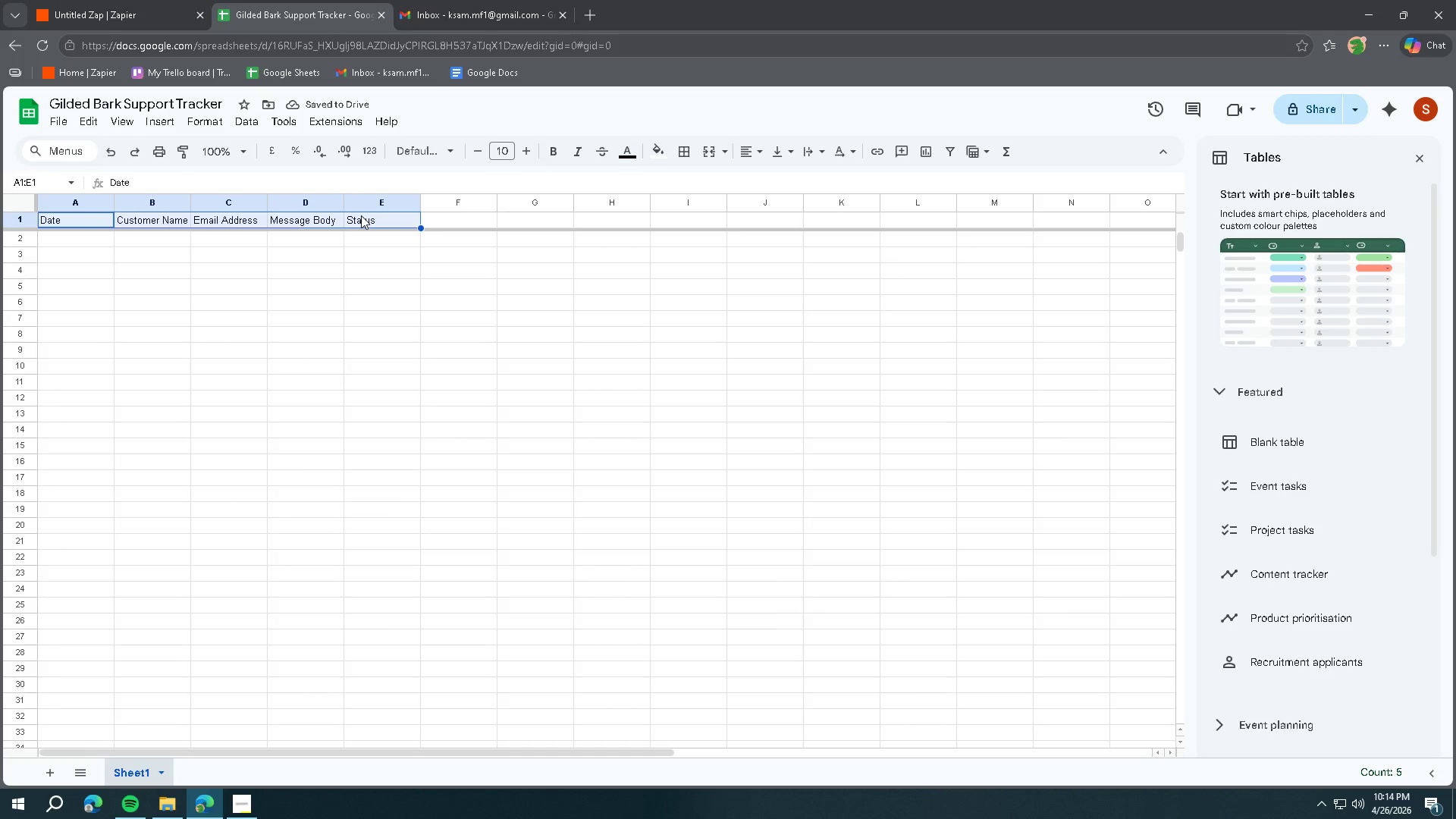 
key(Control+ControlLeft)
 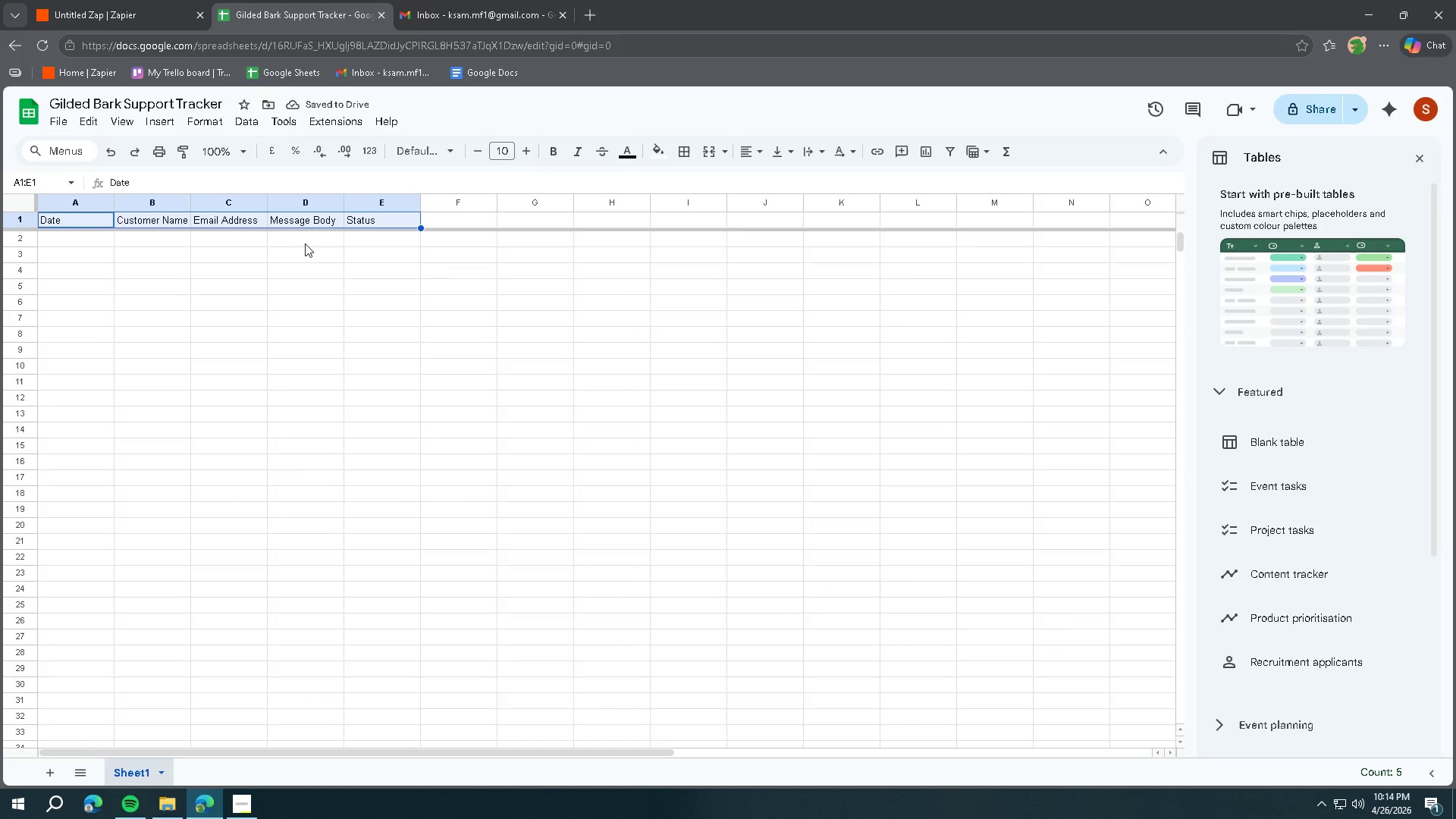 
key(Control+ControlLeft)
 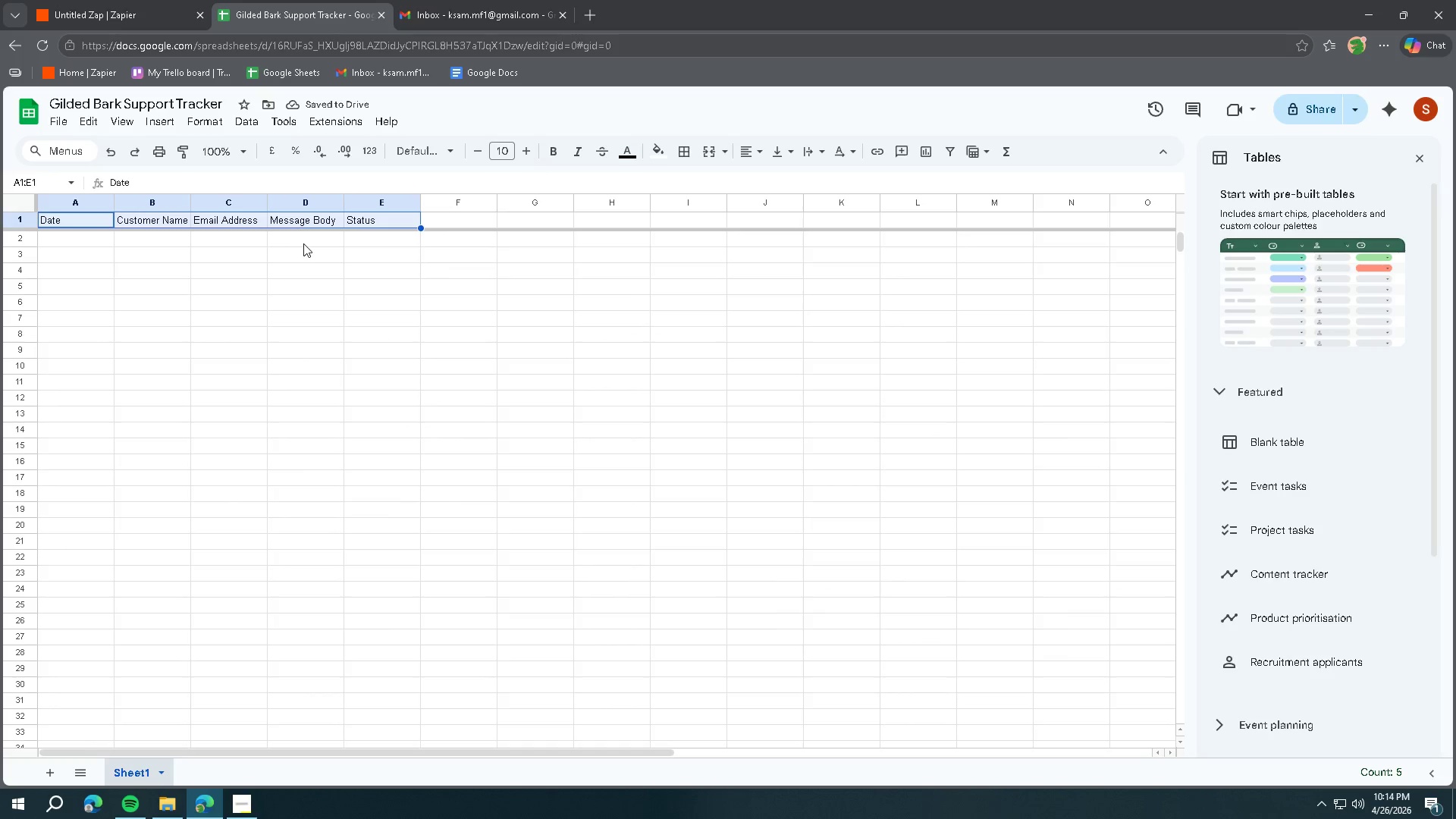 
key(Control+B)
 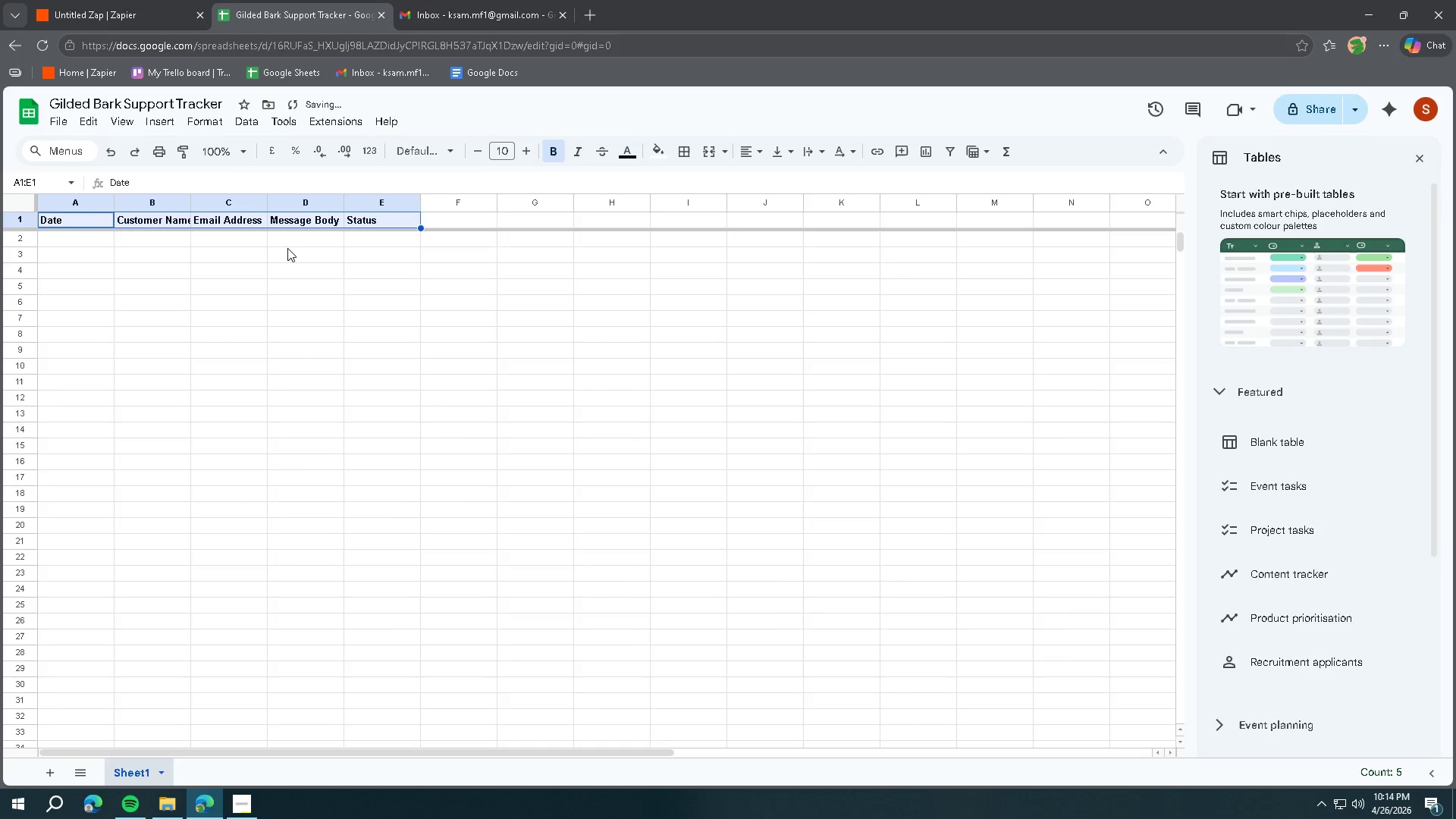 
left_click([287, 248])
 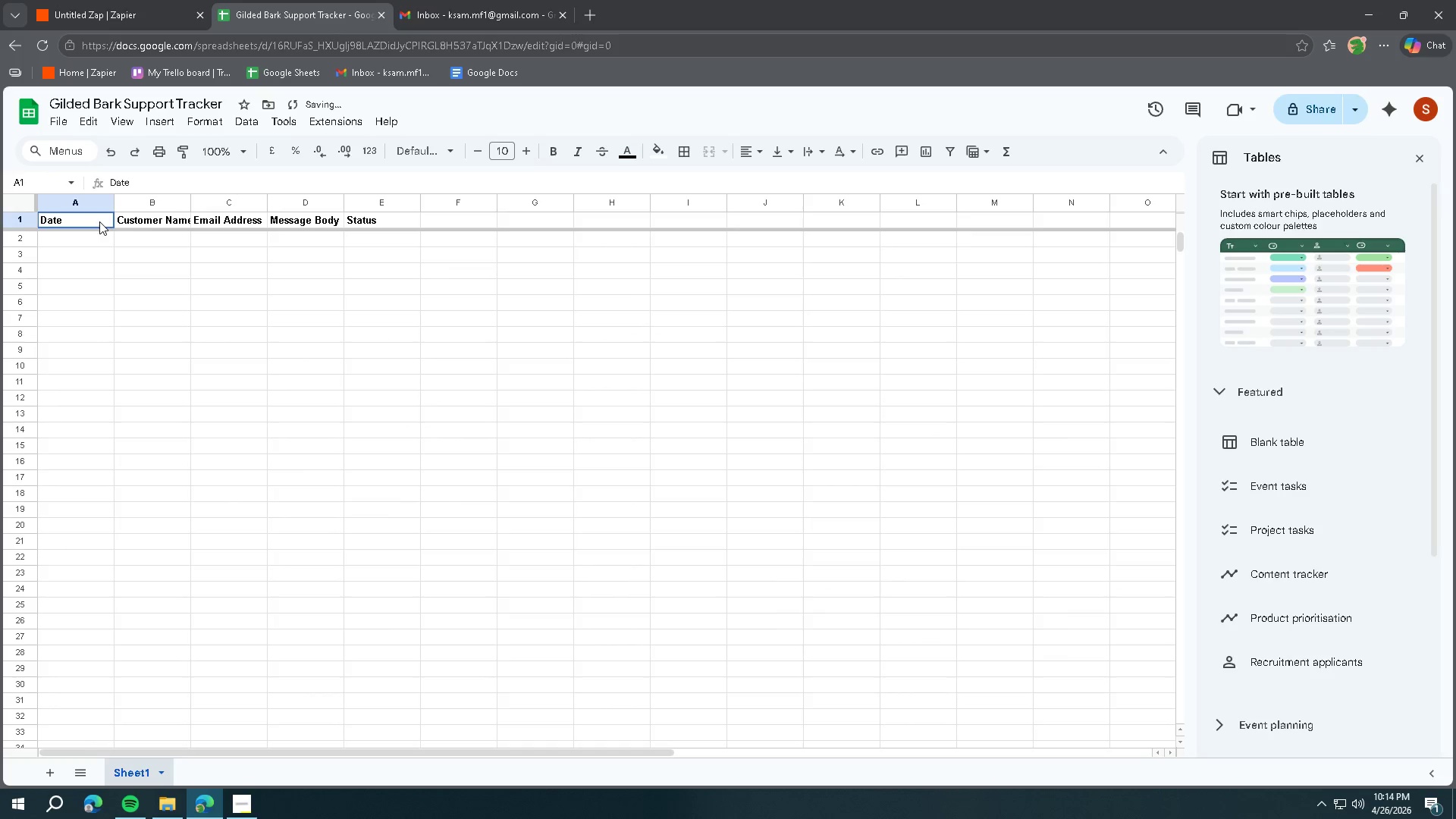 
double_click([157, 218])
 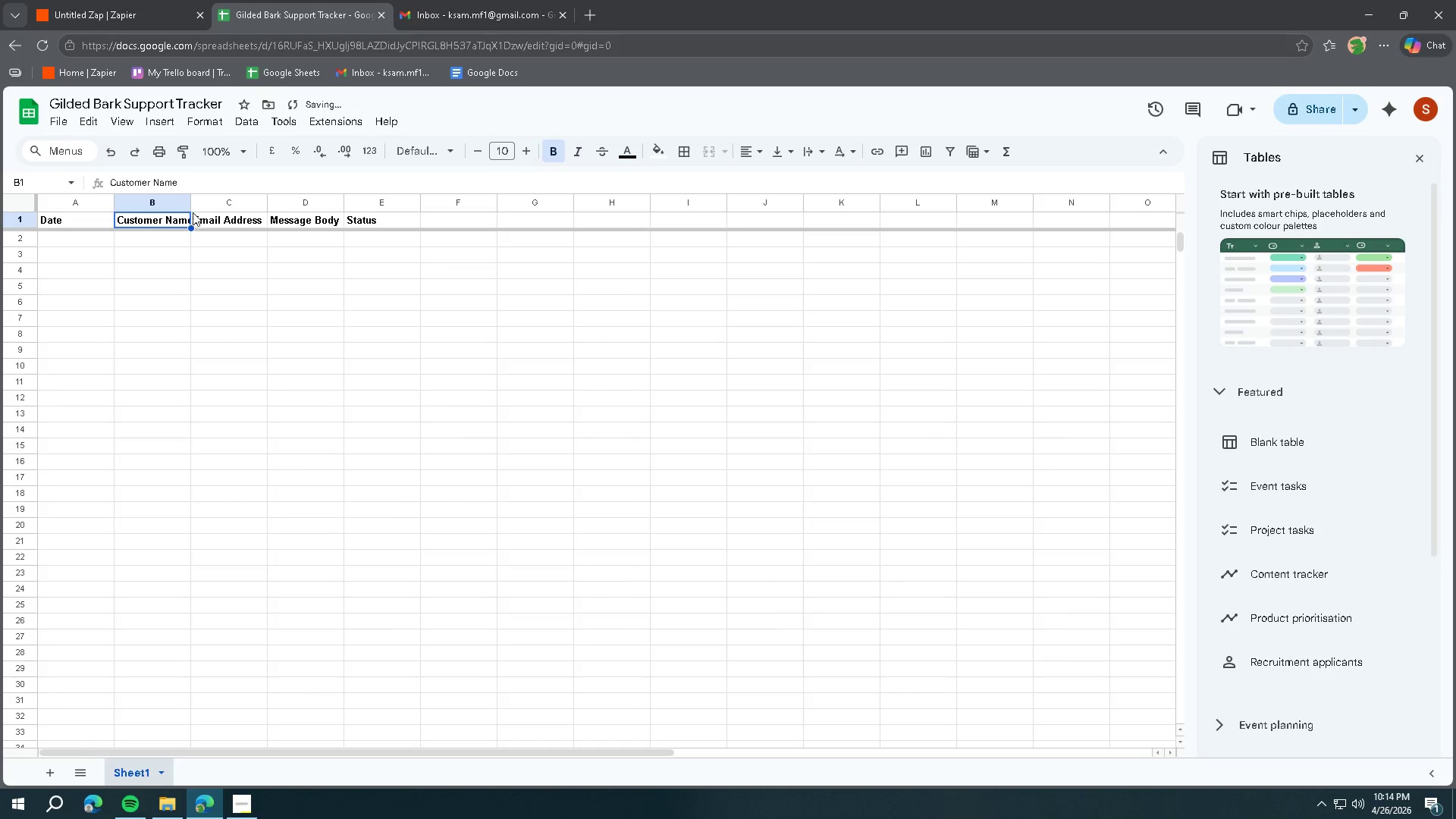 
left_click_drag(start_coordinate=[193, 201], to_coordinate=[265, 201])
 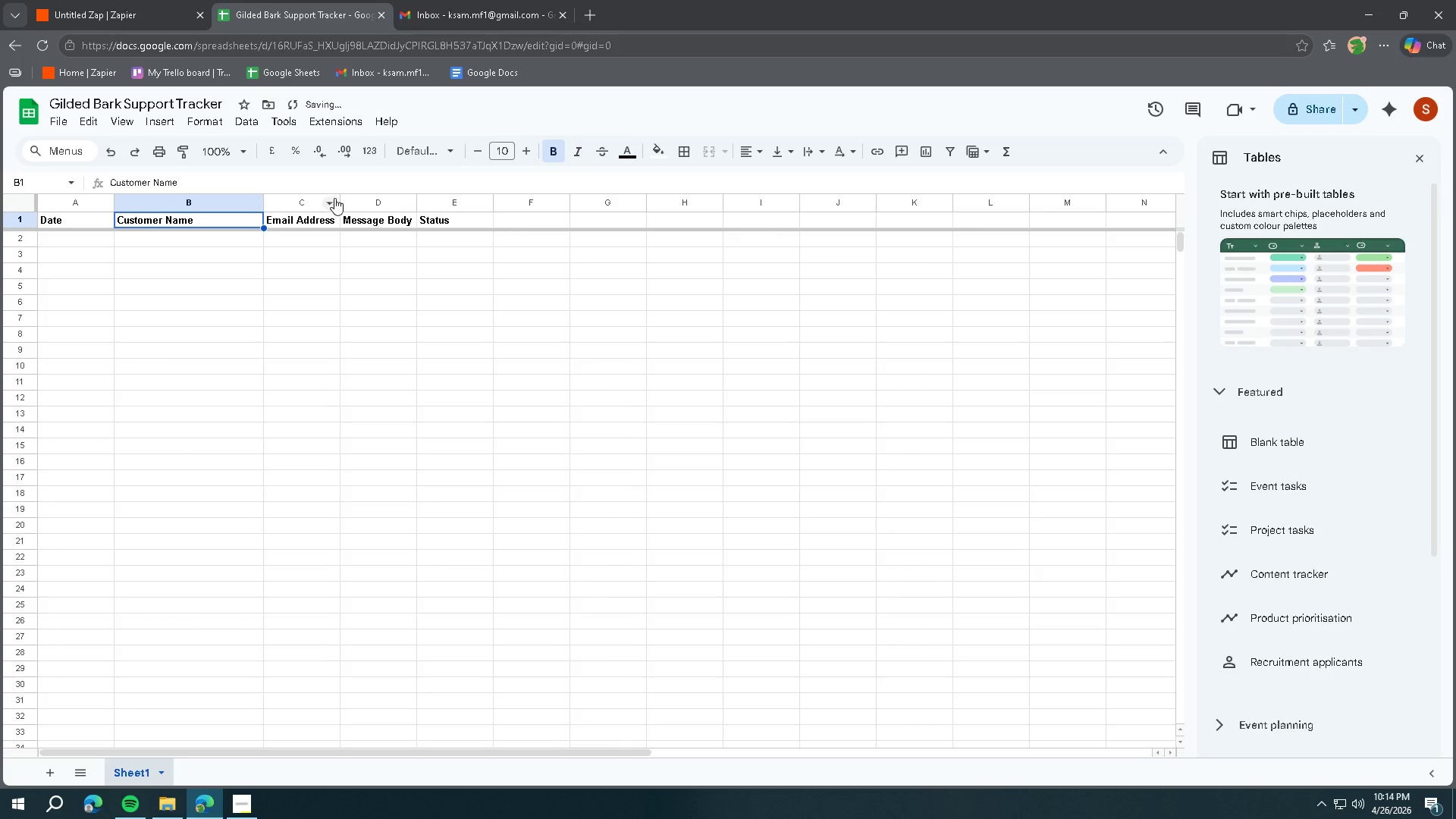 
left_click_drag(start_coordinate=[340, 198], to_coordinate=[382, 199])
 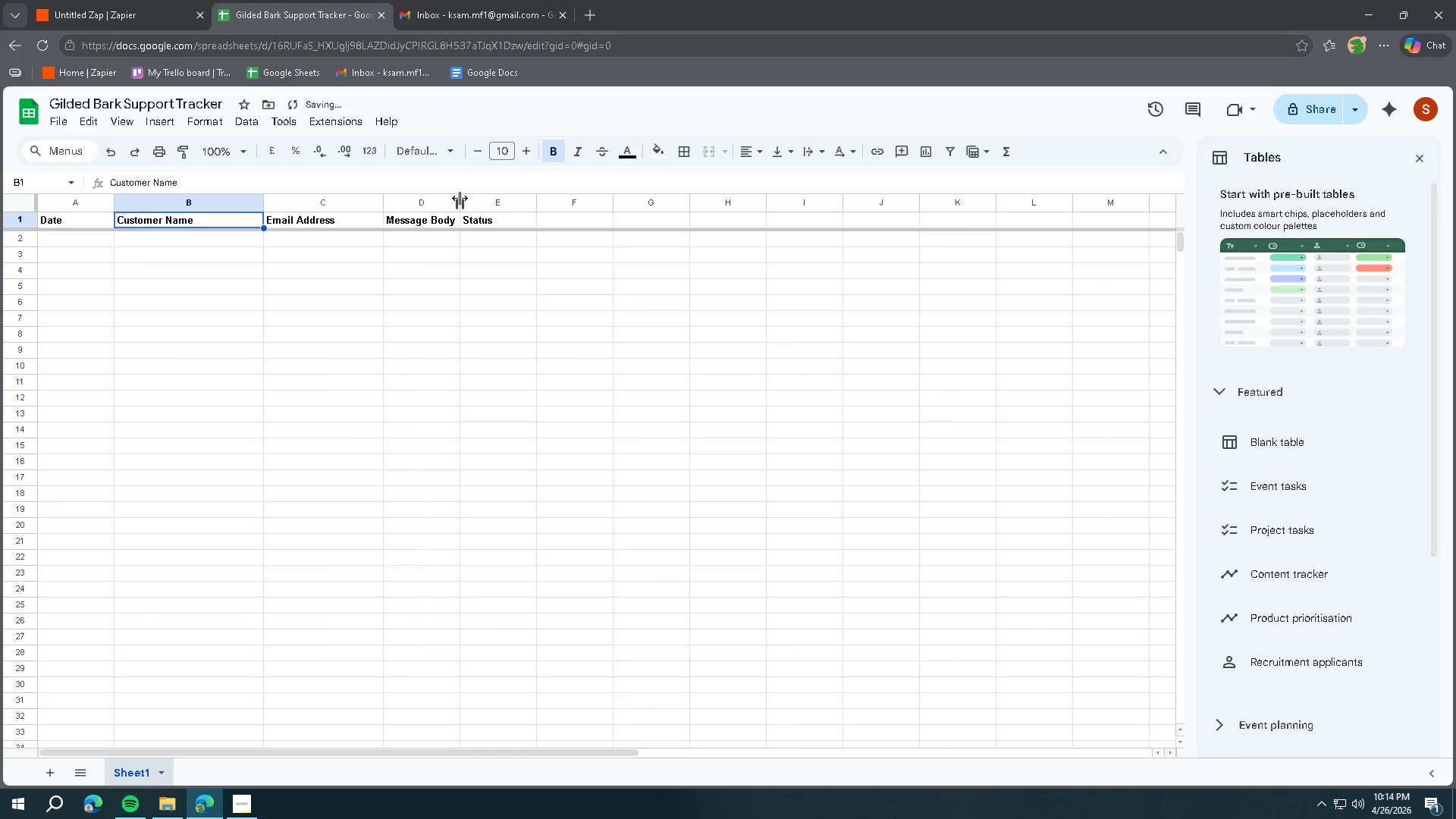 
left_click_drag(start_coordinate=[460, 198], to_coordinate=[595, 198])
 